 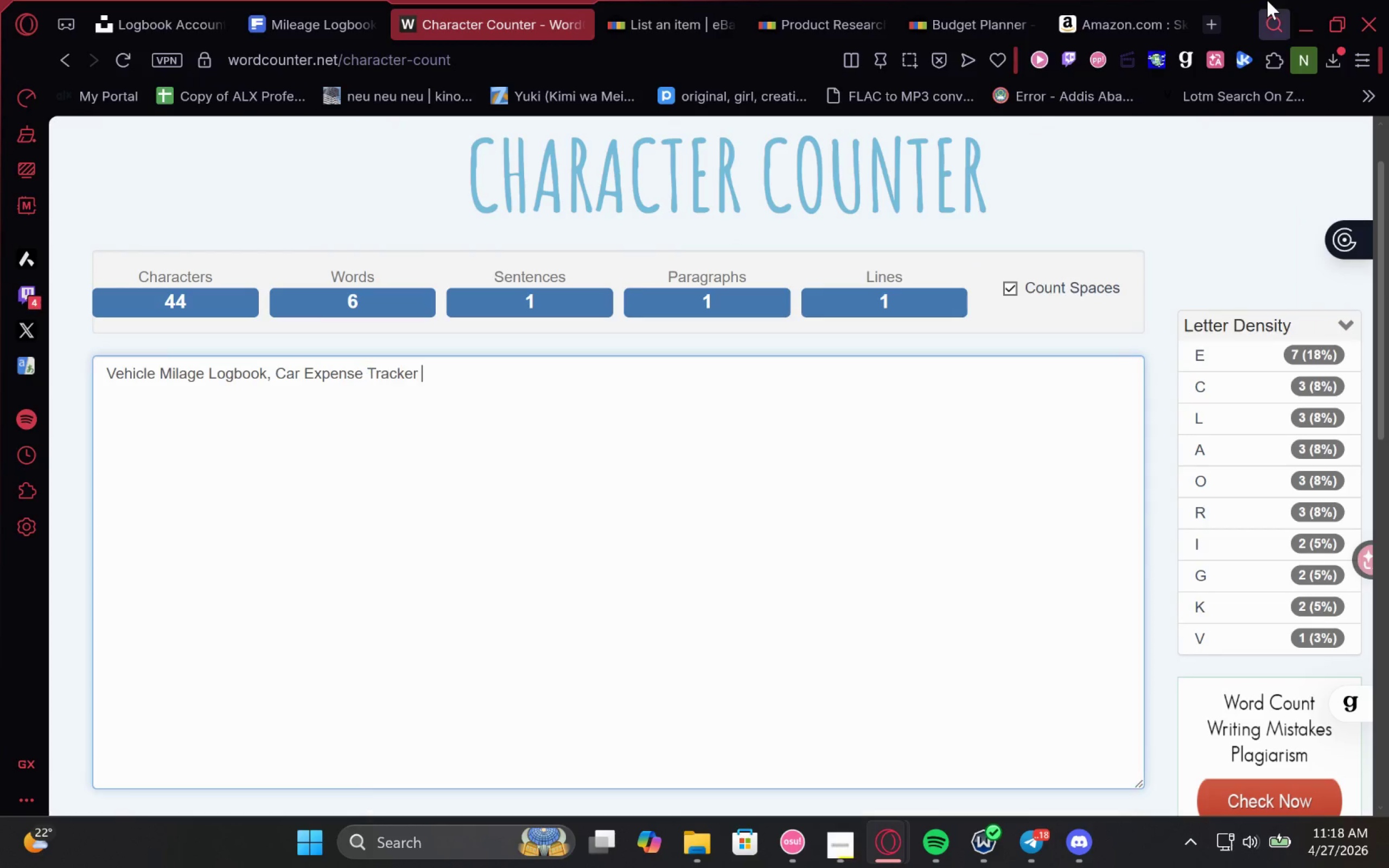 
left_click([940, 0])
 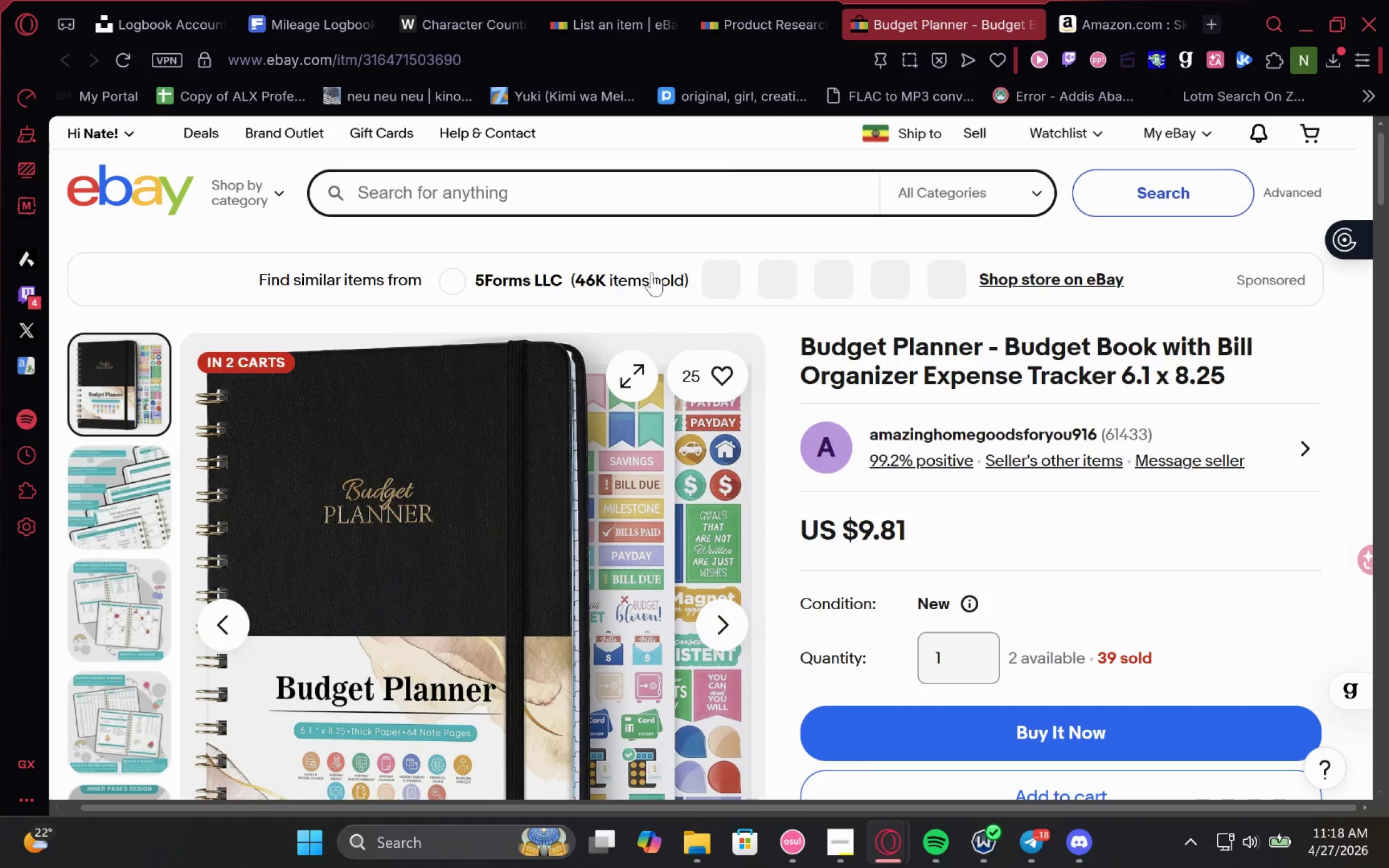 
left_click([768, 10])
 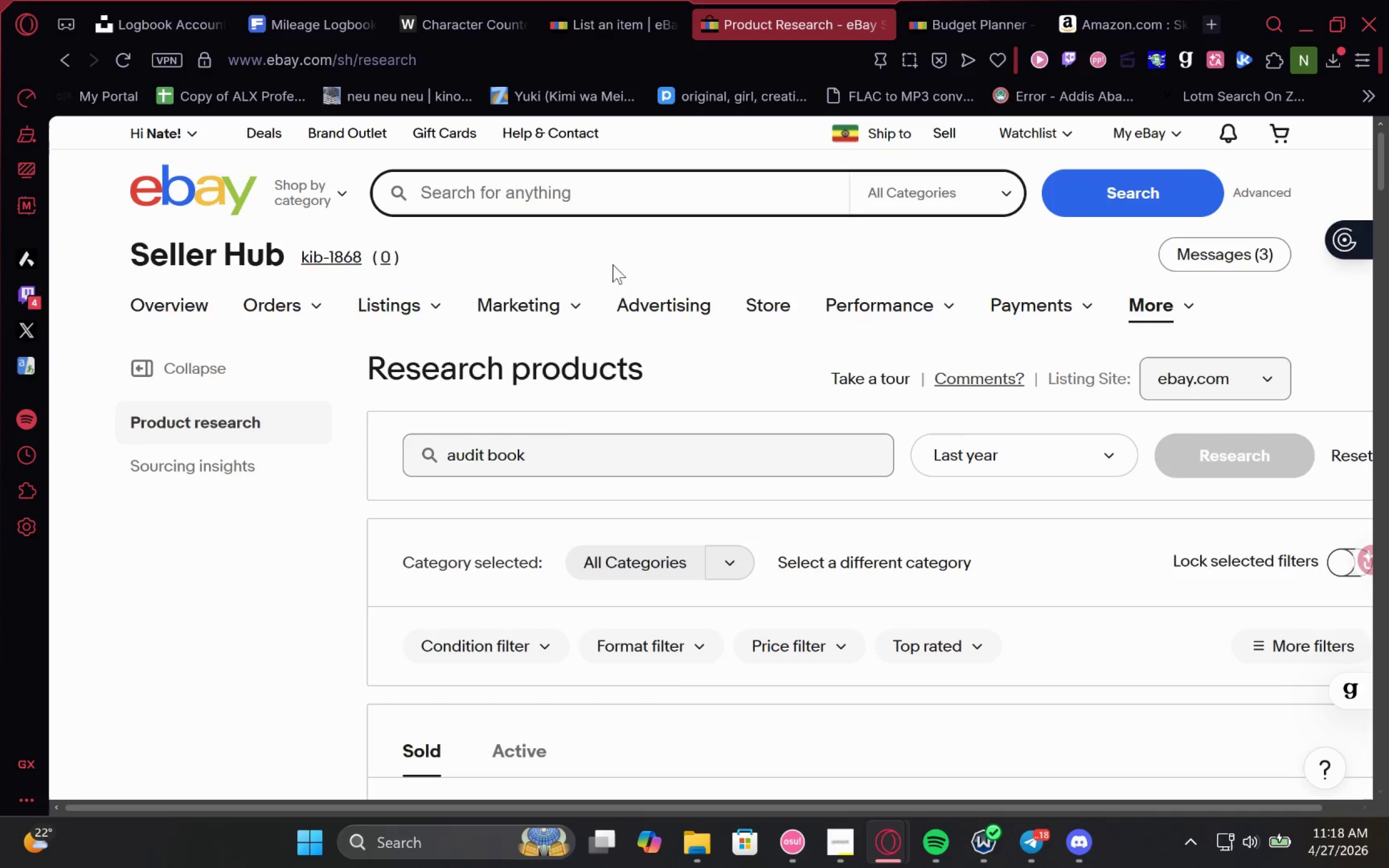 
left_click([636, 206])
 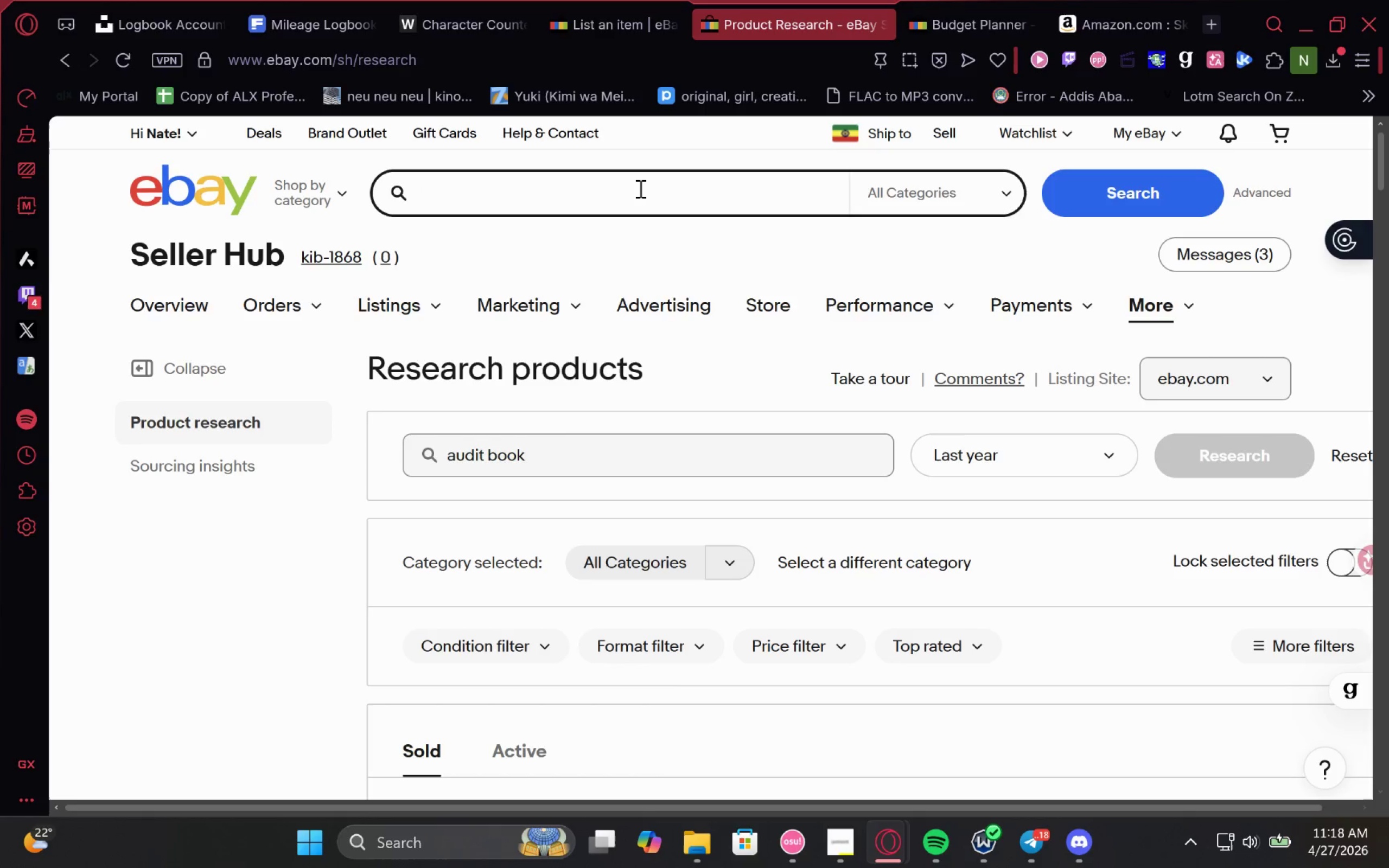 
type(ilage loog)
 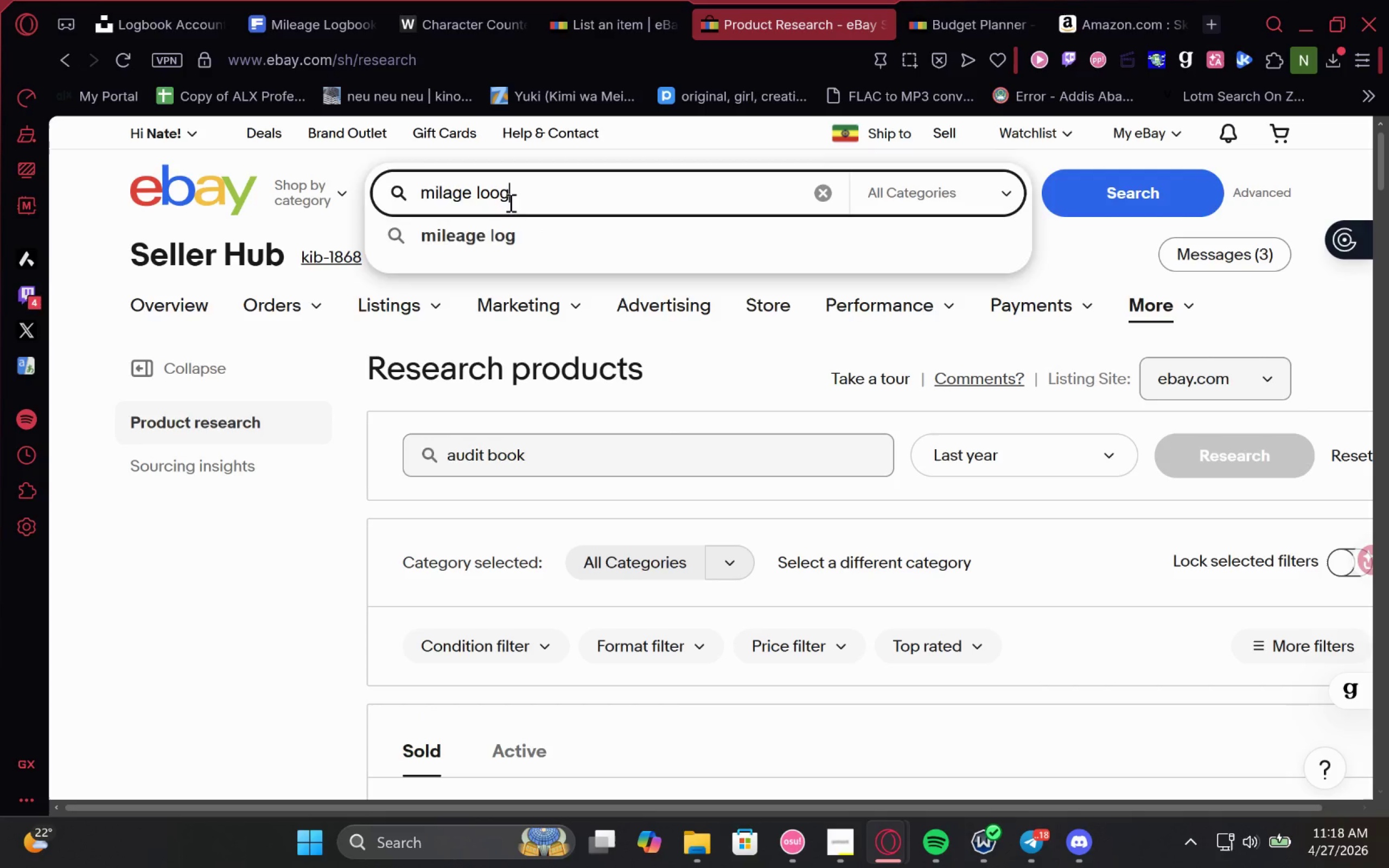 
left_click([502, 202])
 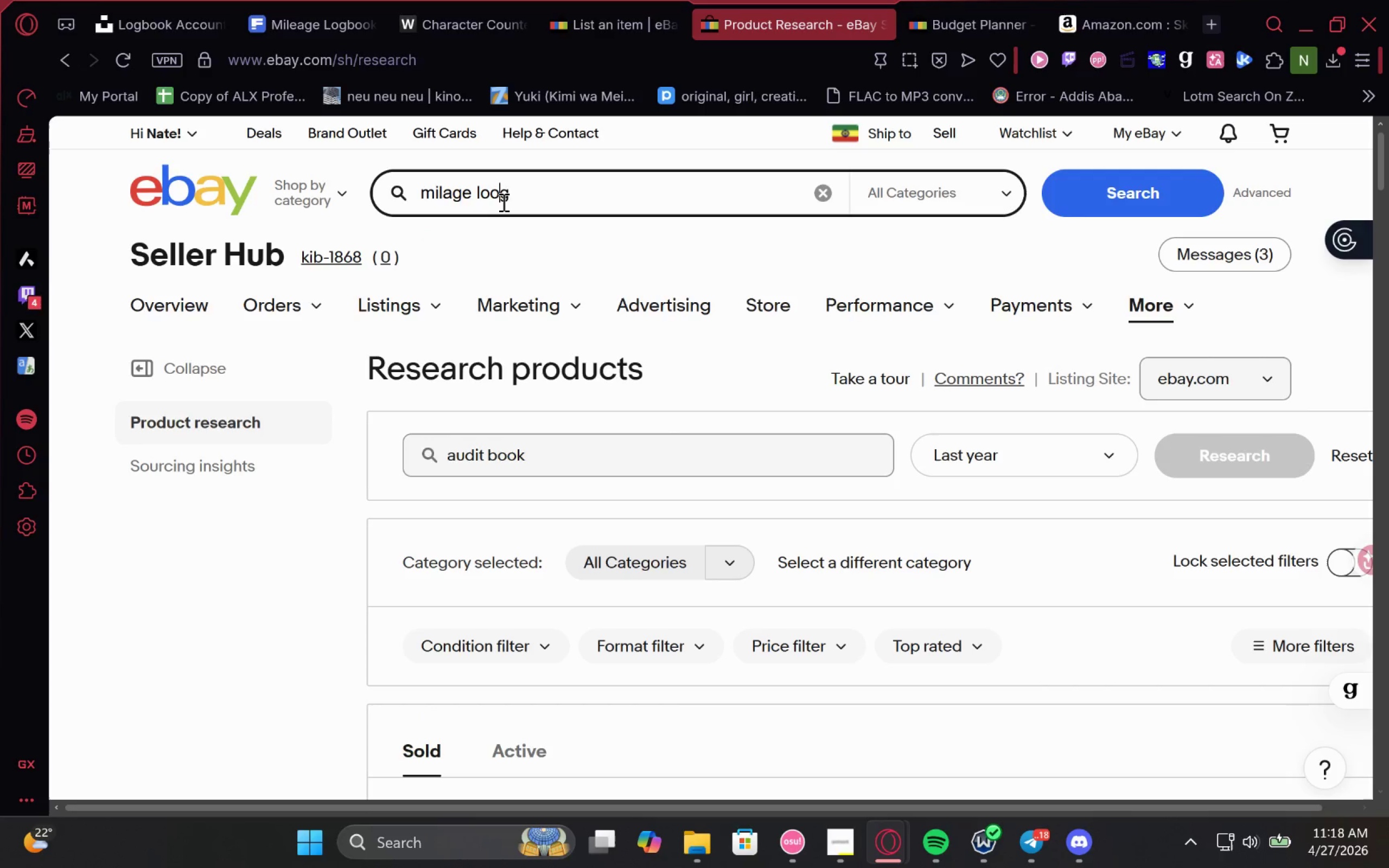 
key(Backspace)
 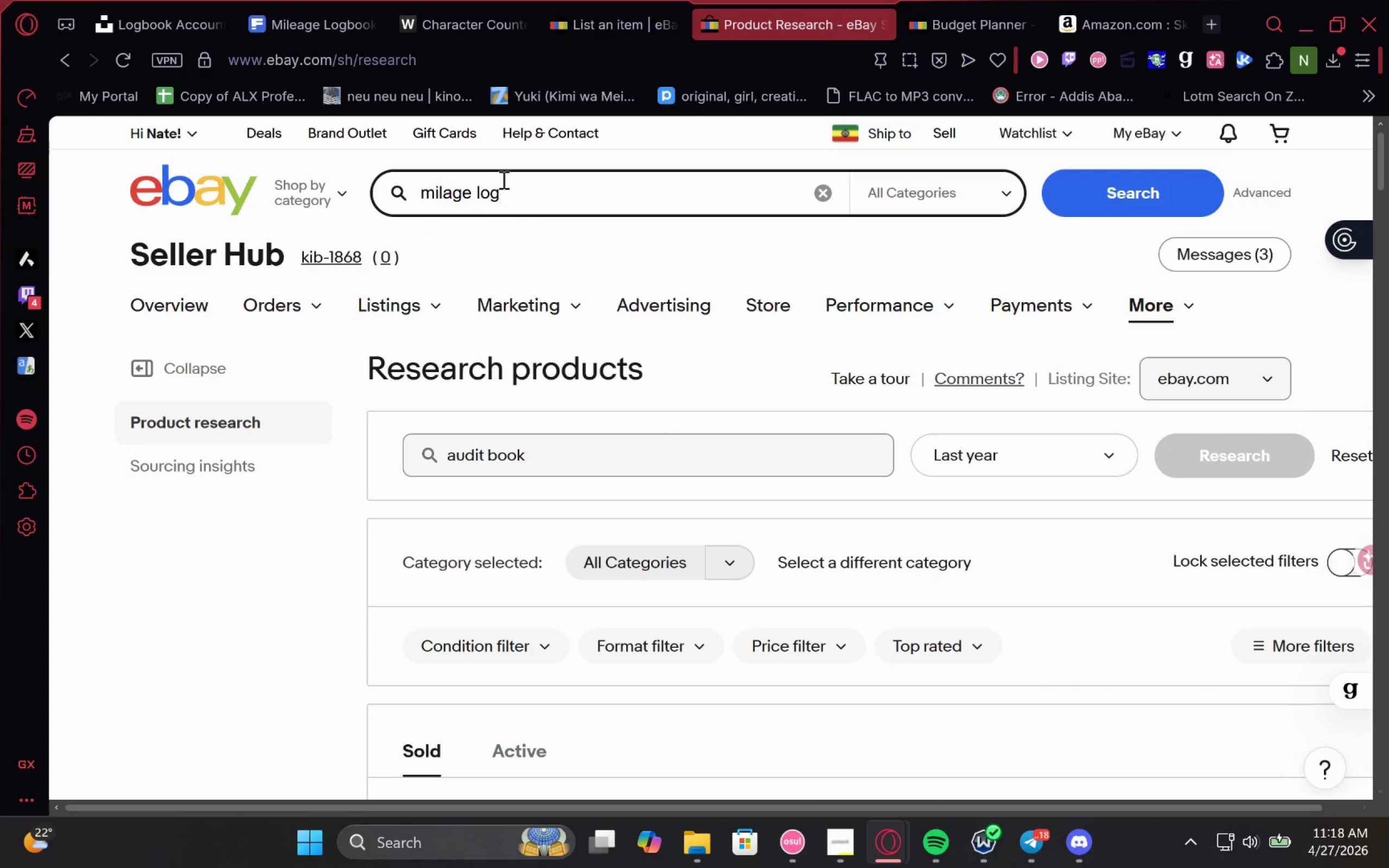 
left_click_drag(start_coordinate=[502, 180], to_coordinate=[266, 196])
 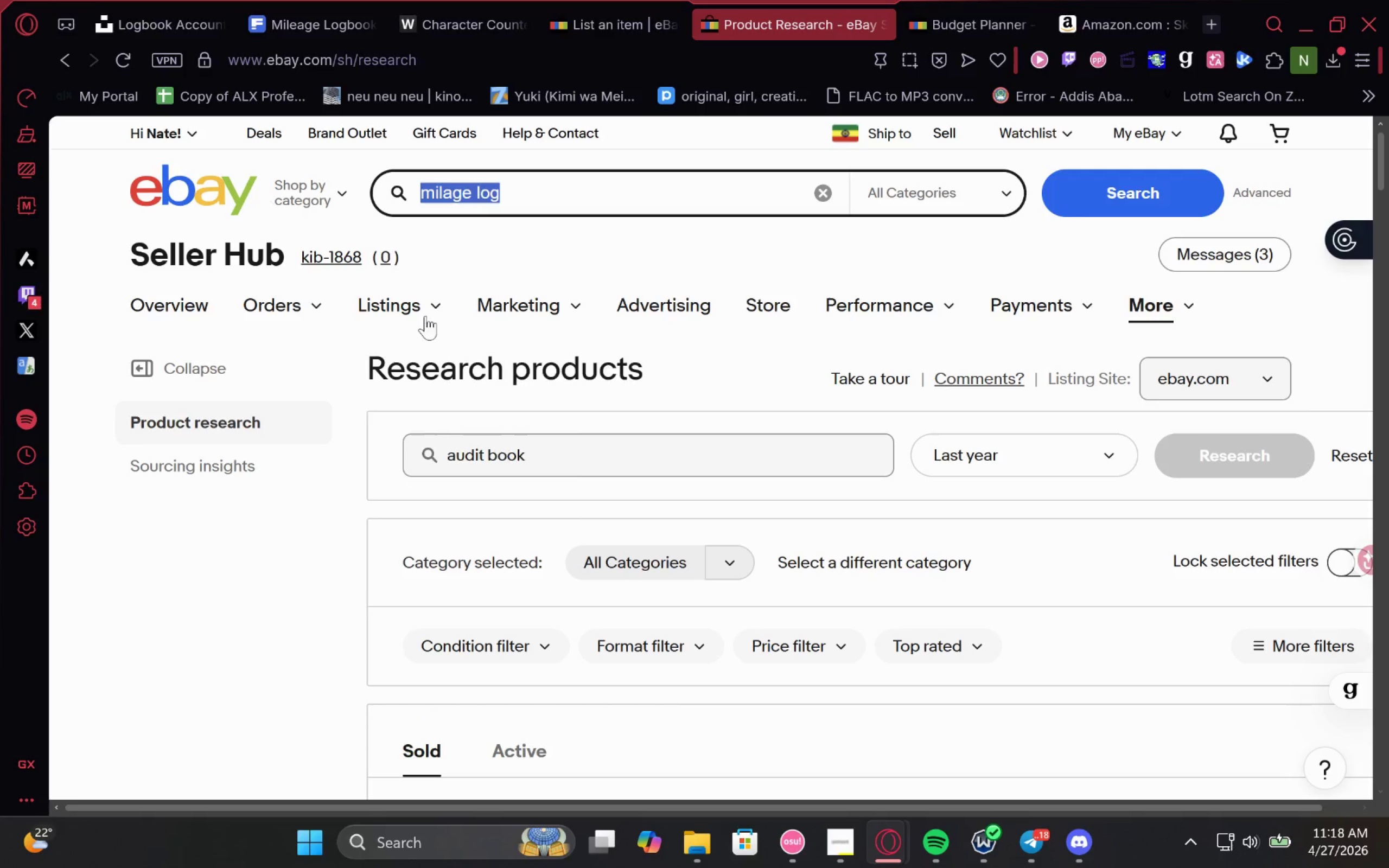 
key(Control+C)
 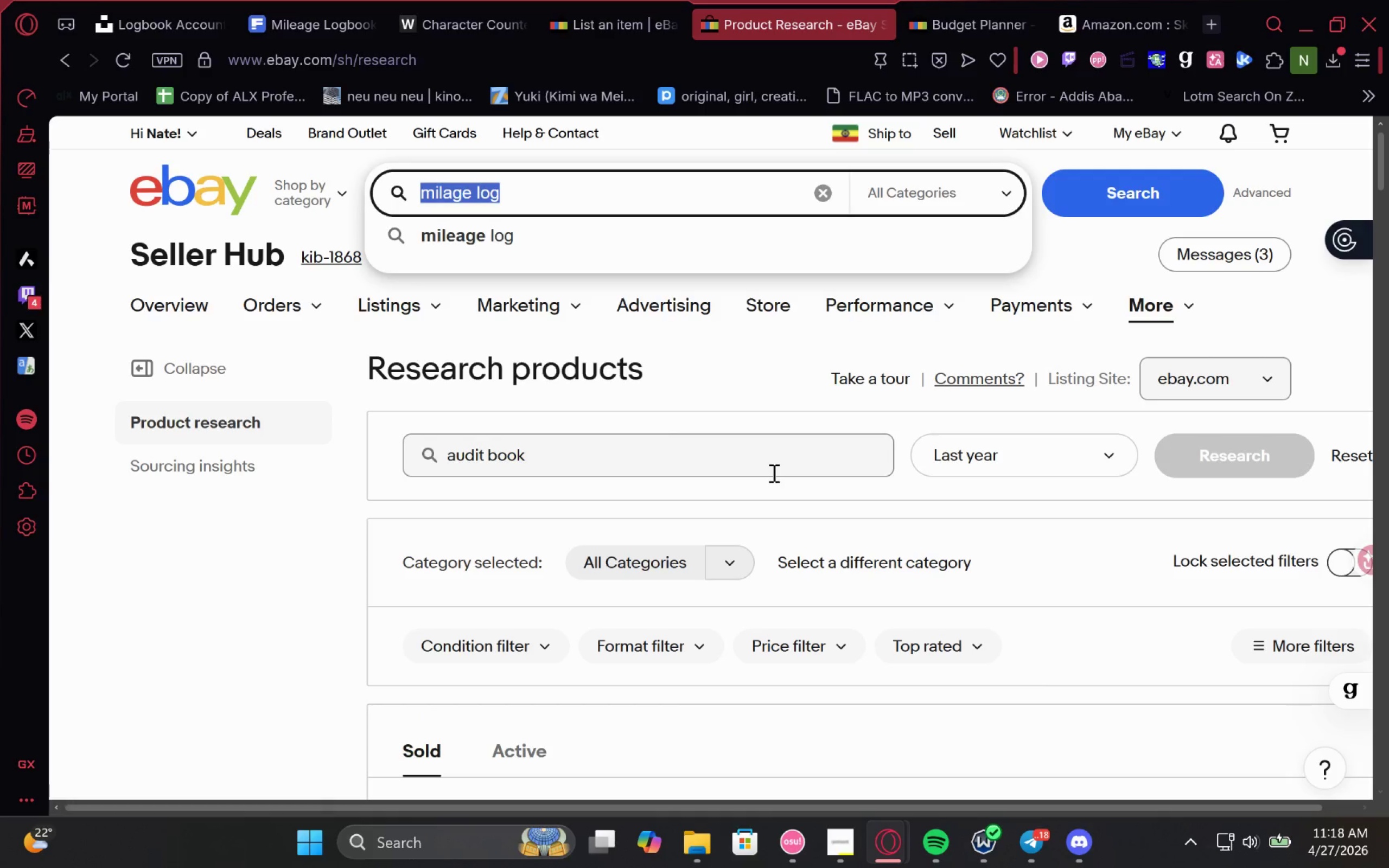 
left_click([770, 473])
 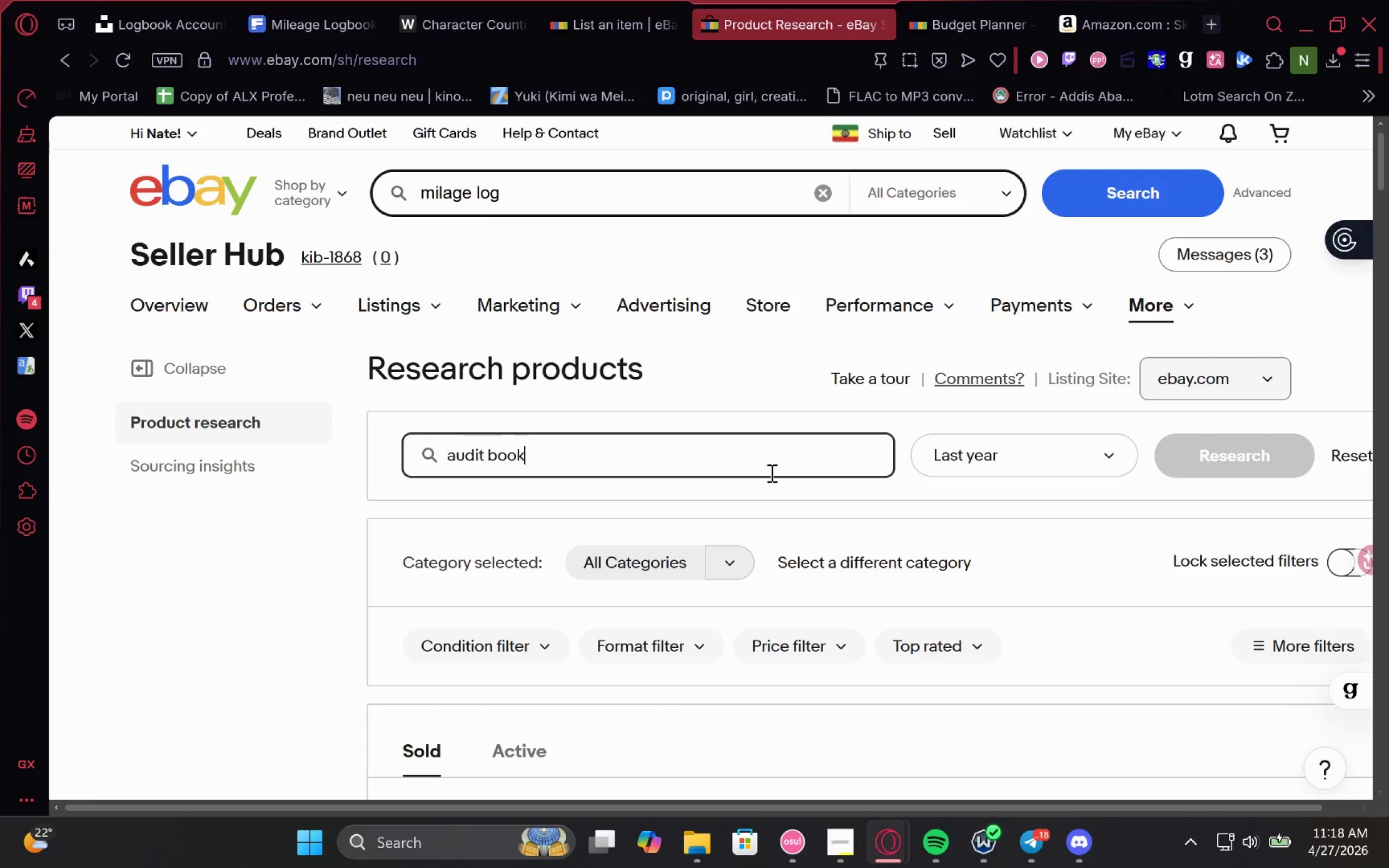 
key(Control+A)
 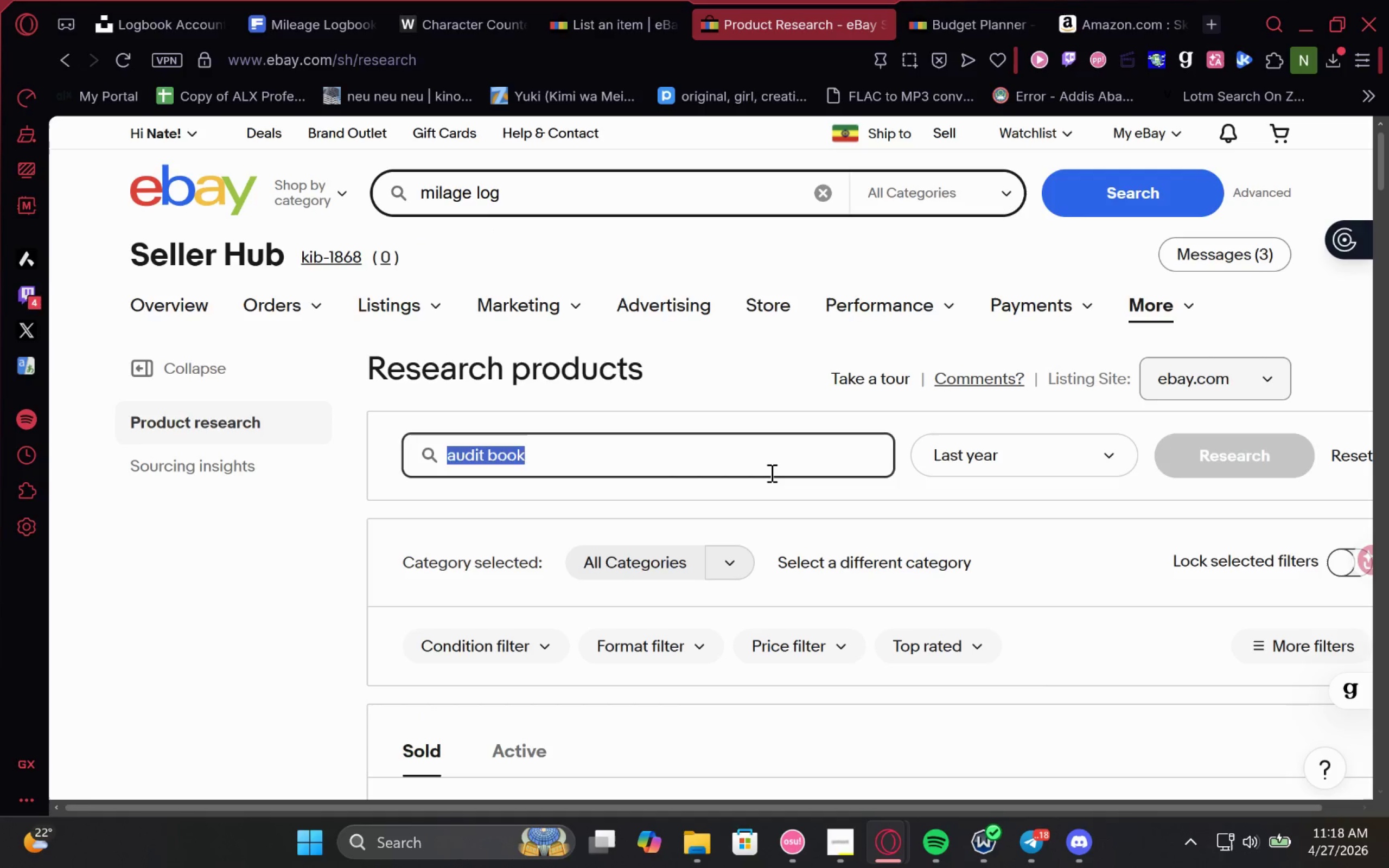 
key(Control+V)
 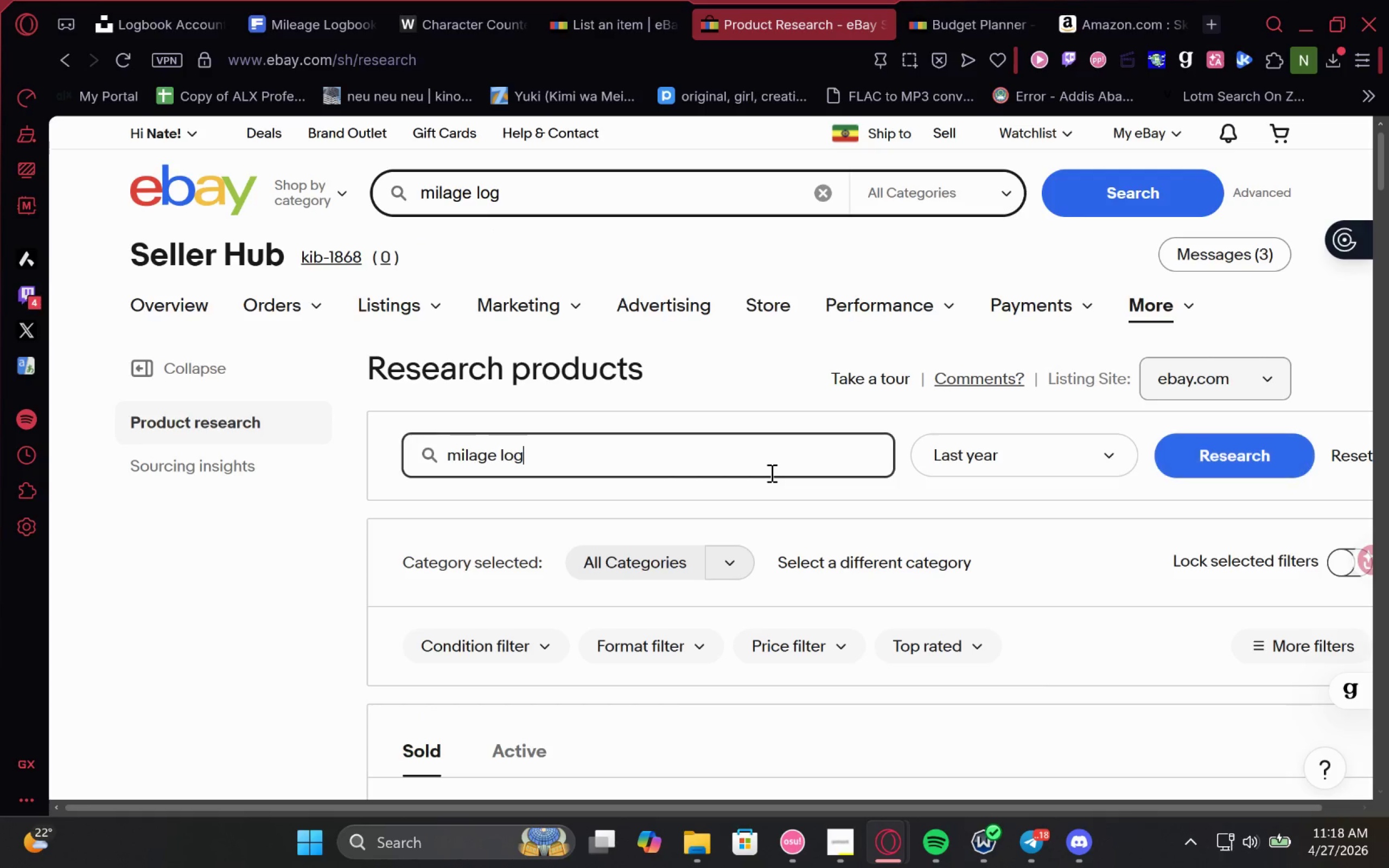 
key(Enter)
 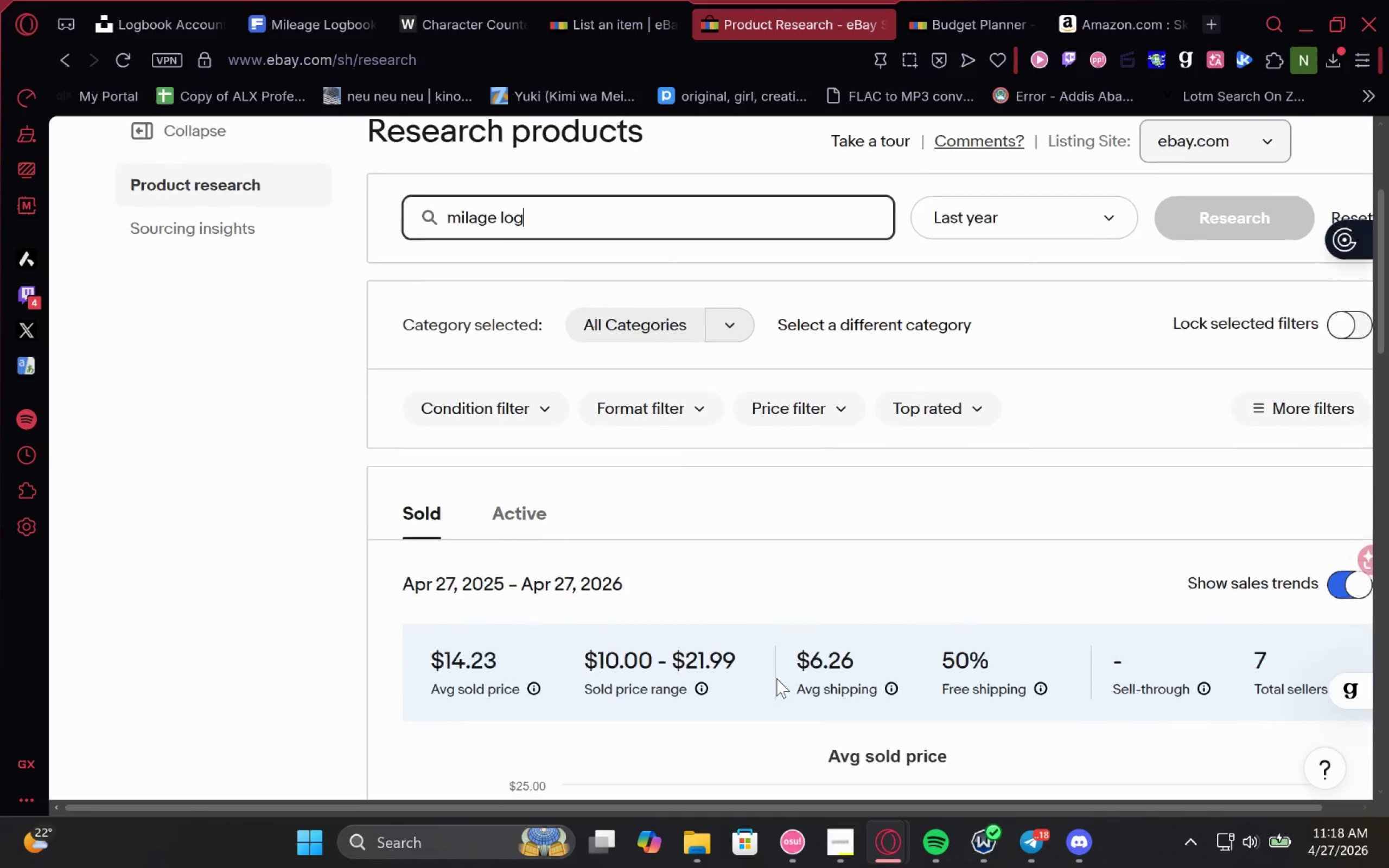 
wait(15.23)
 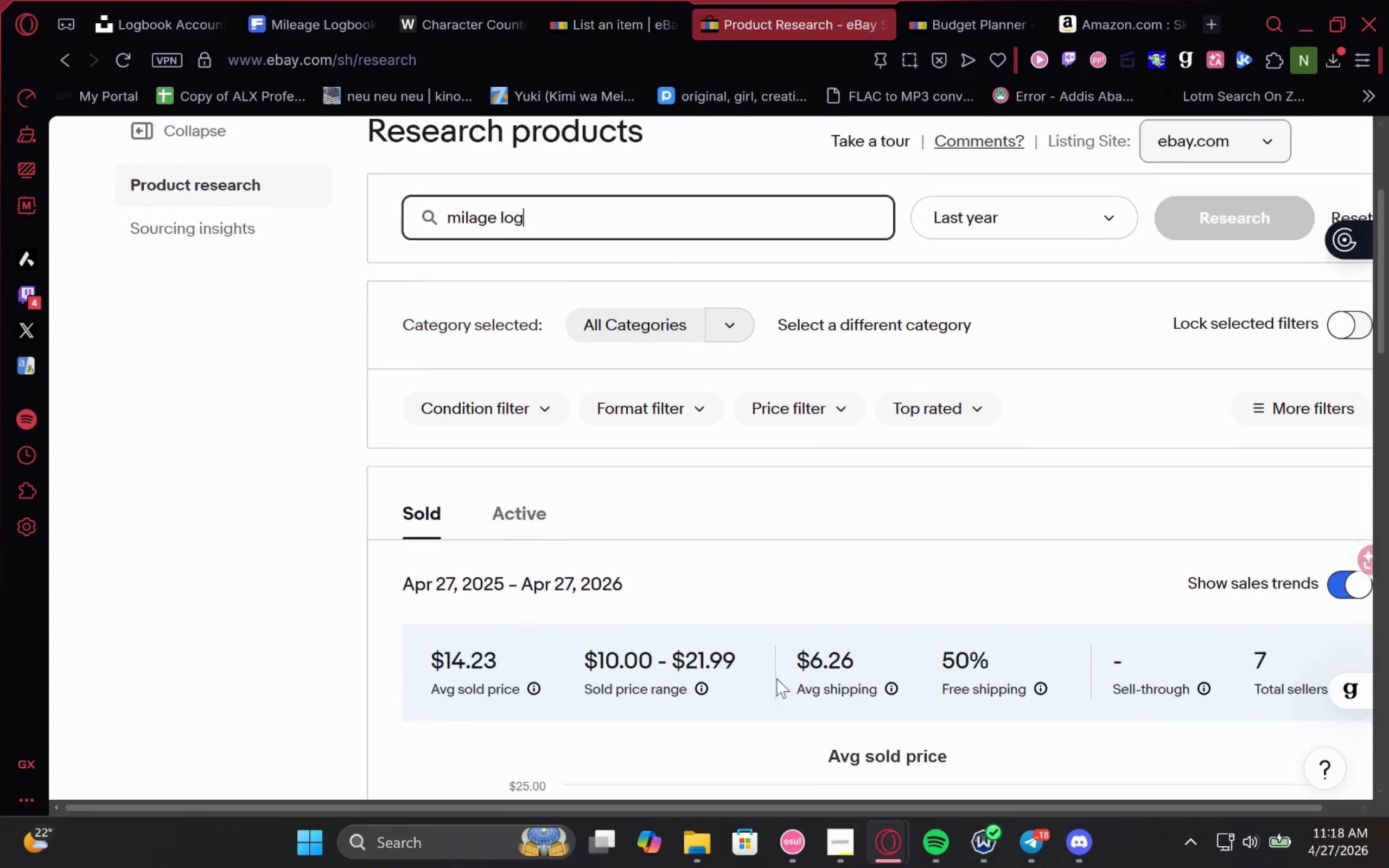 
left_click([894, 777])
 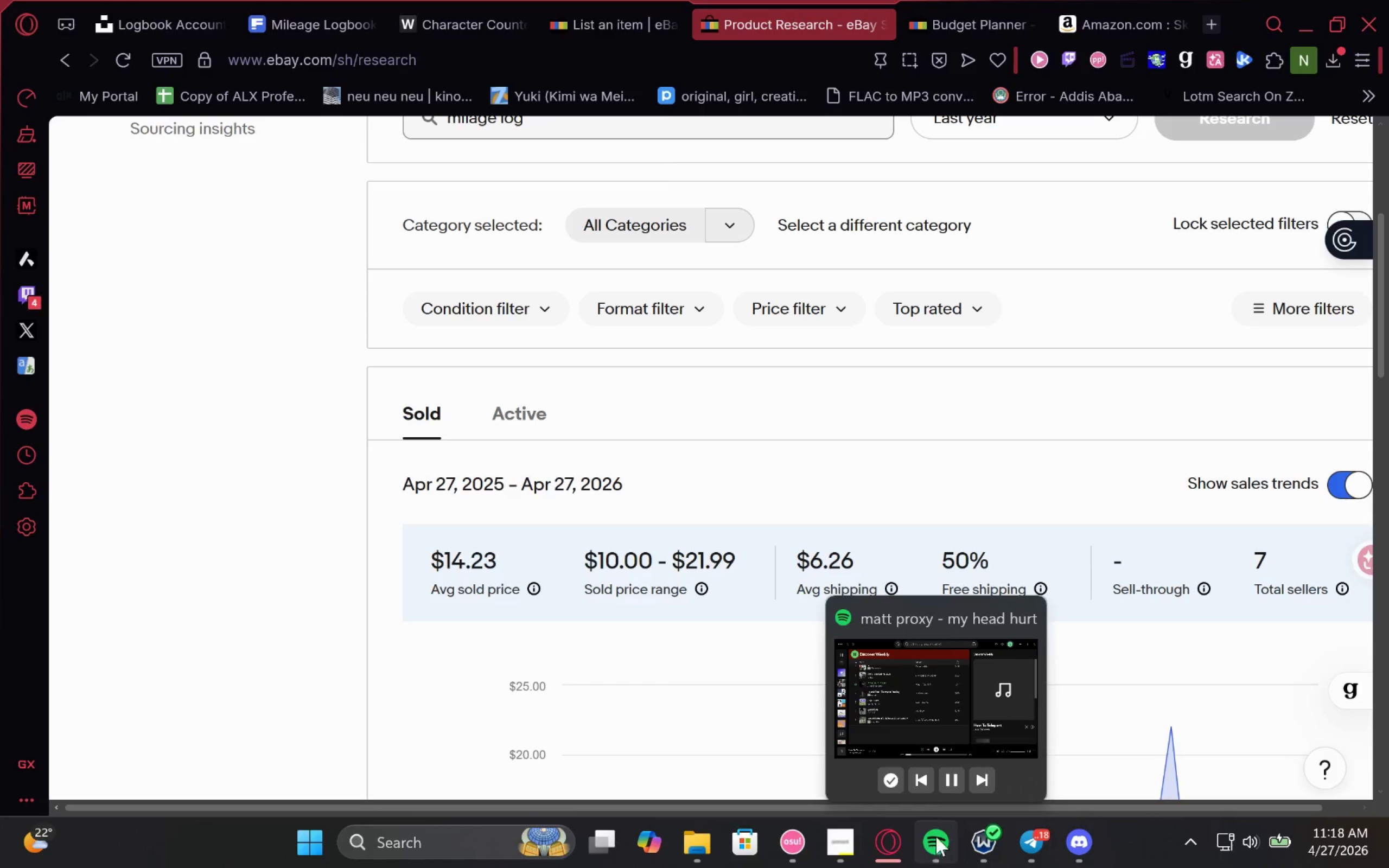 
left_click([984, 695])
 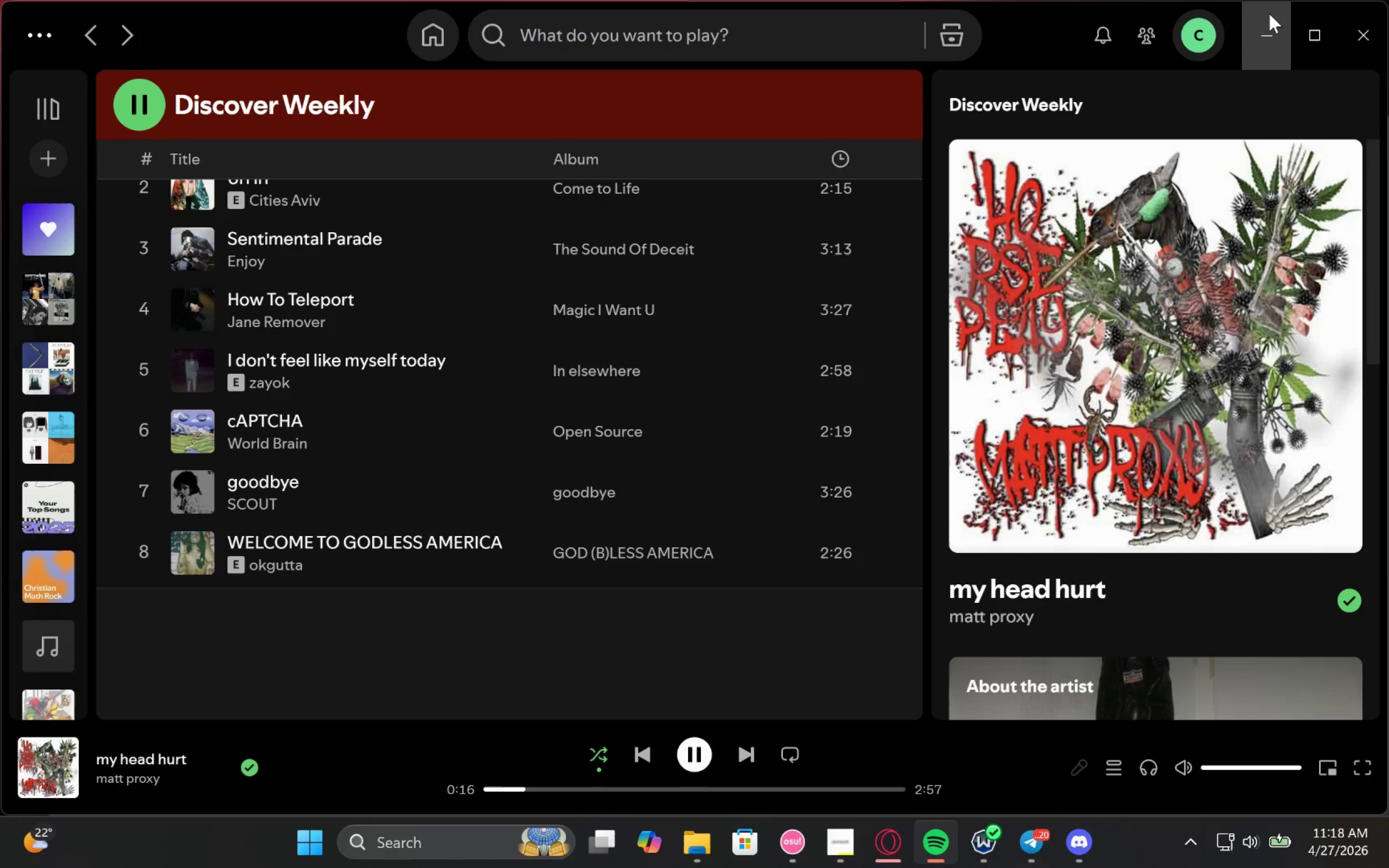 
left_click([1268, 15])
 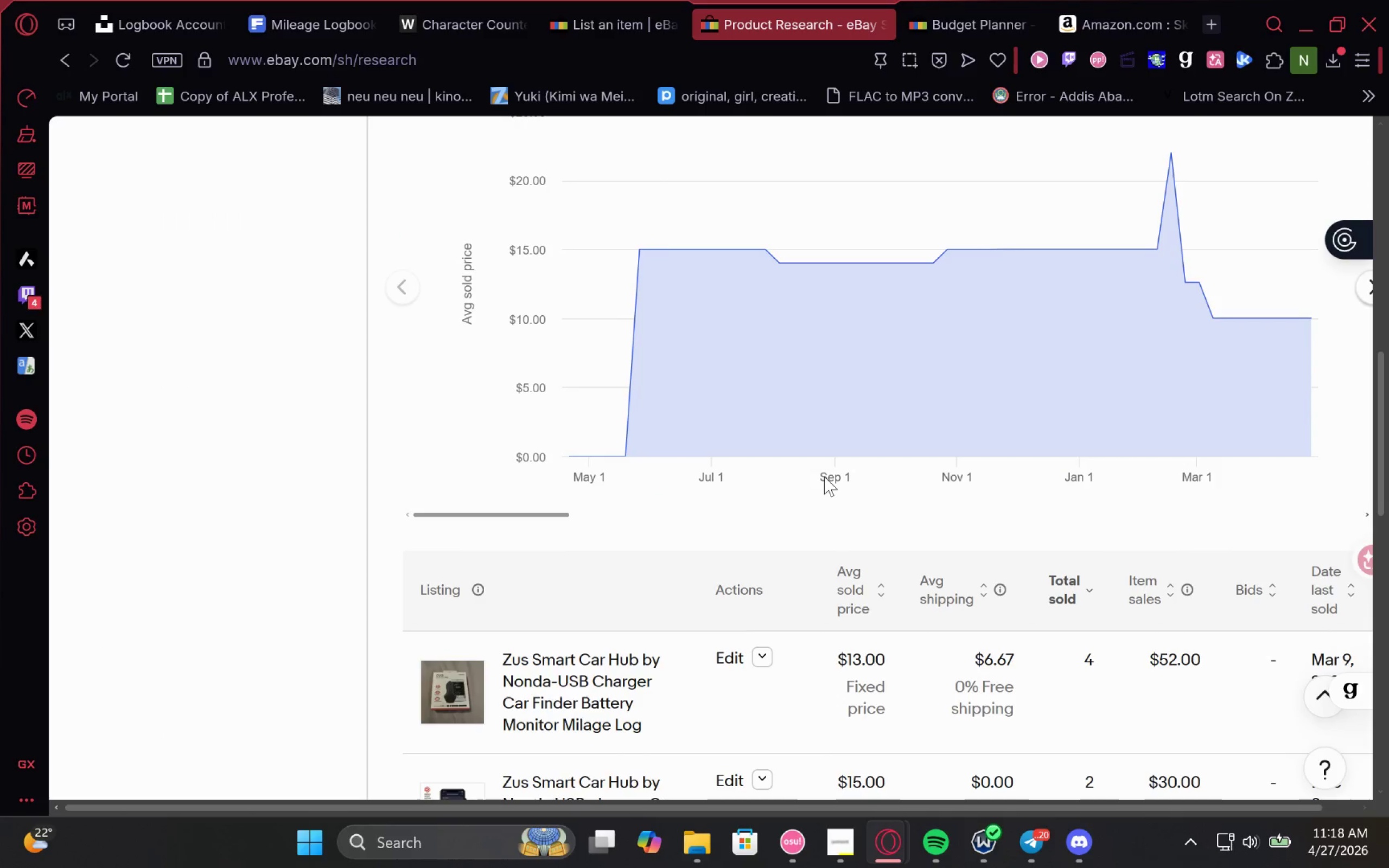 
wait(8.75)
 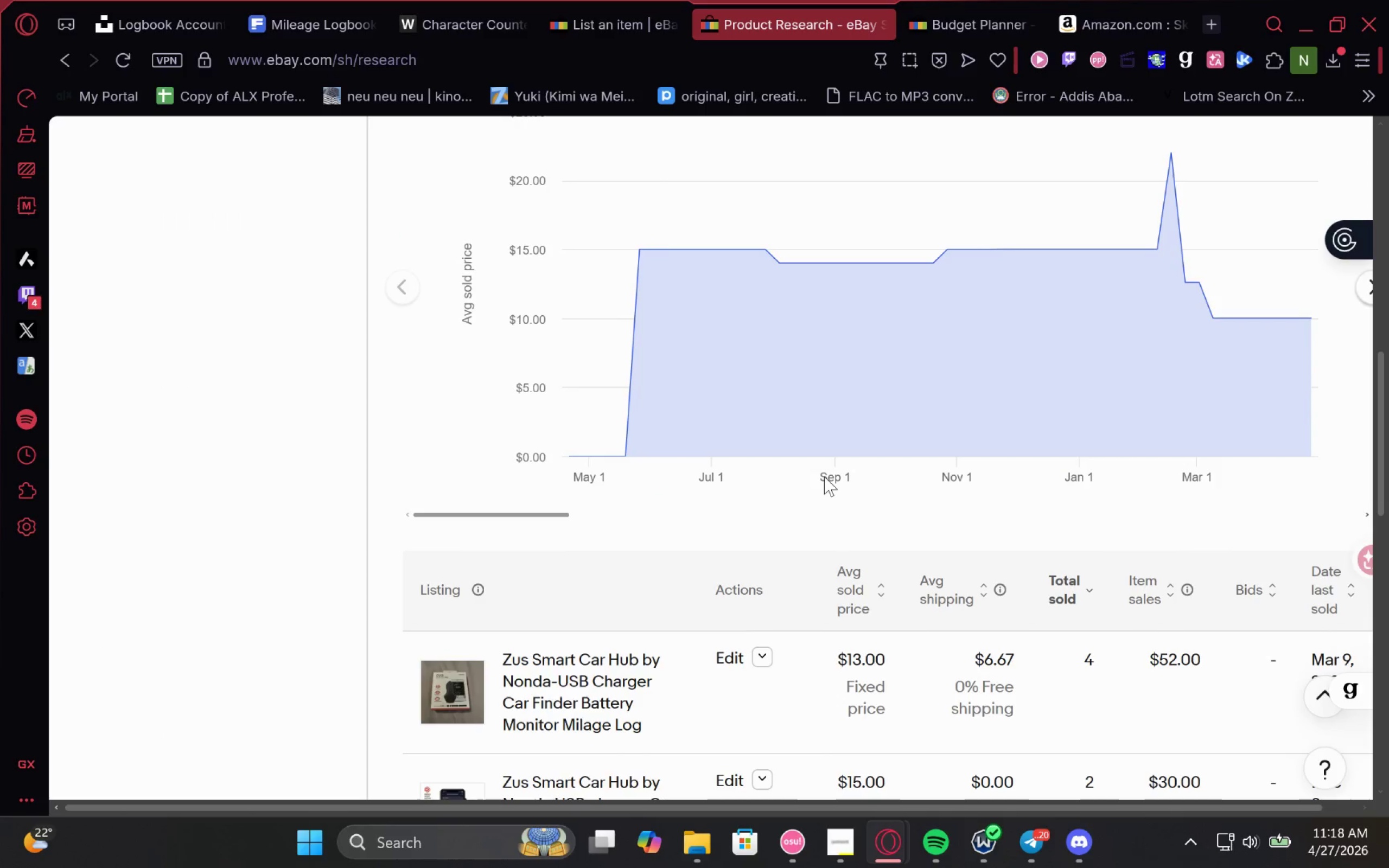 
type( )
key(Backspace)
type(book)
 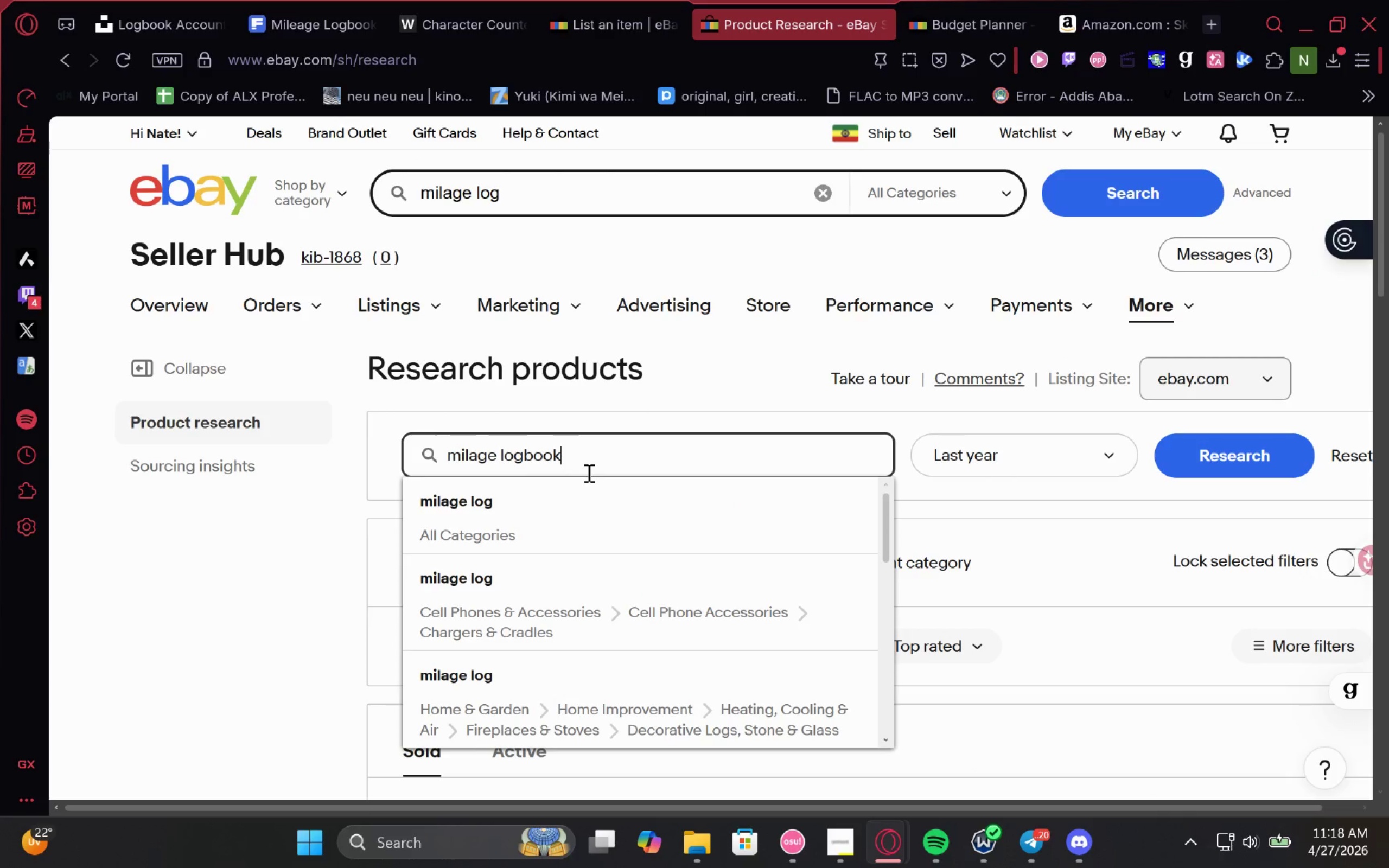 
key(Enter)
 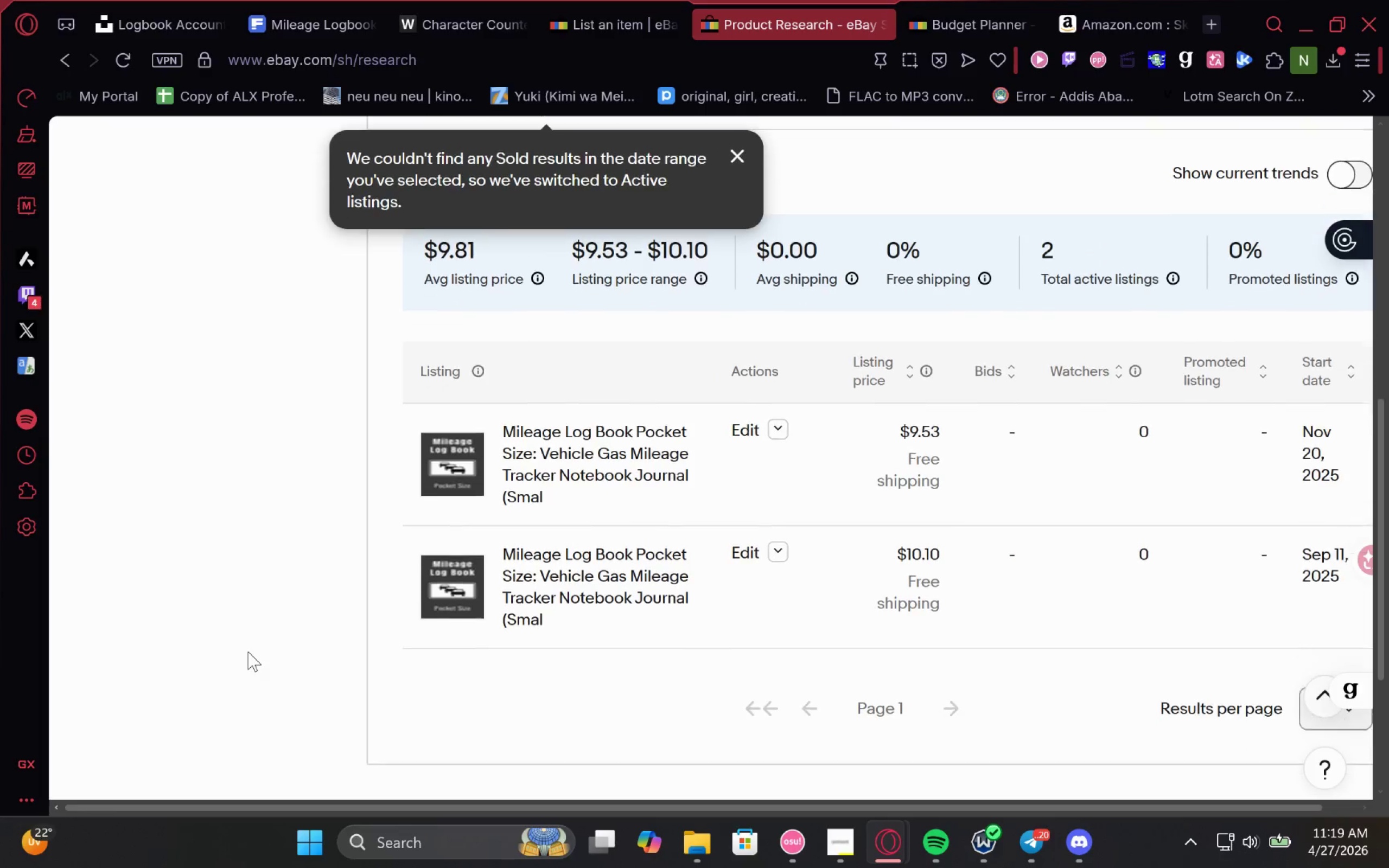 
wait(13.36)
 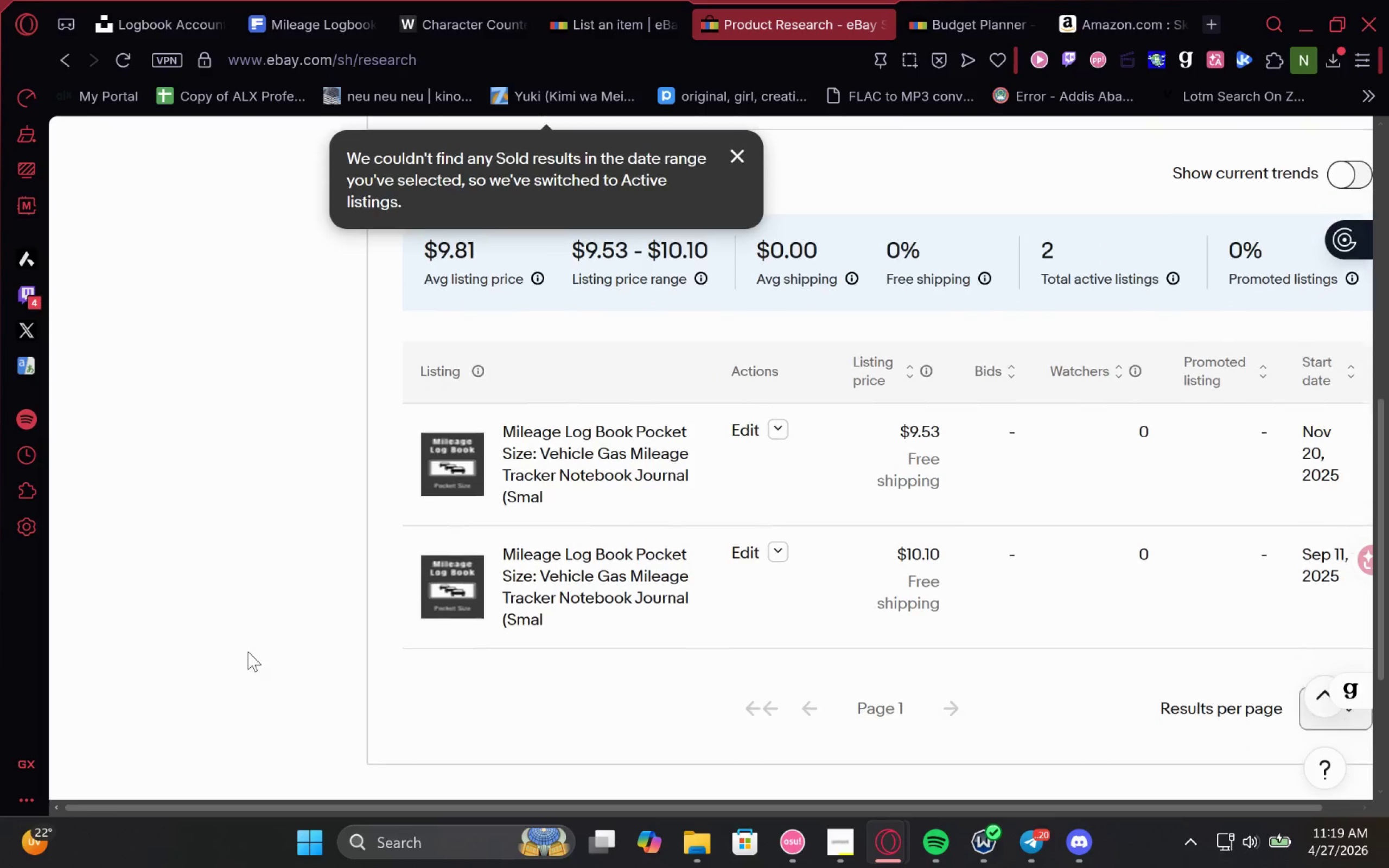 
left_click([521, 455])
 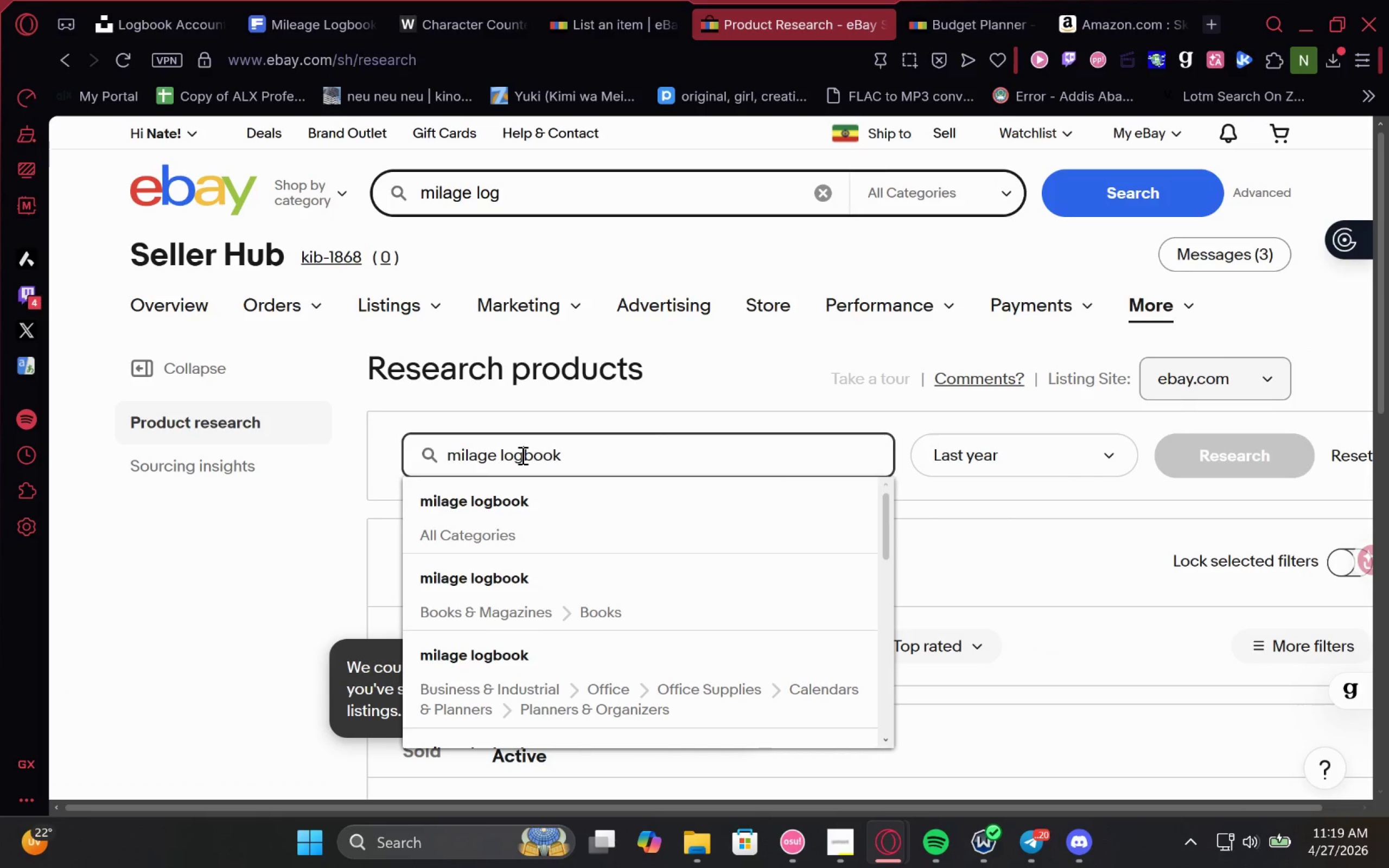 
key(Space)
 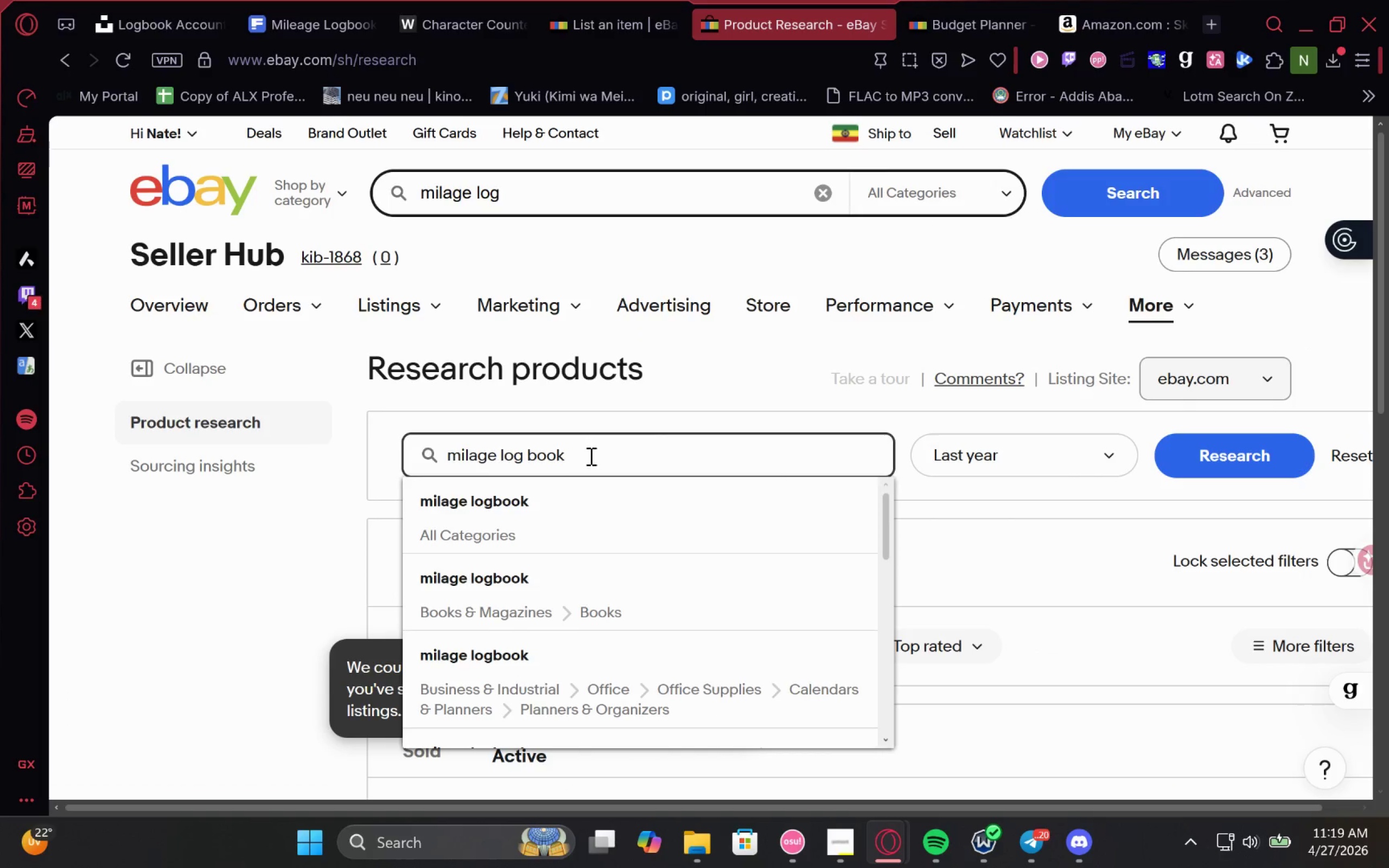 
left_click_drag(start_coordinate=[590, 456], to_coordinate=[501, 459])
 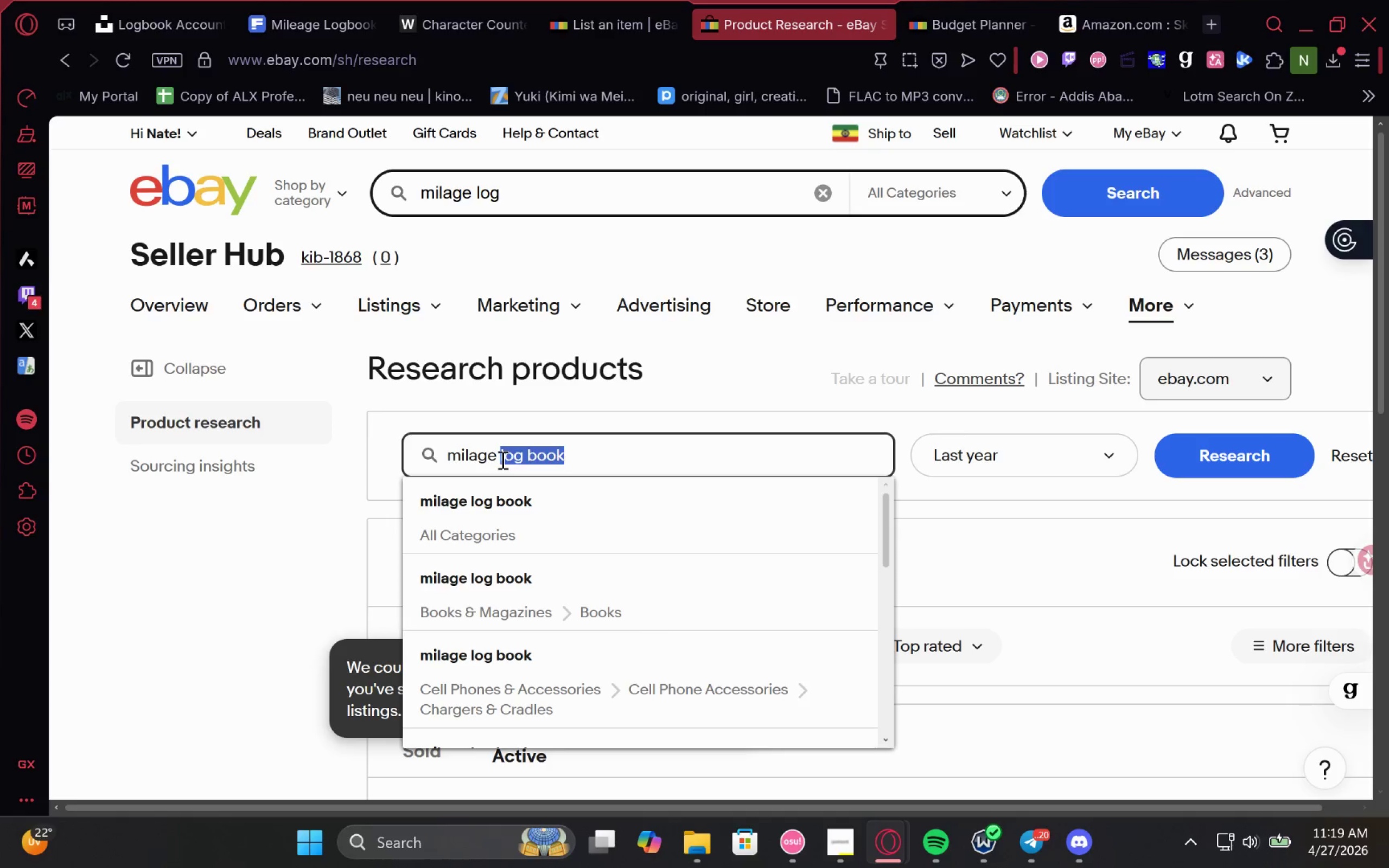 
type(tracker)
 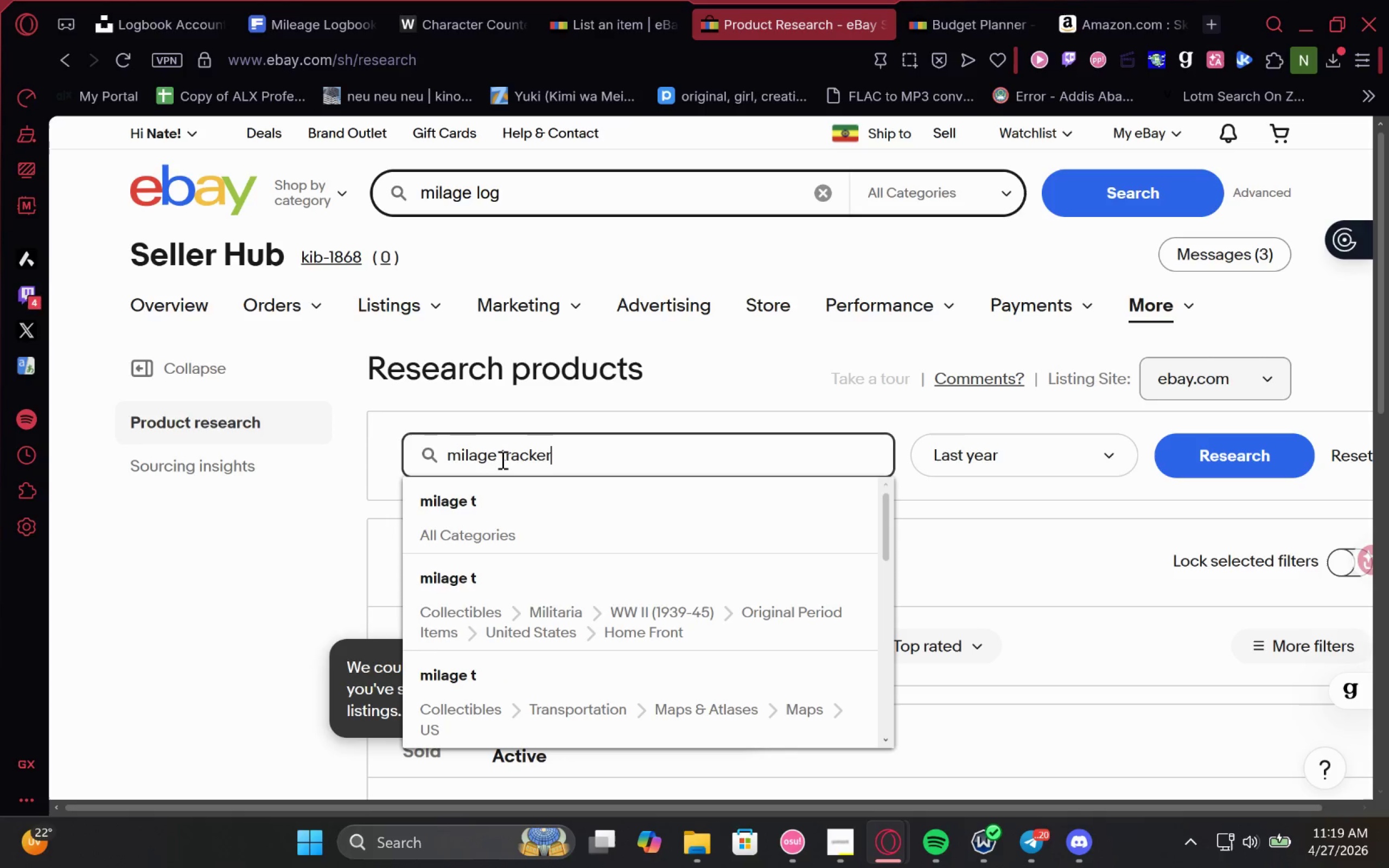 
key(Enter)
 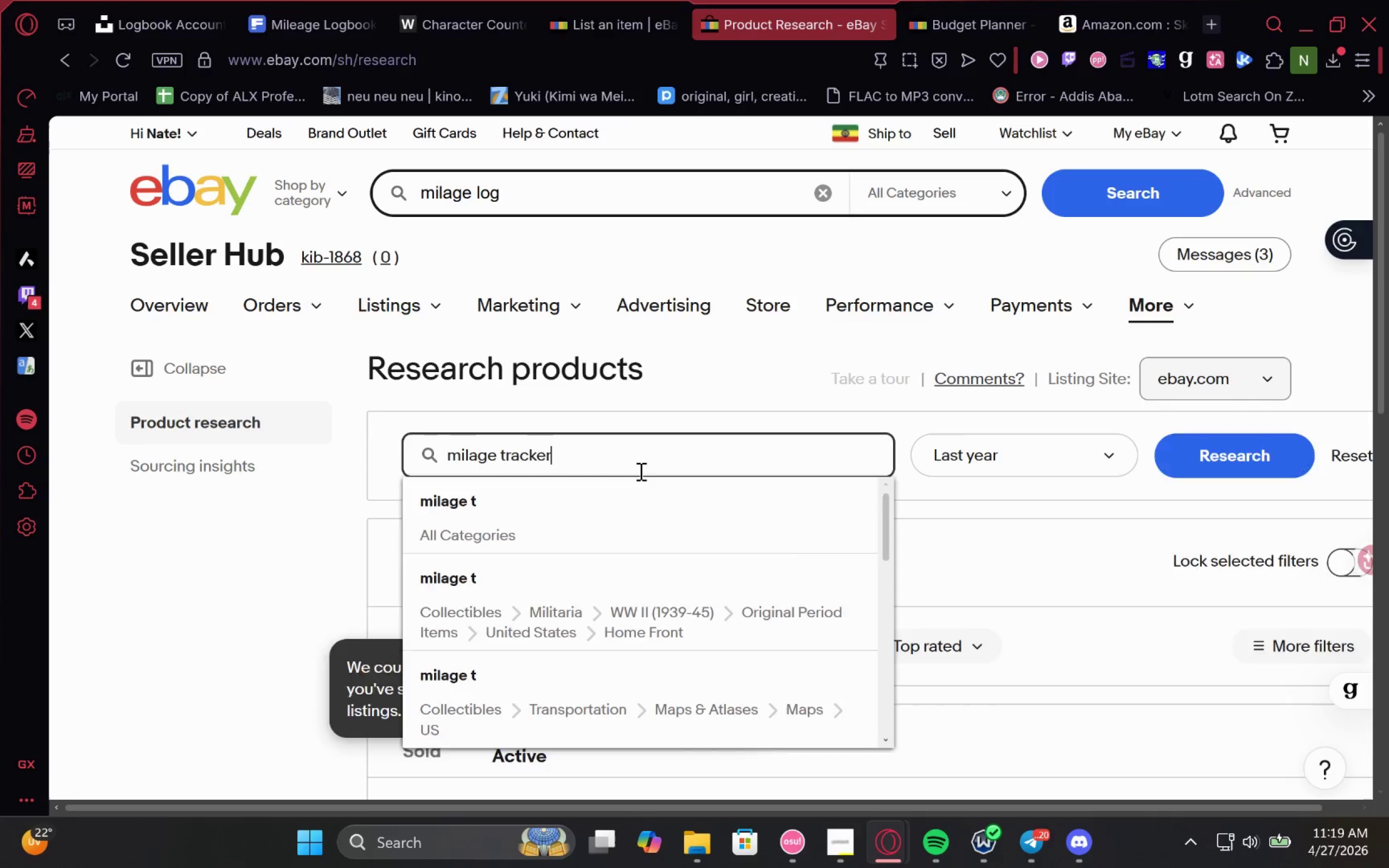 
mouse_move([699, 492])
 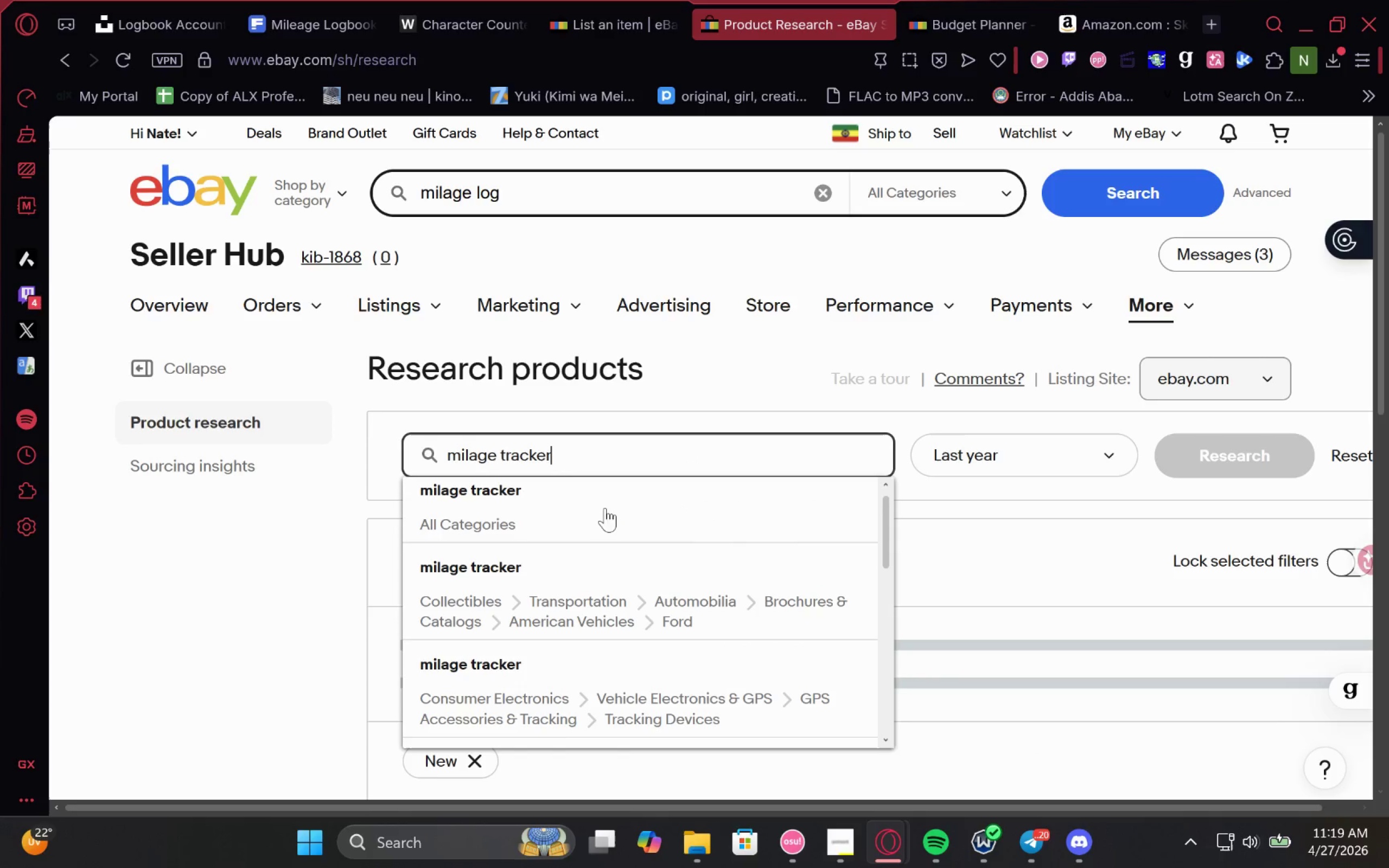 
mouse_move([692, 552])
 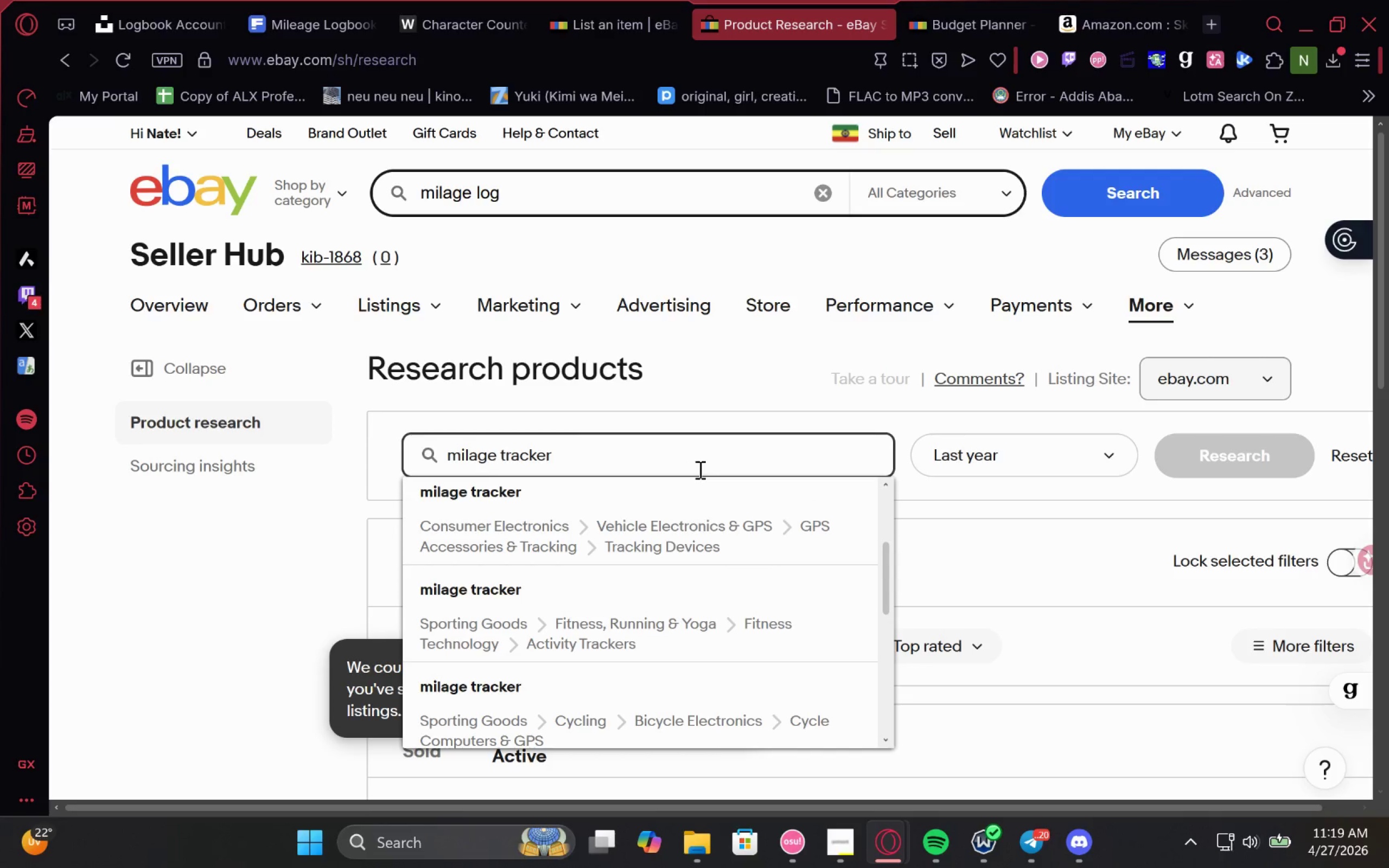 
left_click([699, 469])
 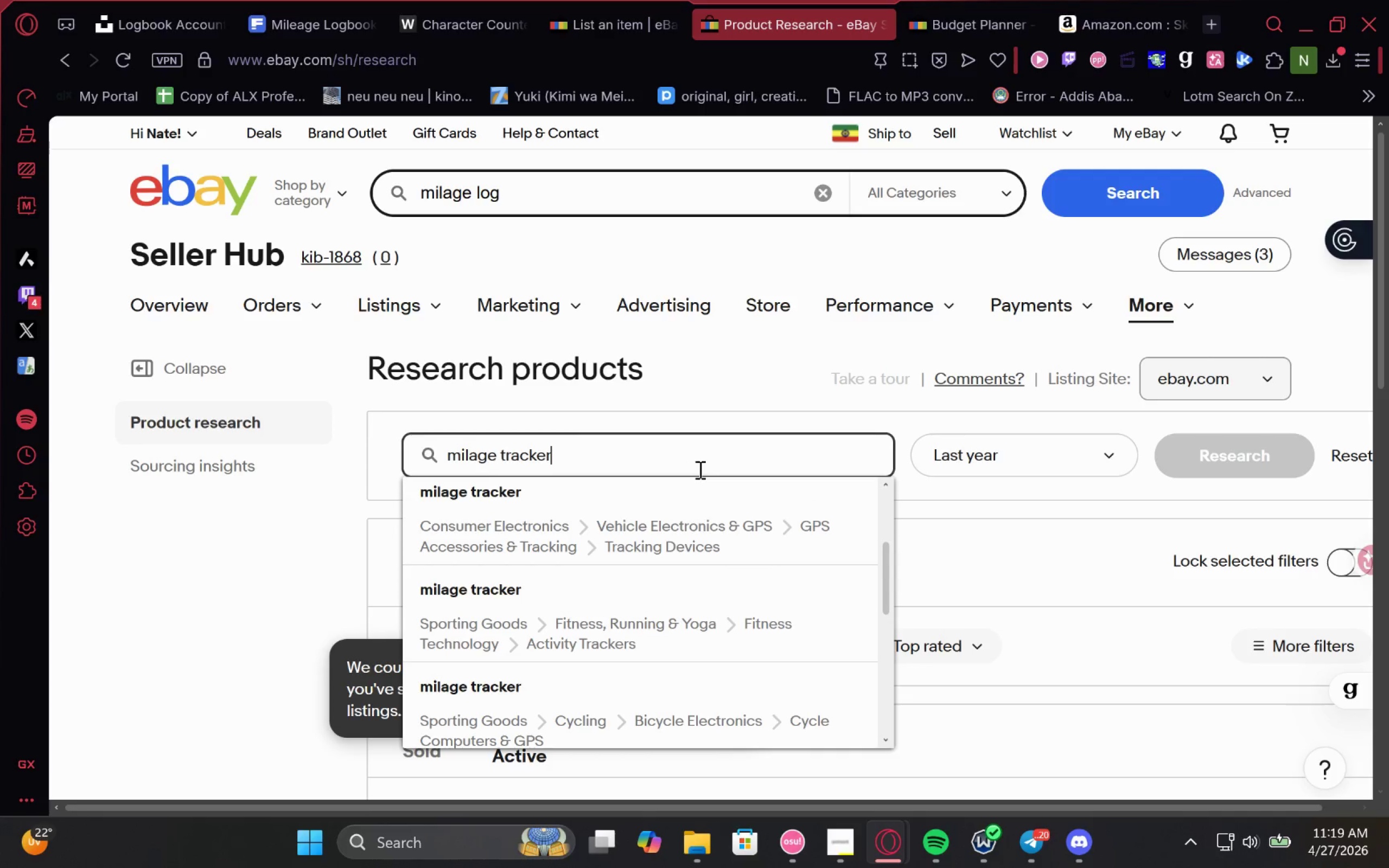 
type( book)
 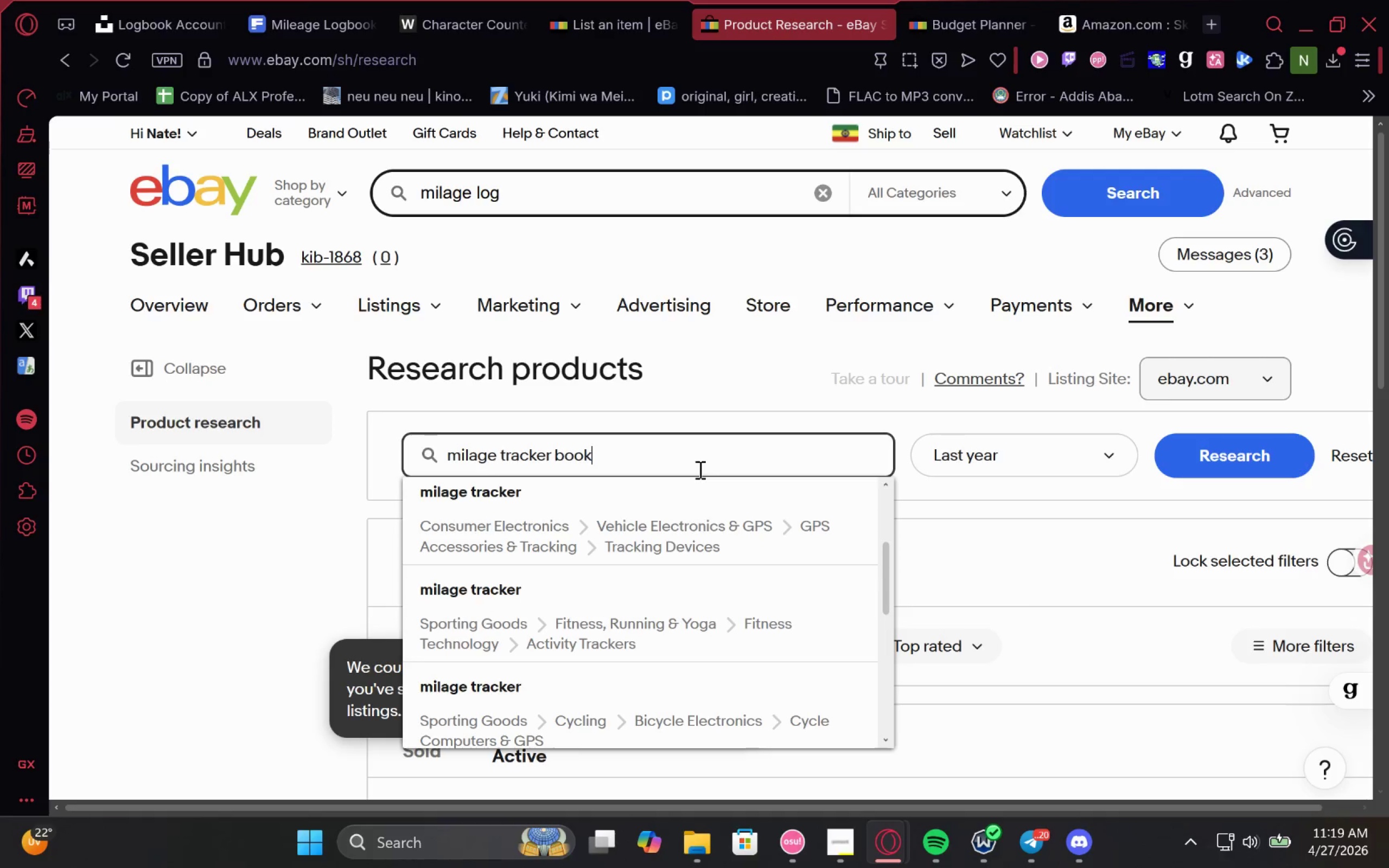 
key(Enter)
 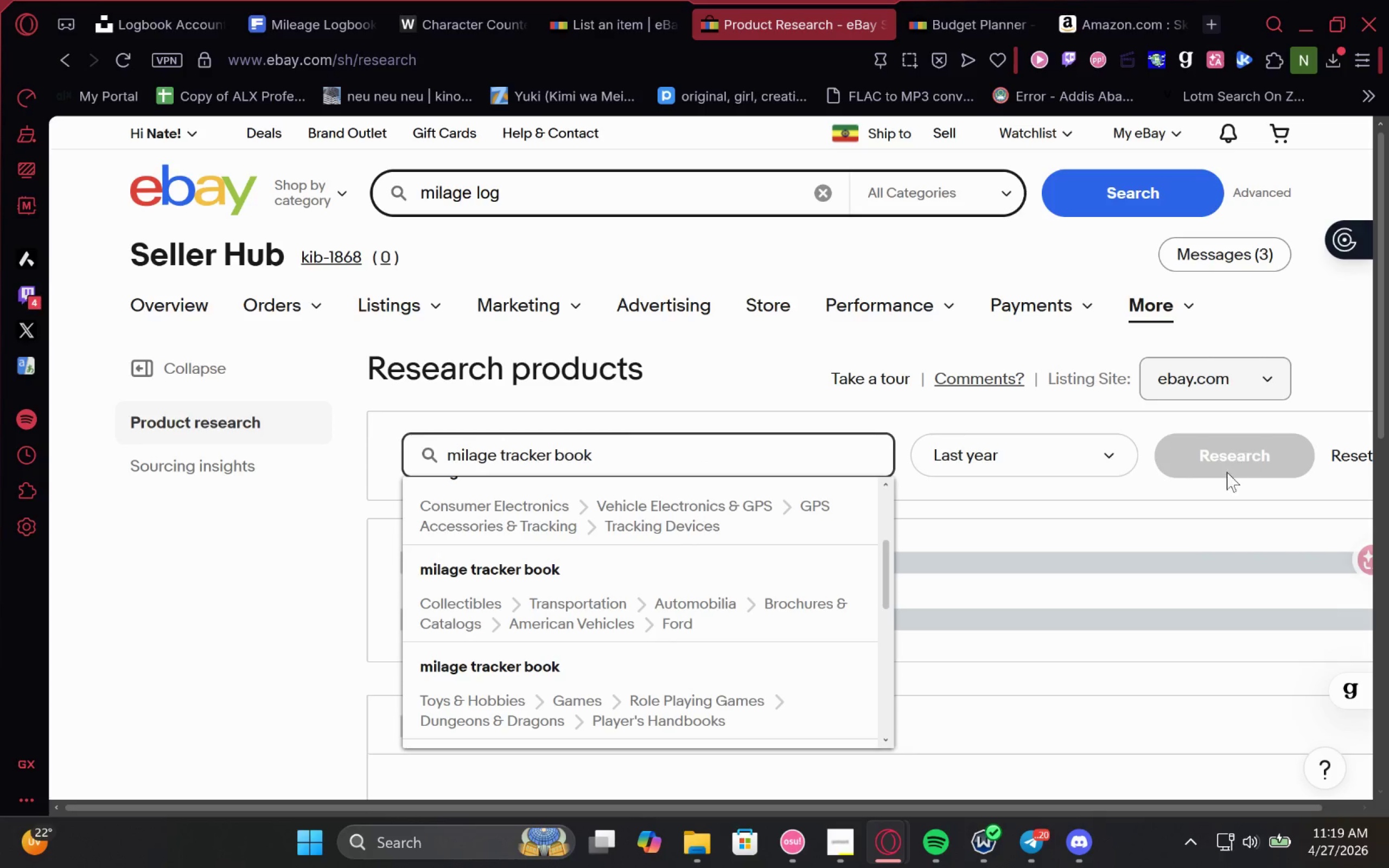 
left_click([1139, 524])
 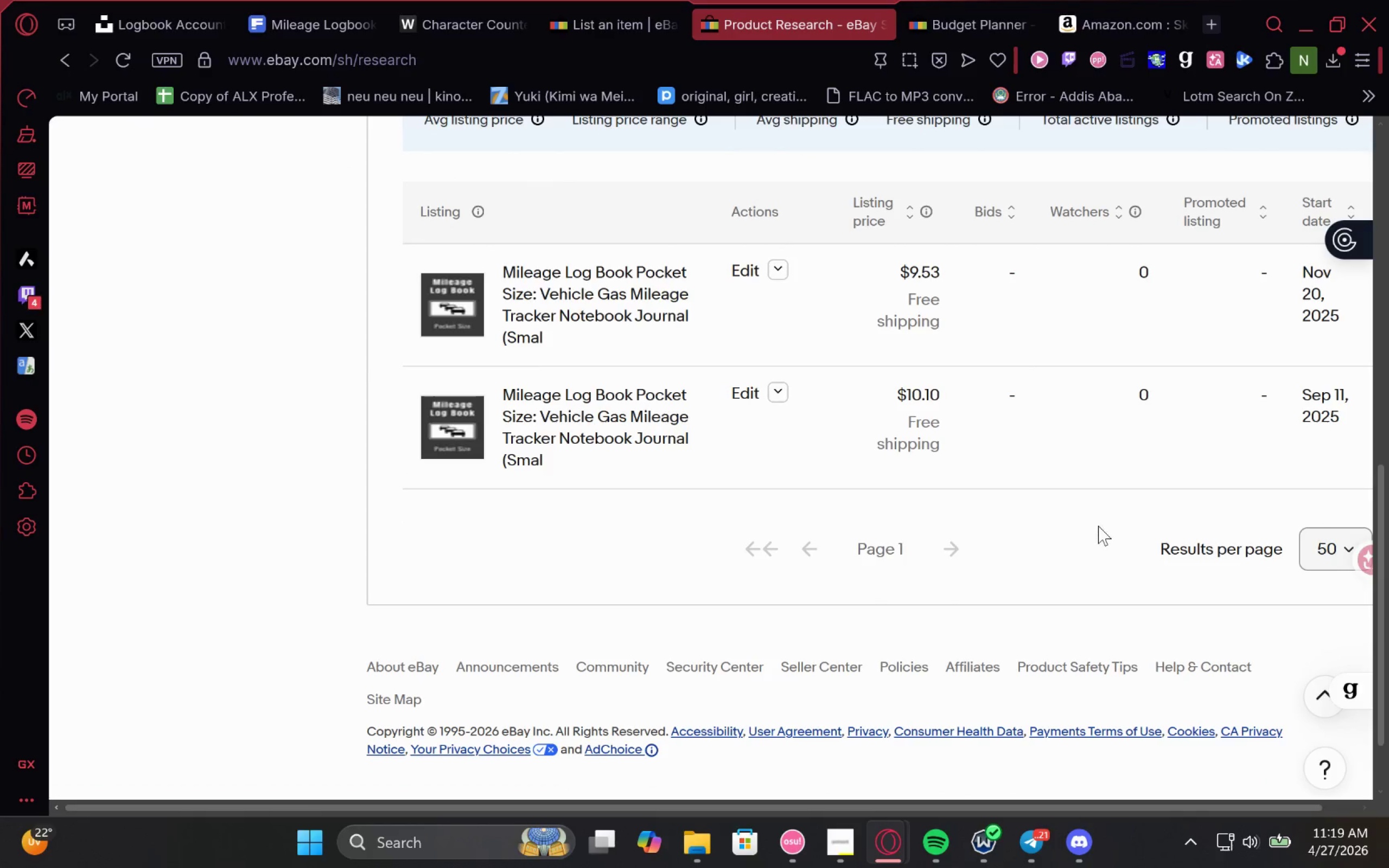 
wait(7.31)
 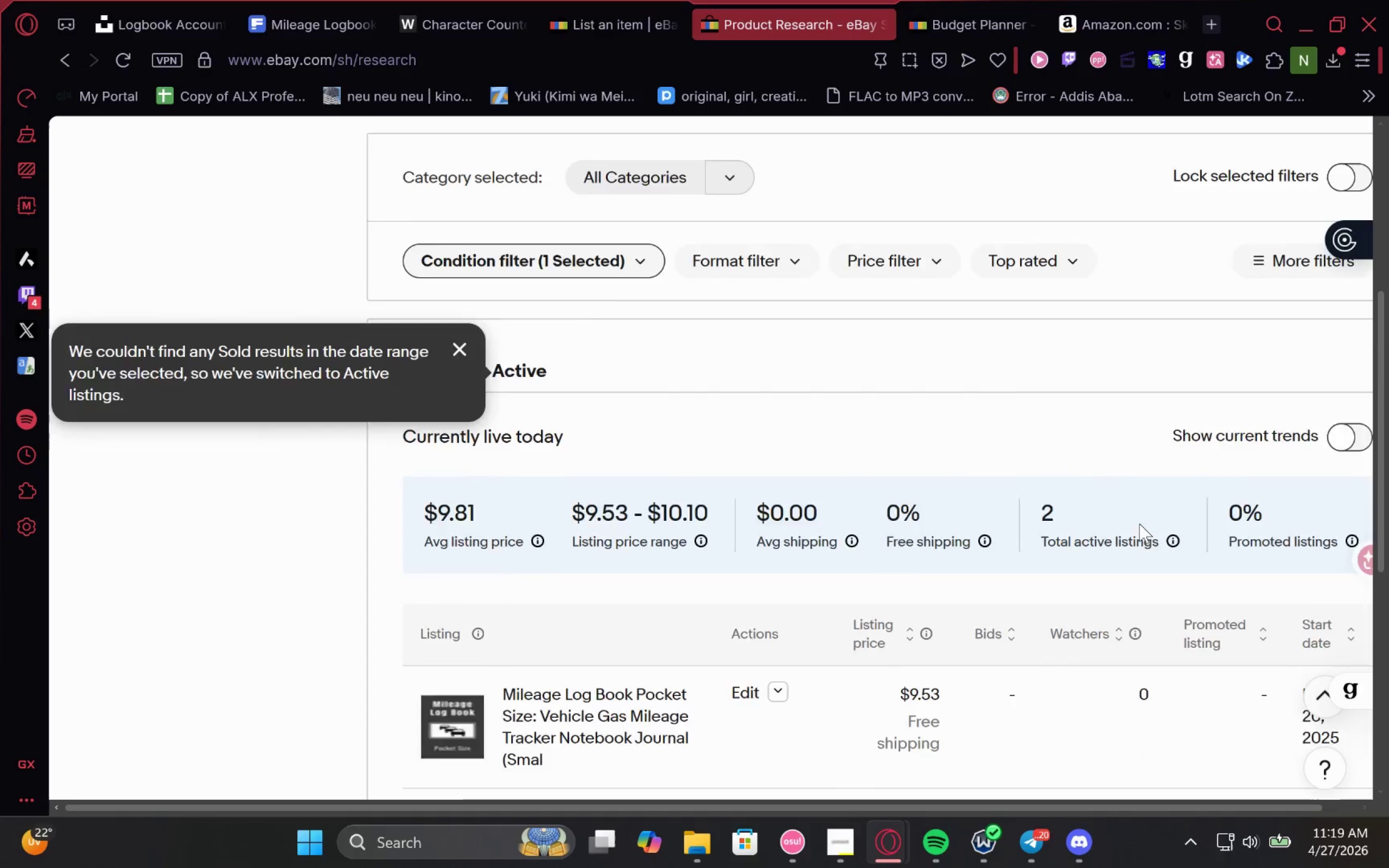 
left_click([1080, 0])
 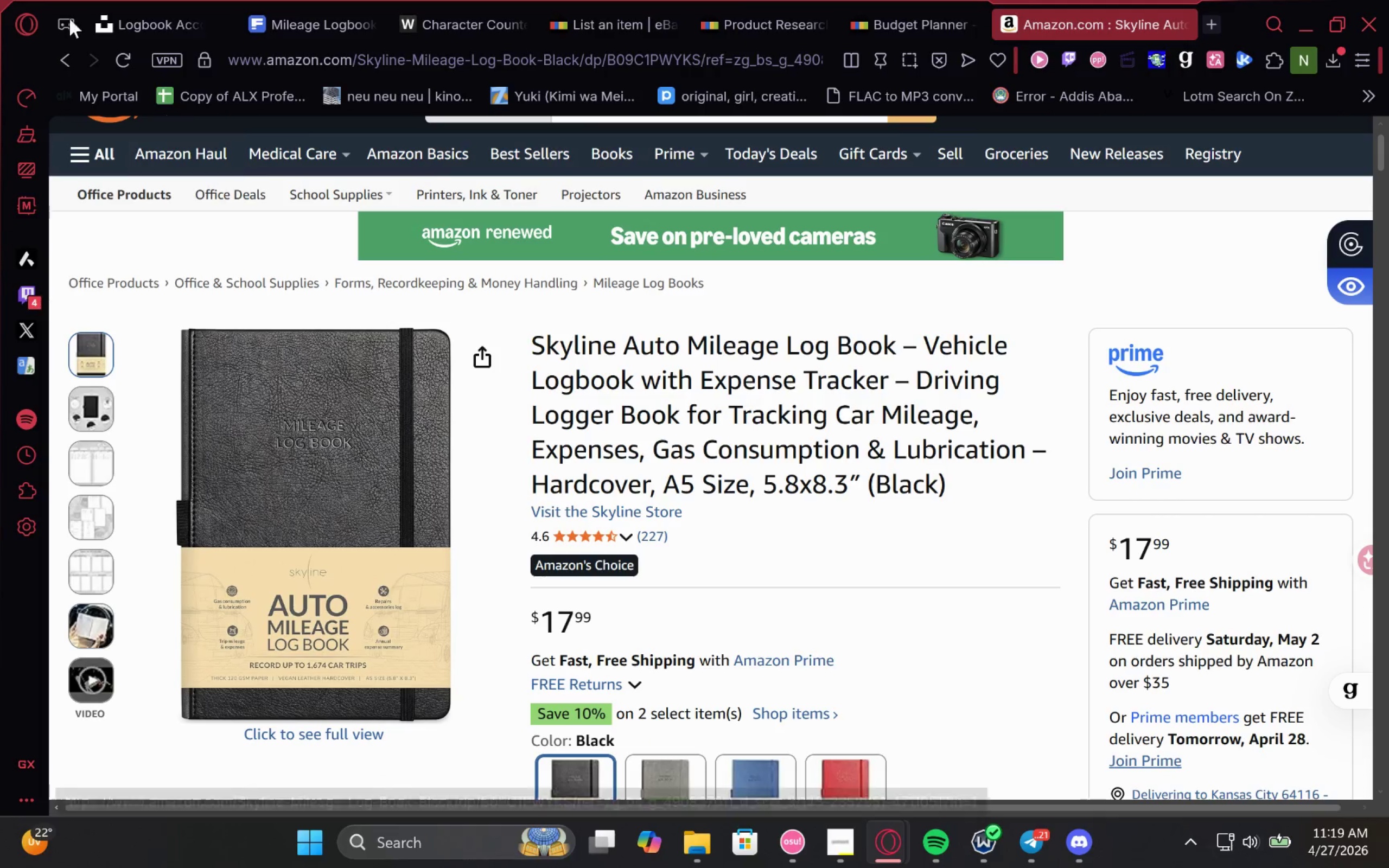 
left_click([61, 61])
 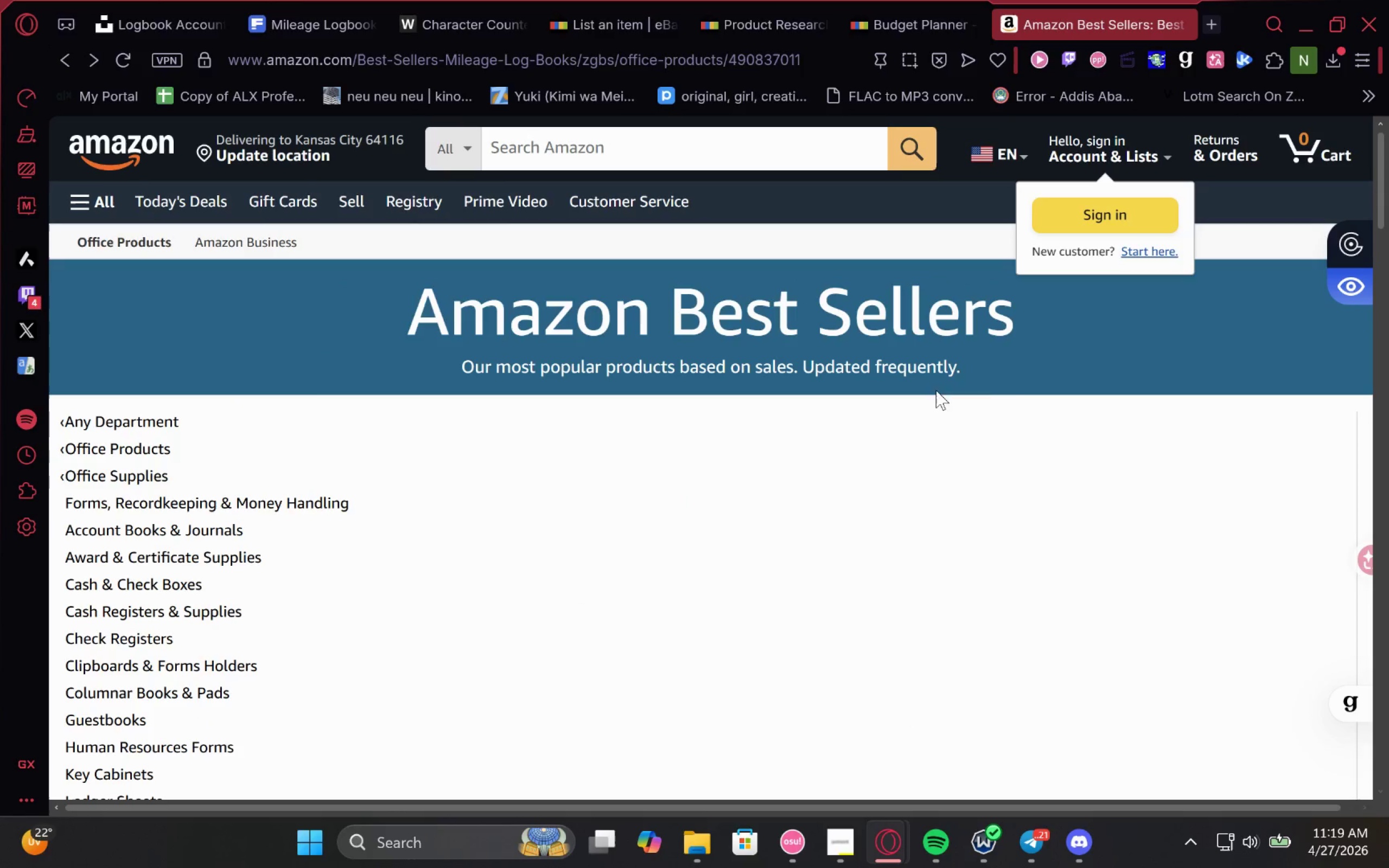 
mouse_move([959, 469])
 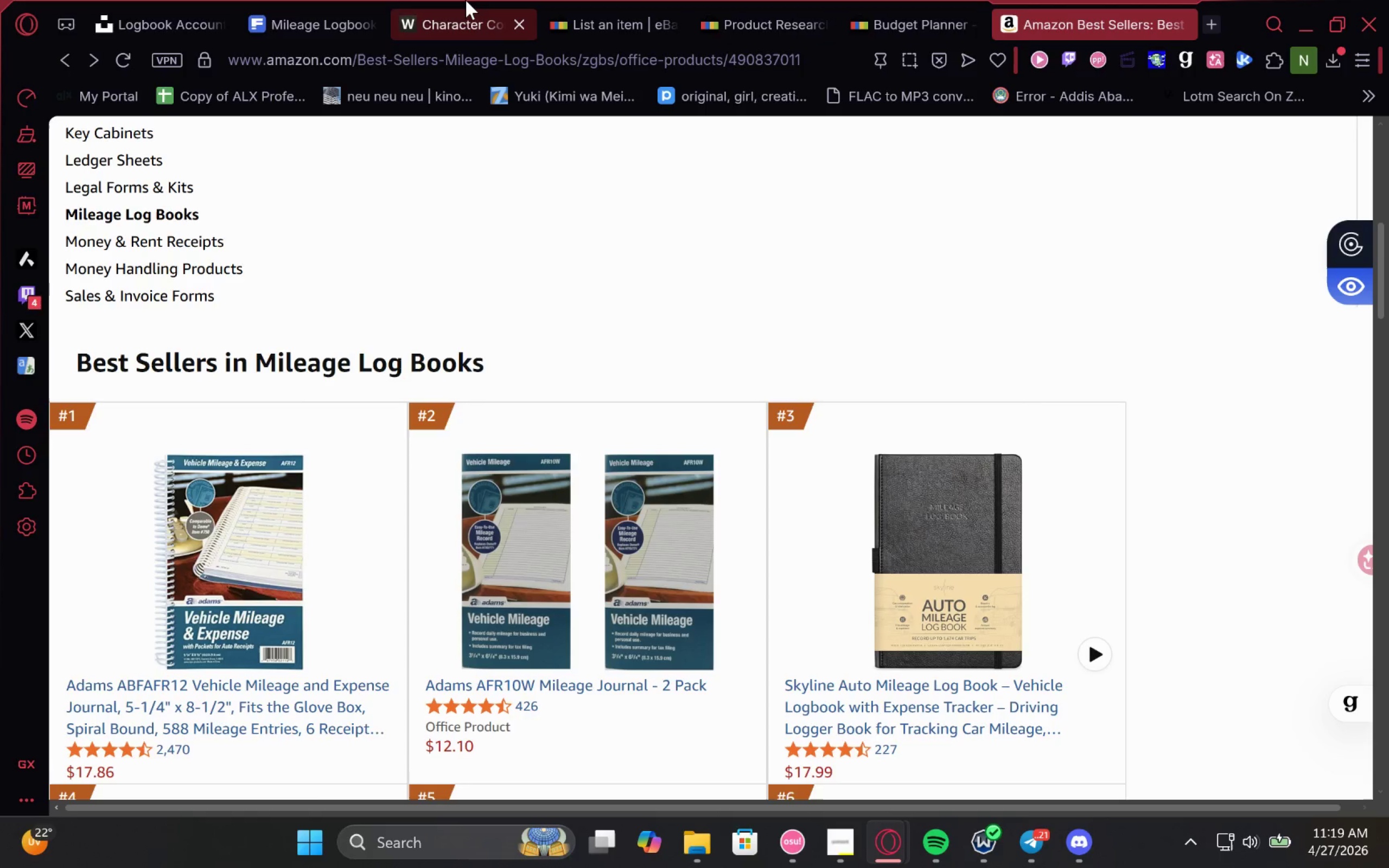 
left_click([464, 0])
 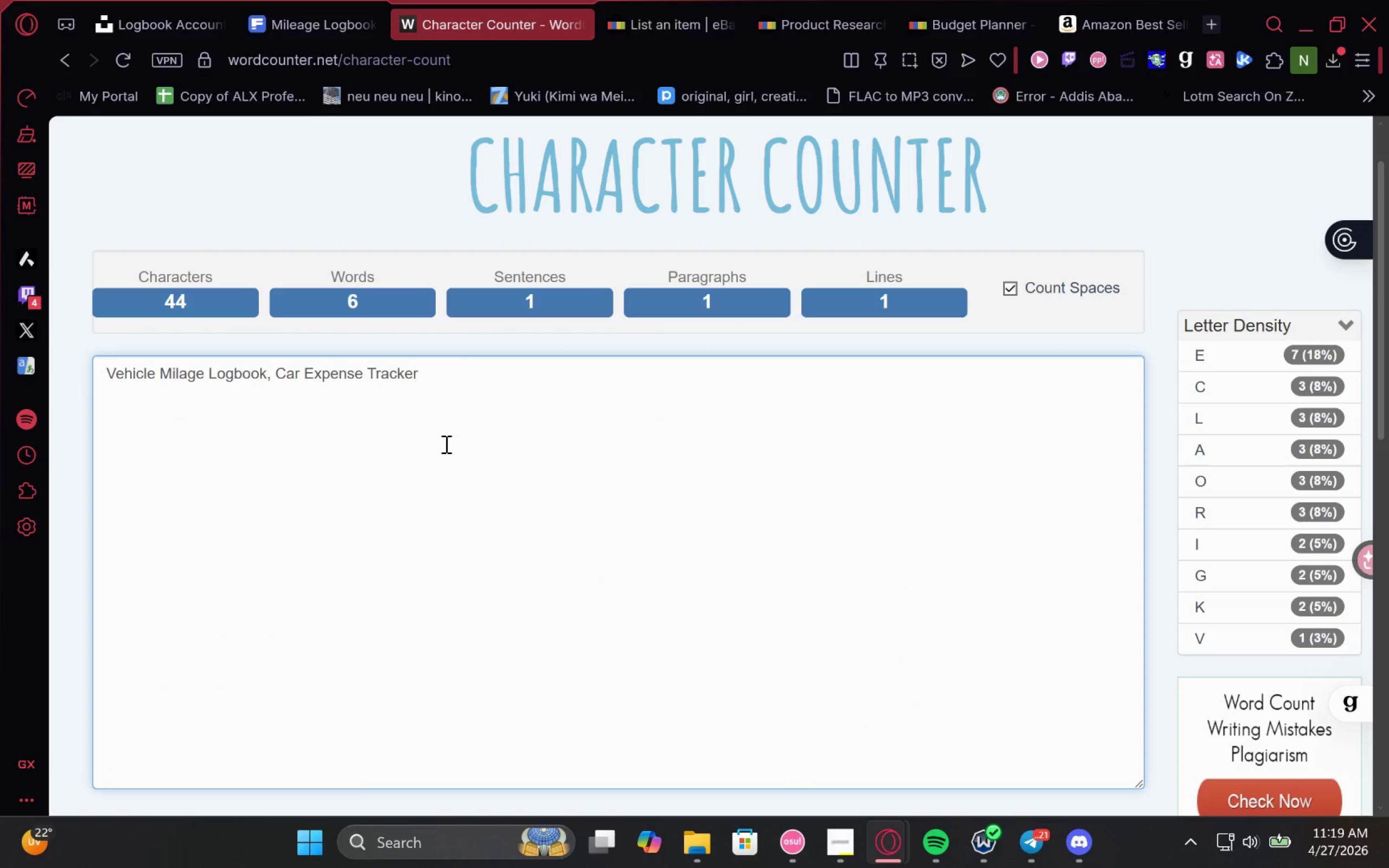 
wait(9.26)
 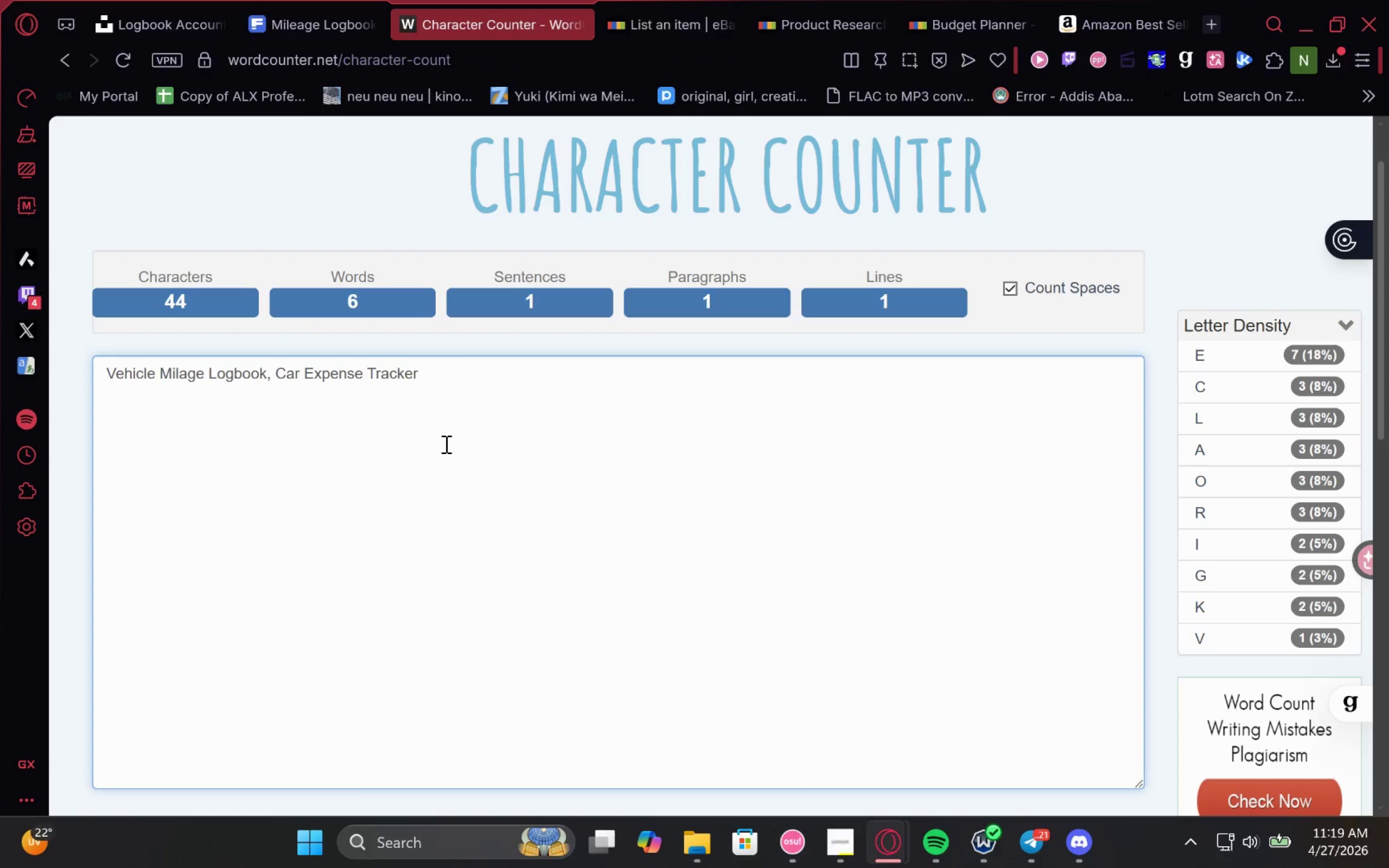 
left_click([274, 379])
 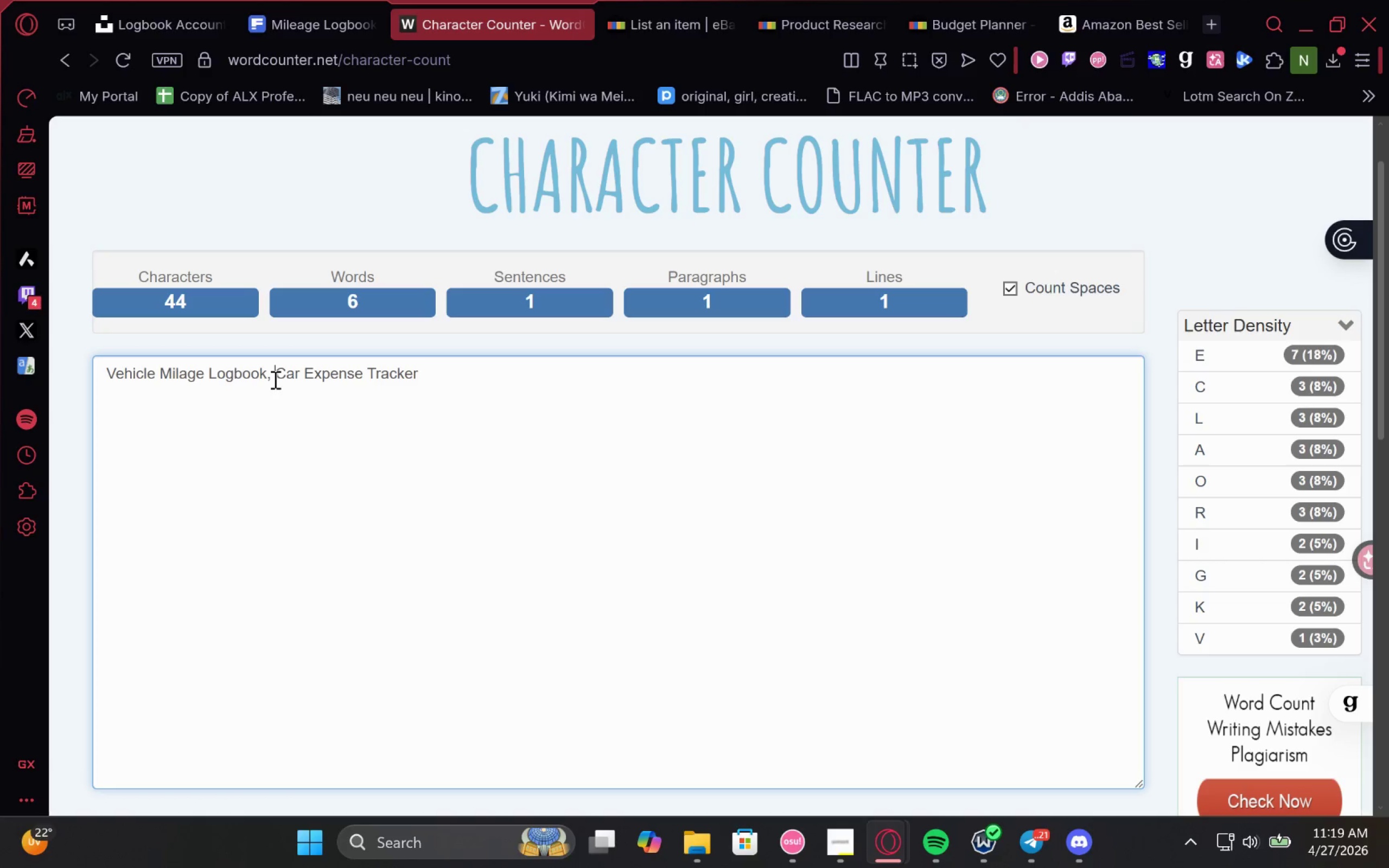 
type(Freelancer's )
 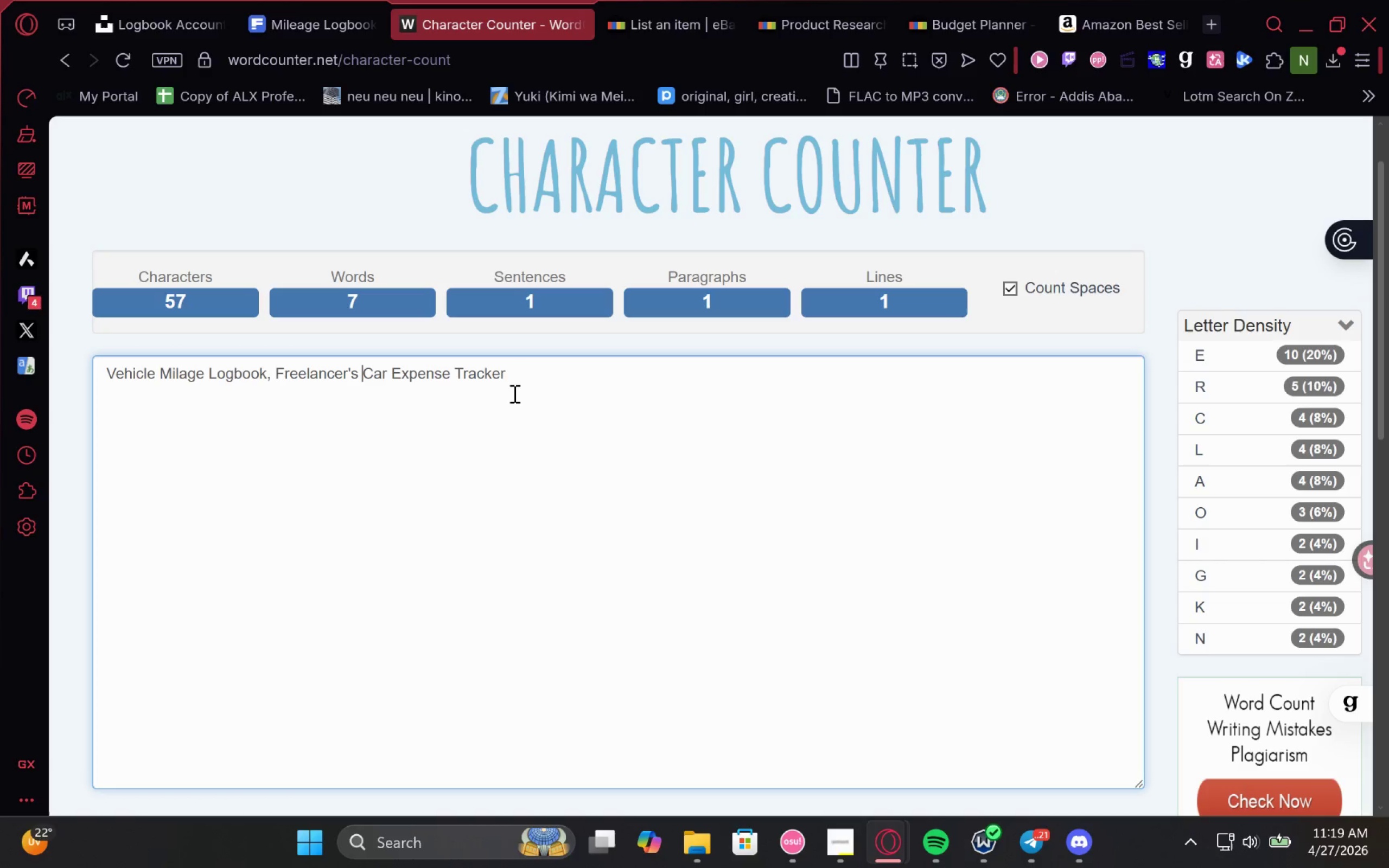 
left_click([523, 384])
 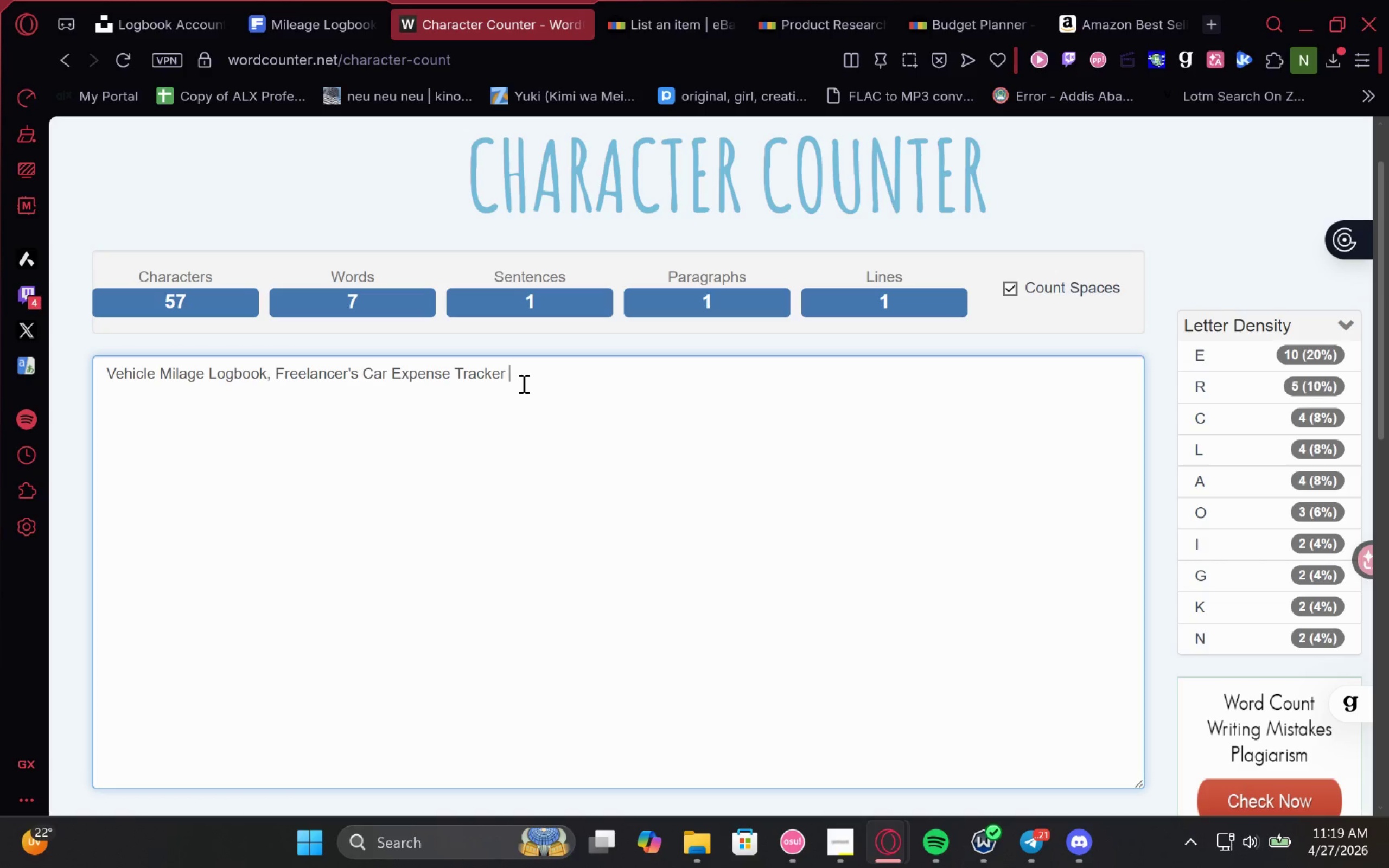 
key(Space)
 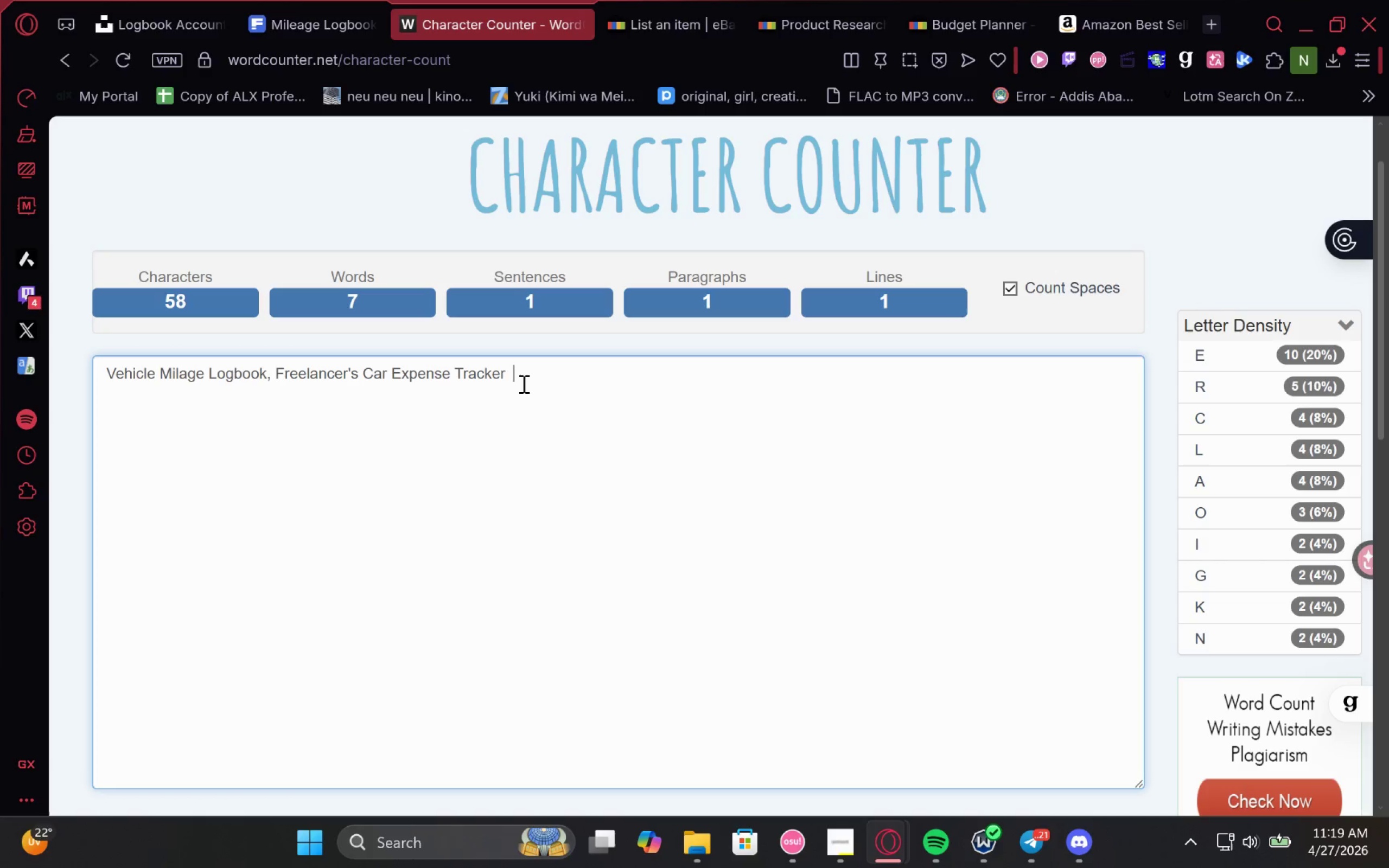 
key(Backspace)
 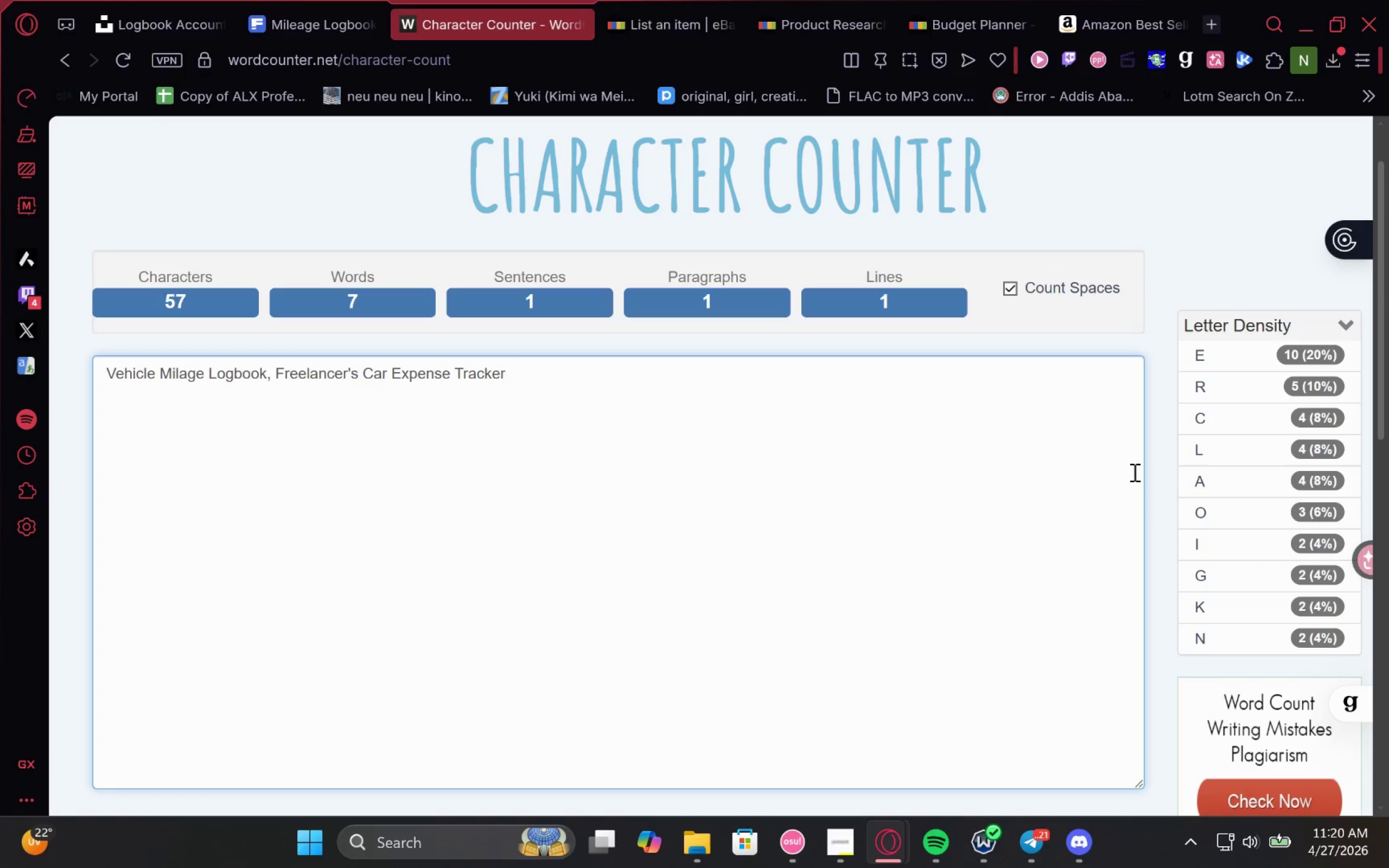 
left_click([1094, 0])
 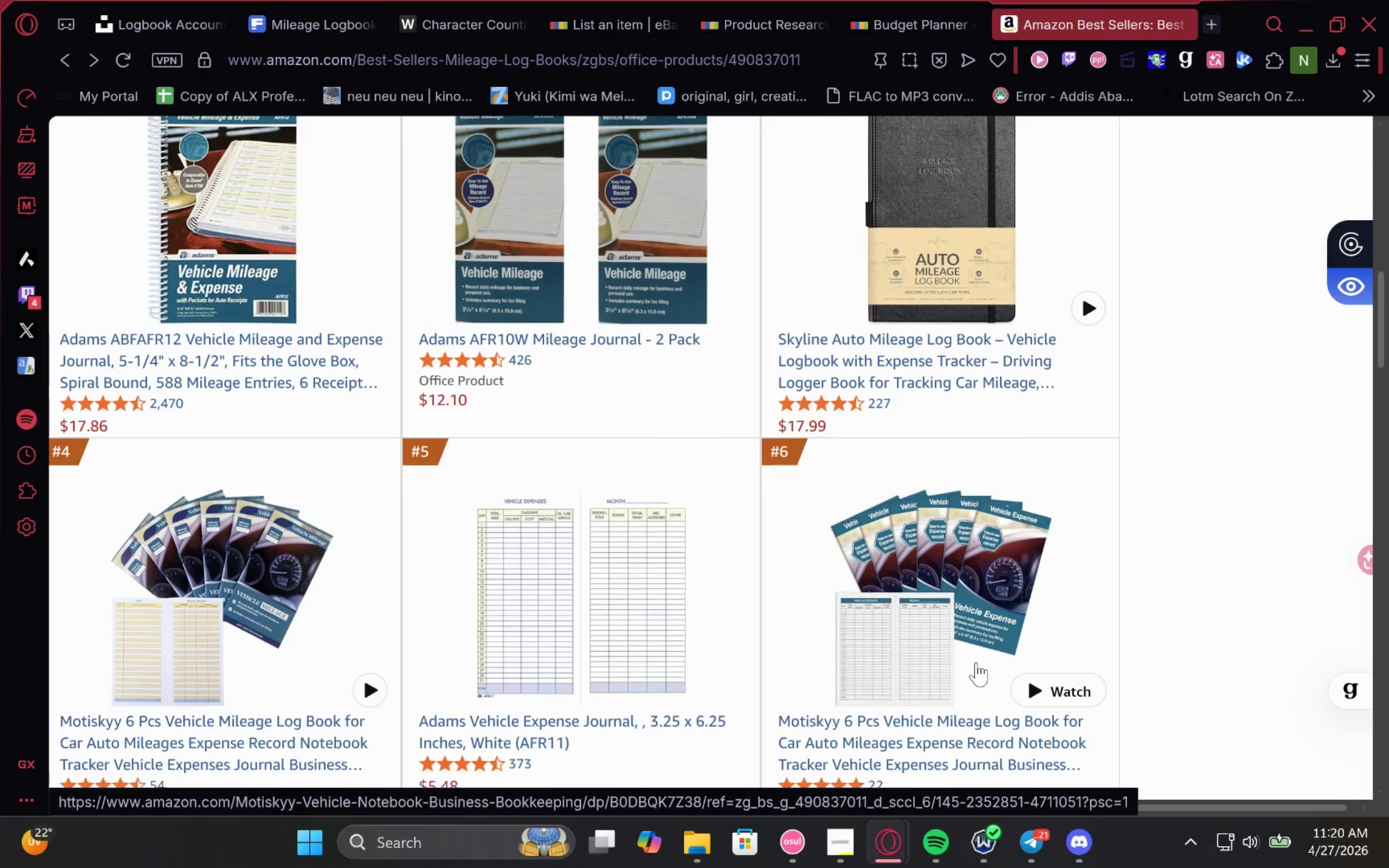 
wait(9.66)
 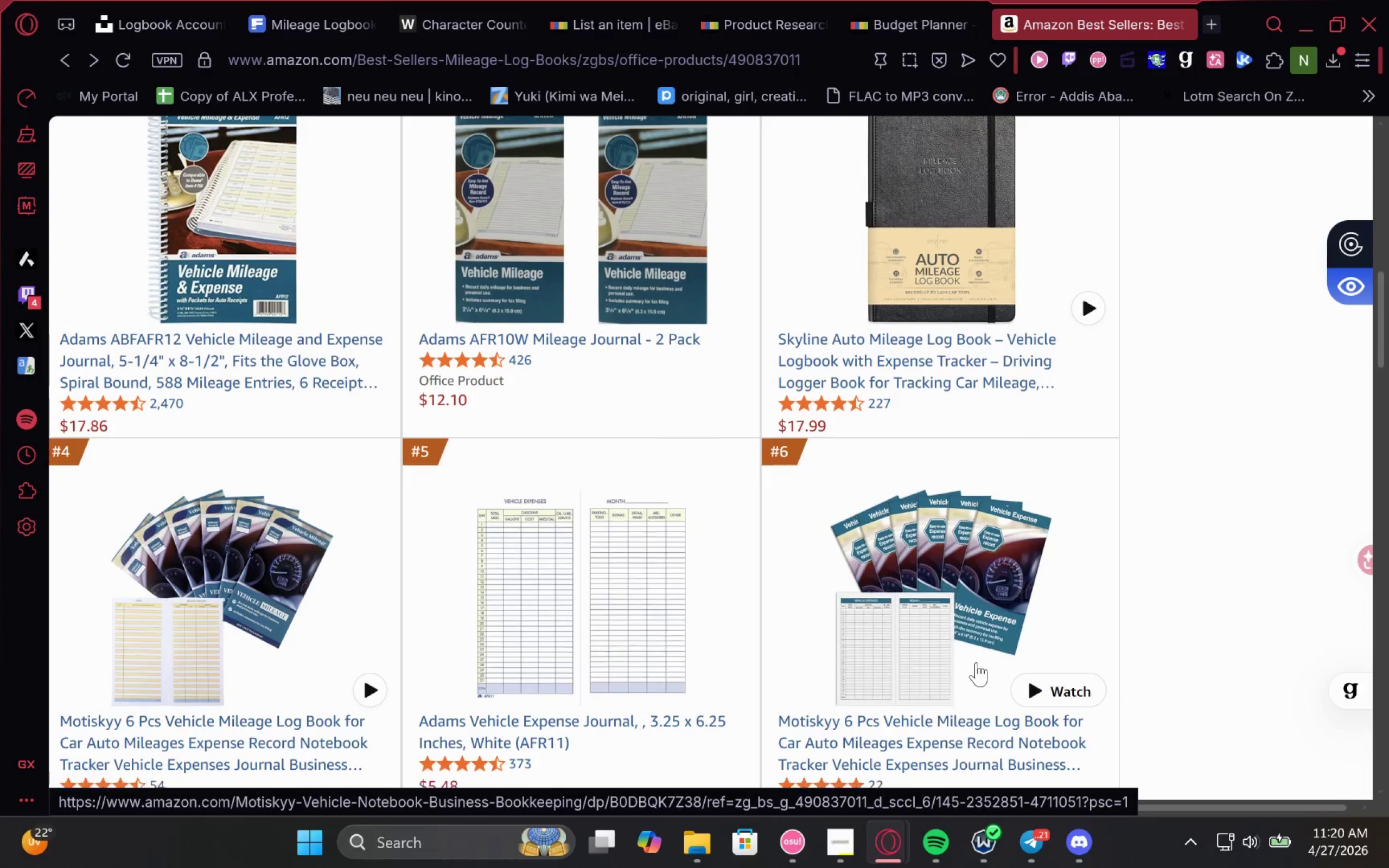 
left_click([878, 0])
 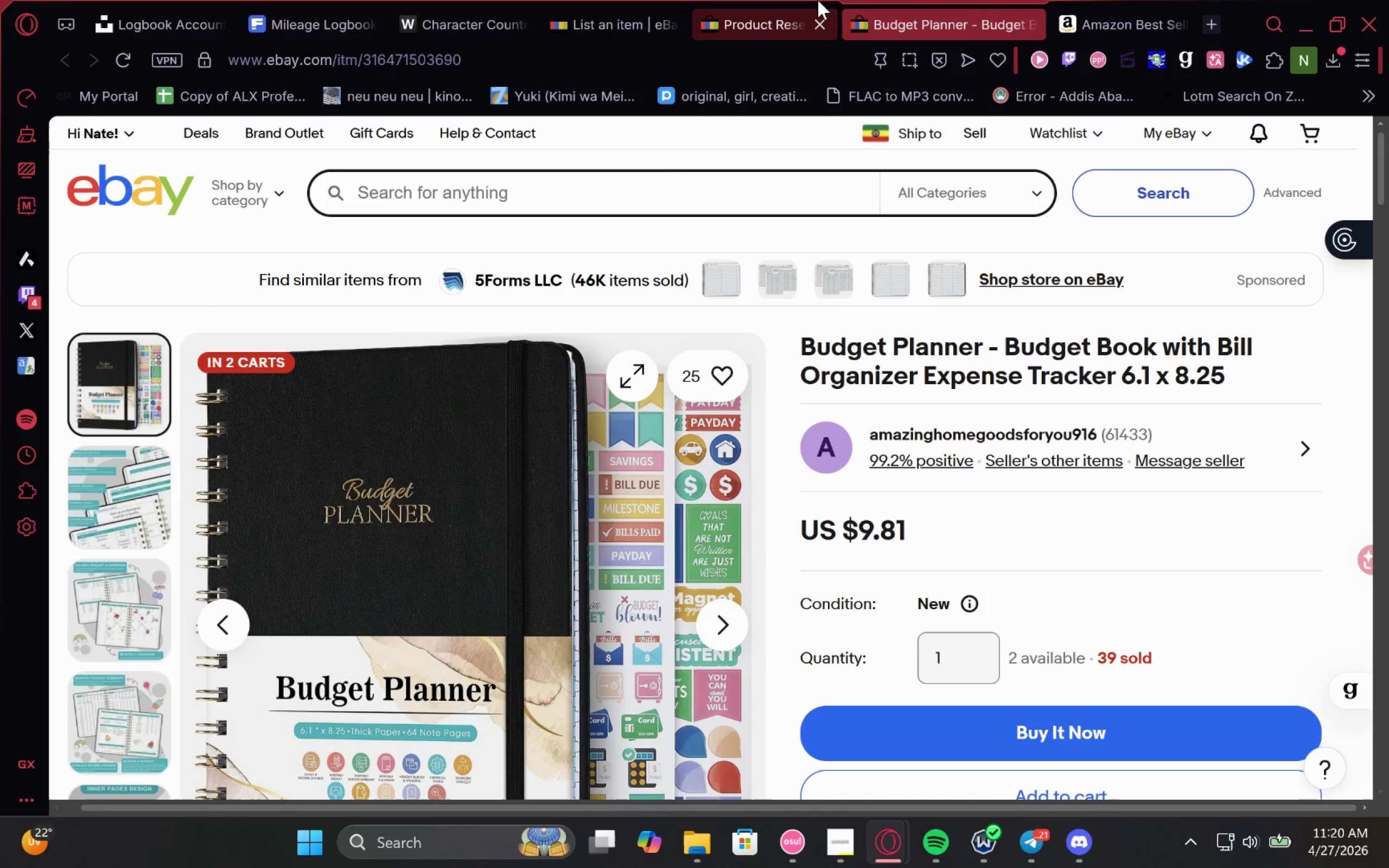 
left_click([818, 0])
 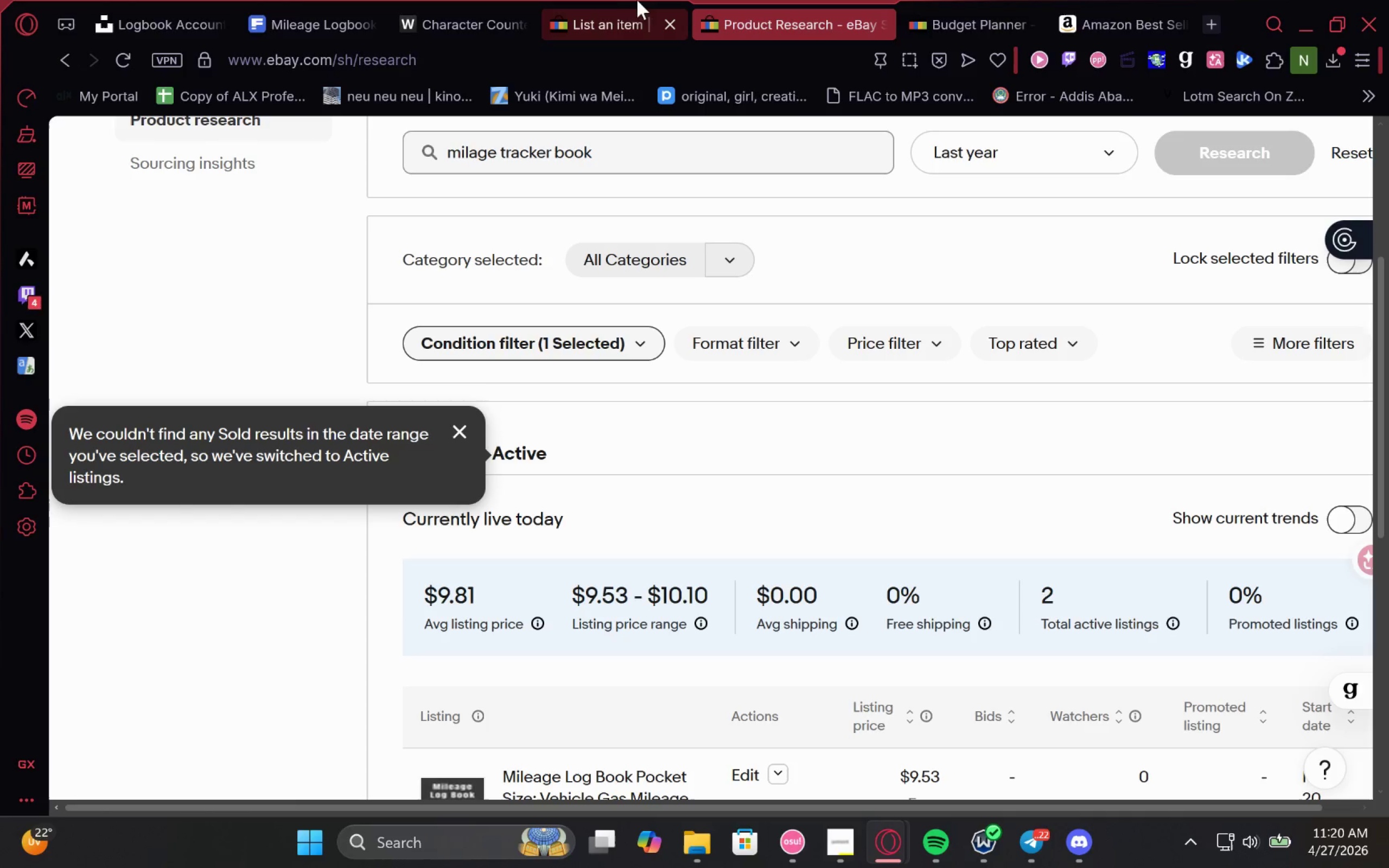 
left_click([621, 0])
 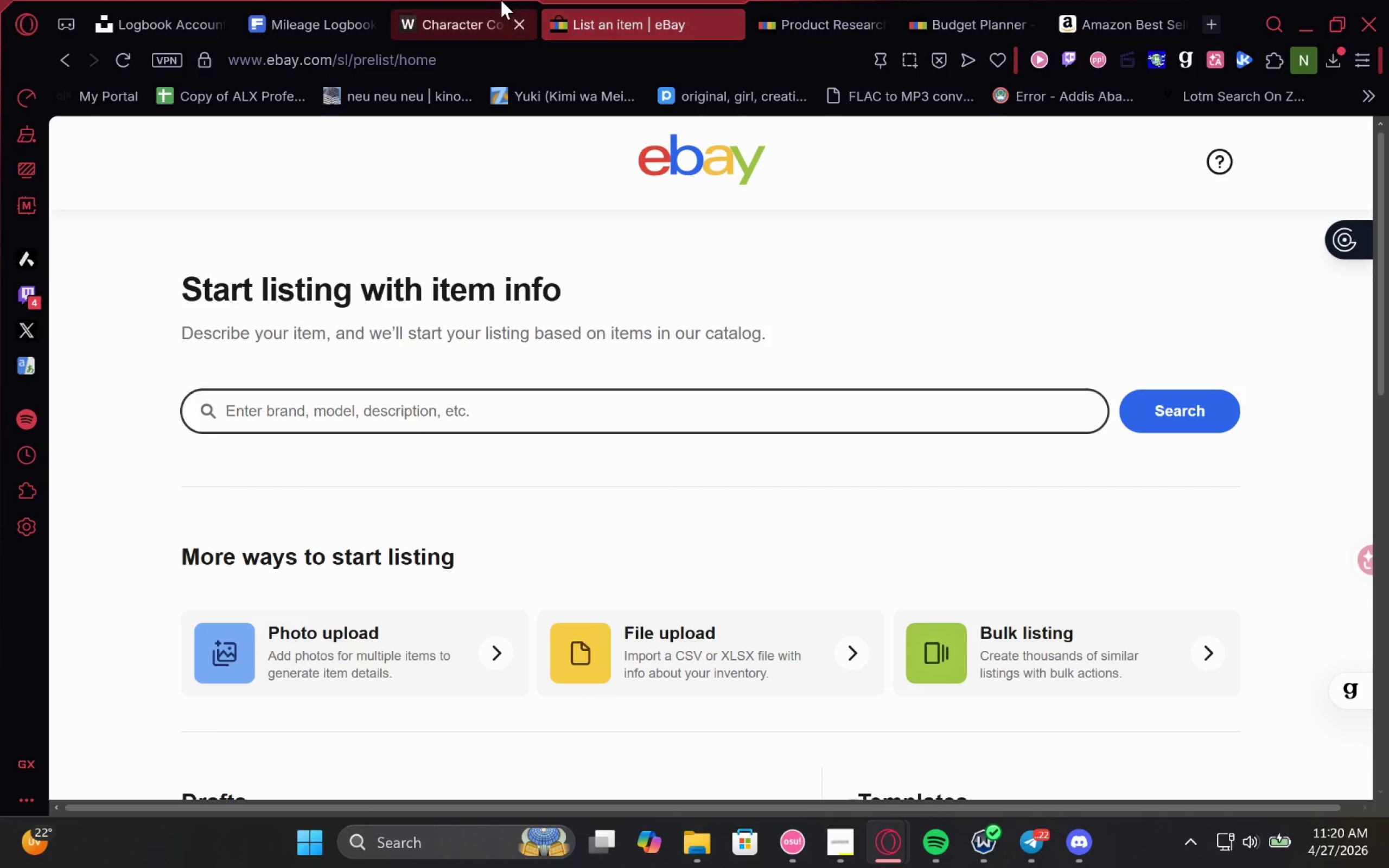 
left_click([501, 0])
 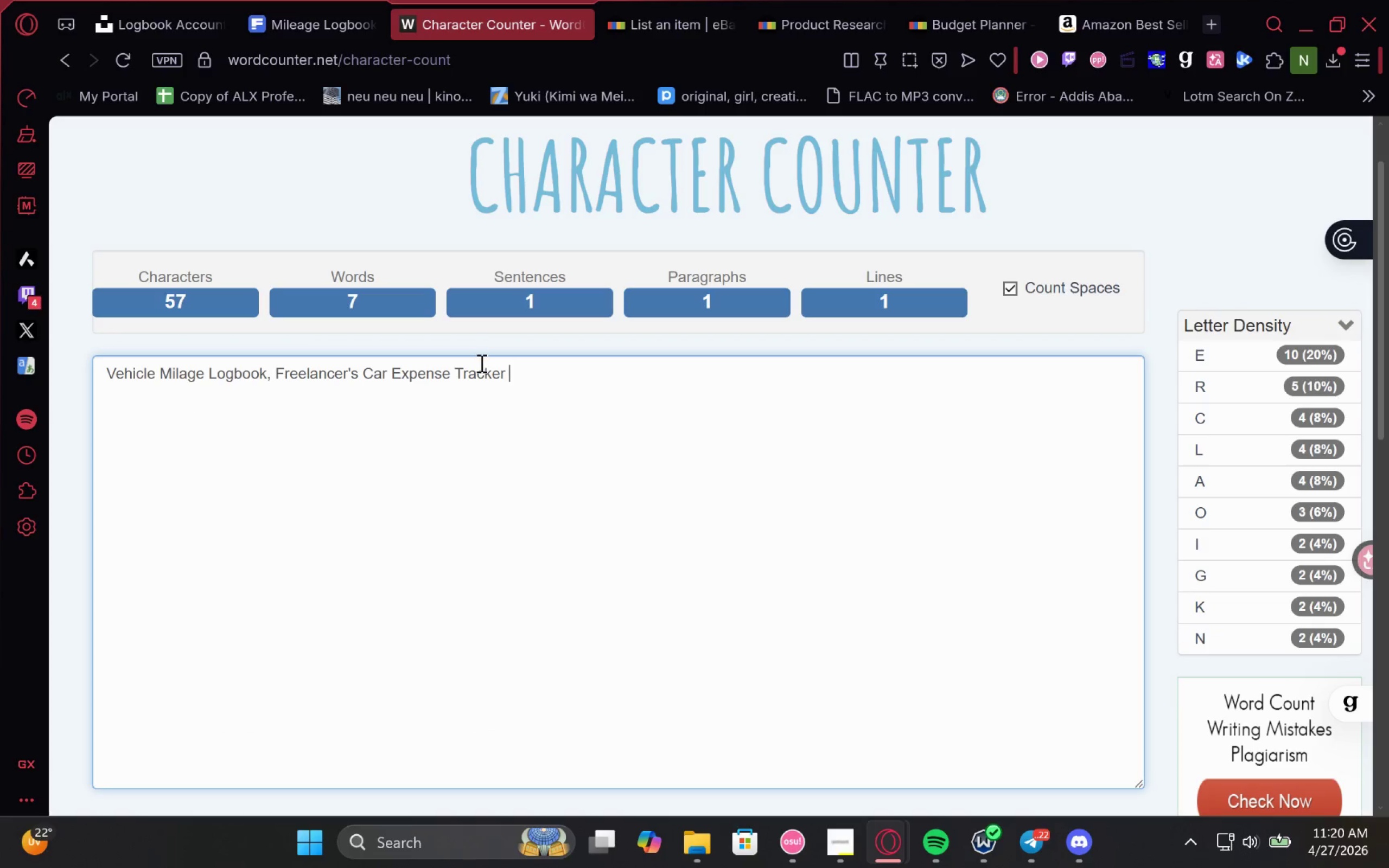 
double_click([480, 363])
 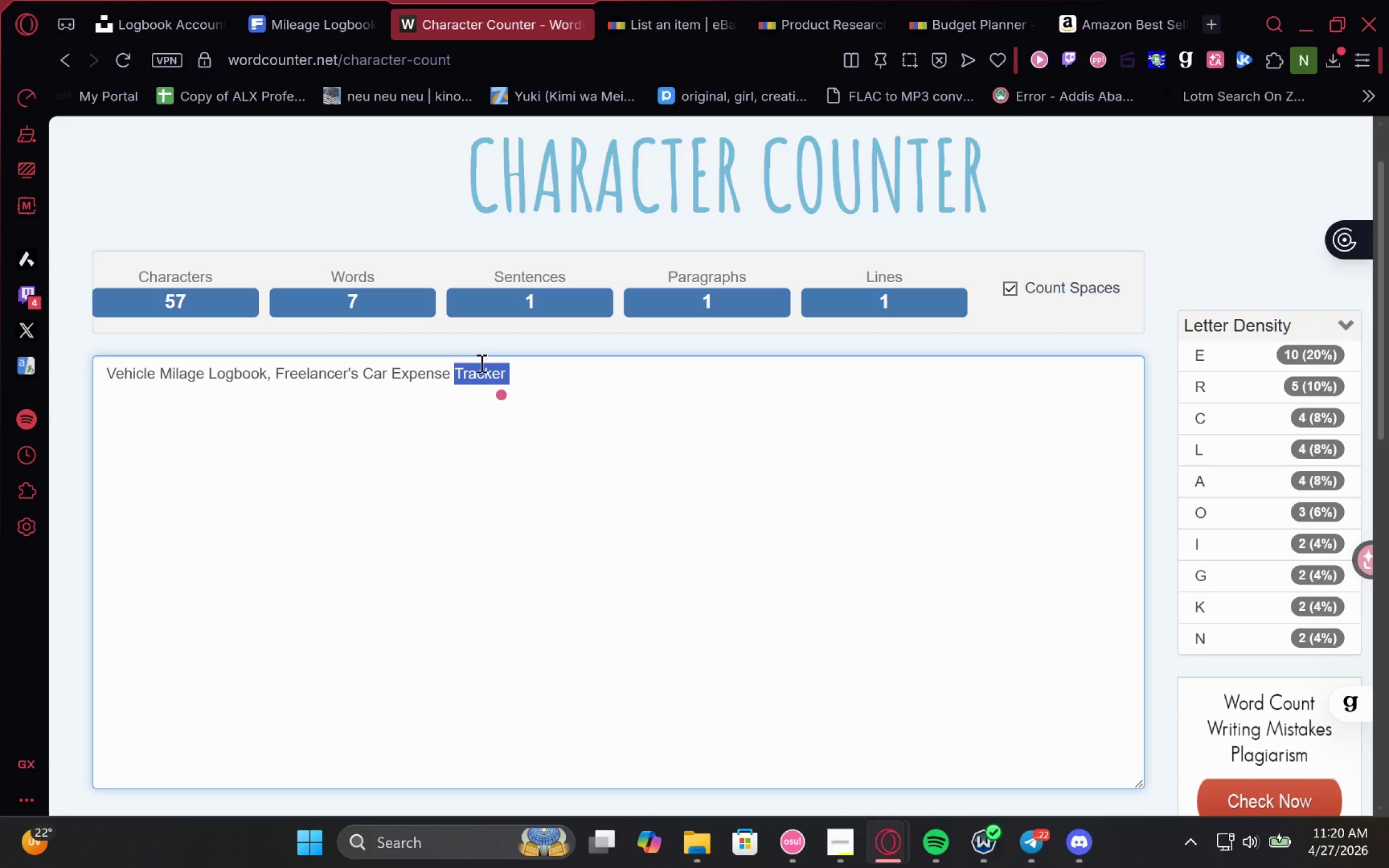 
type(Journal)
 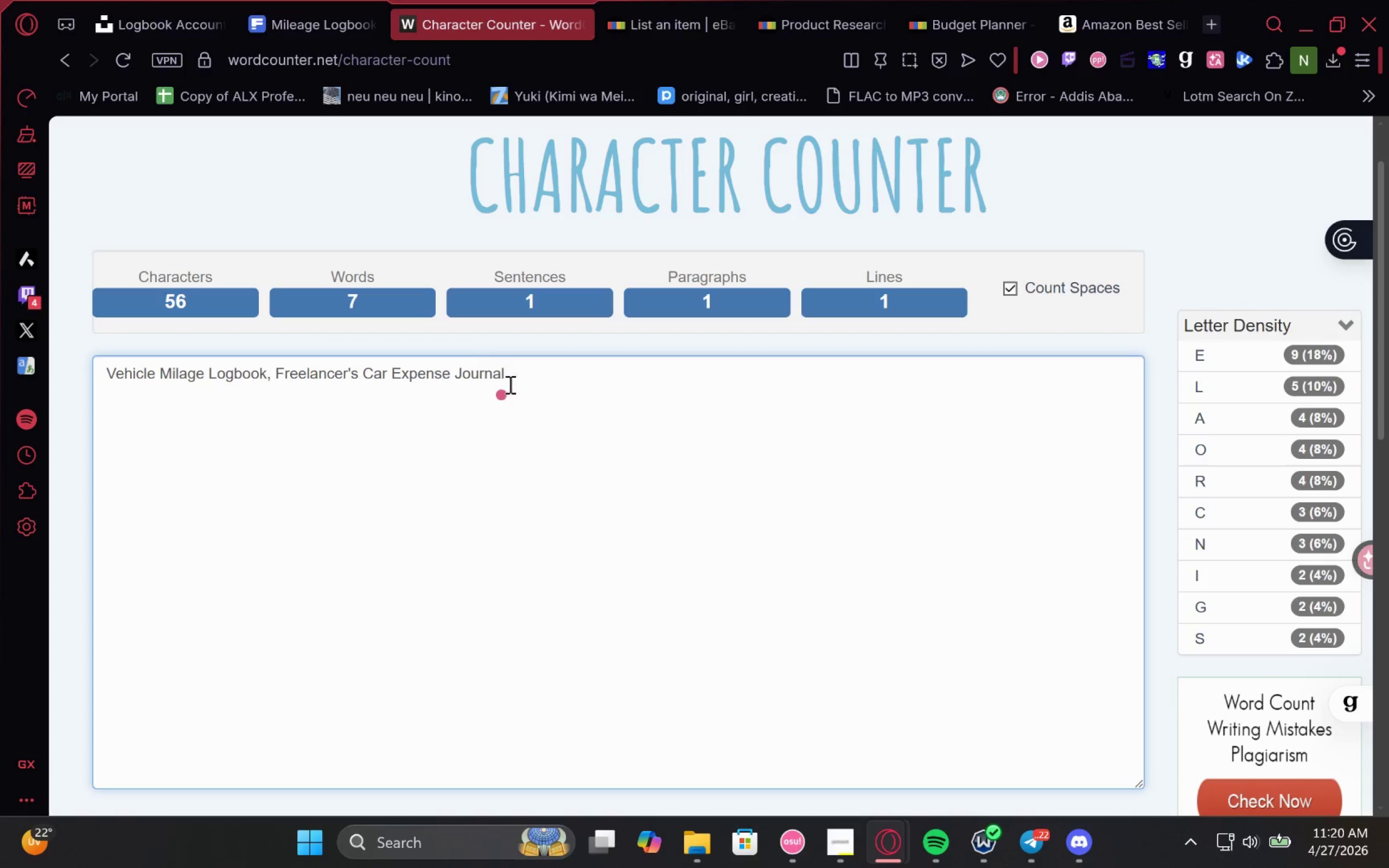 
key(Space)
 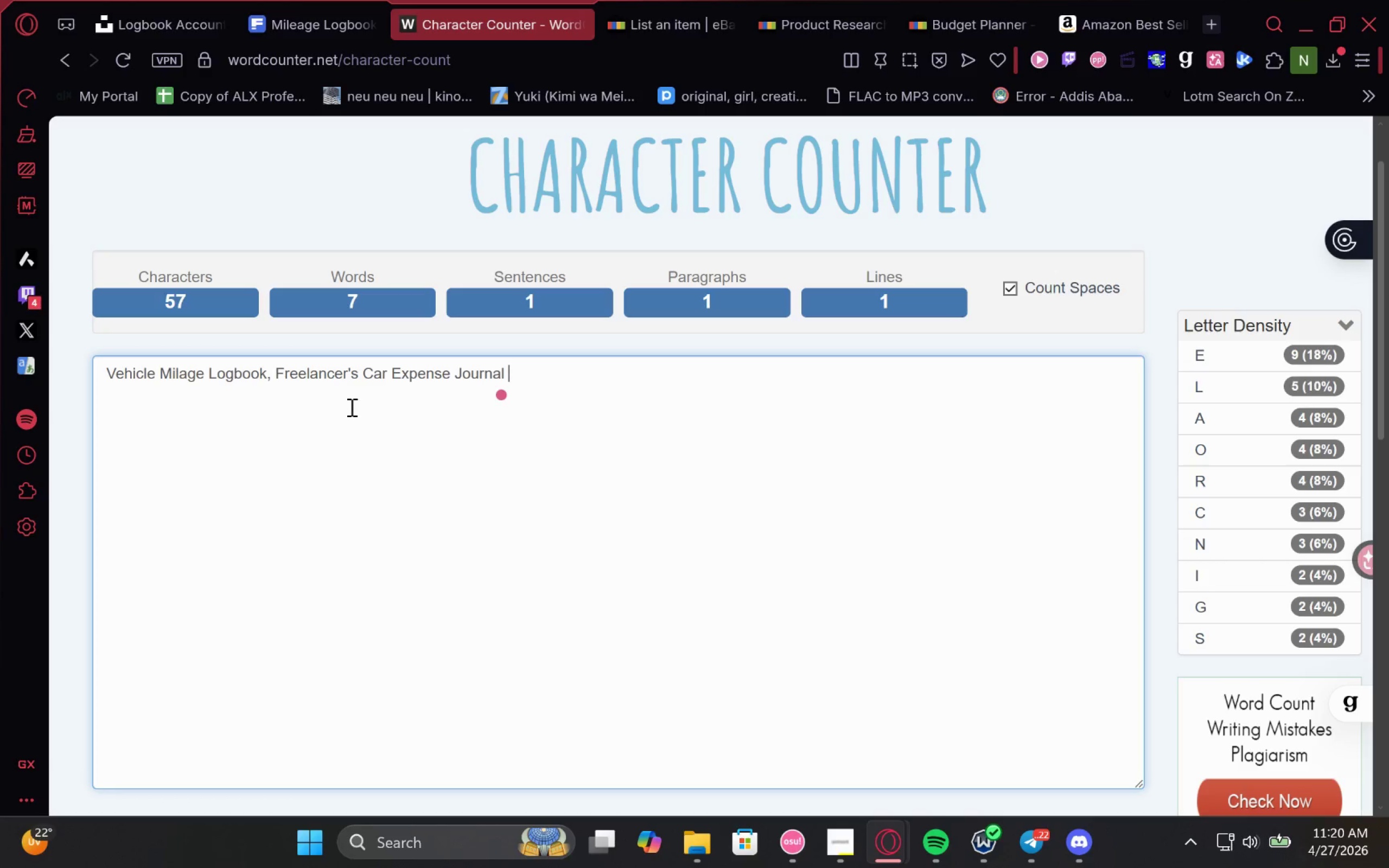 
left_click([271, 380])
 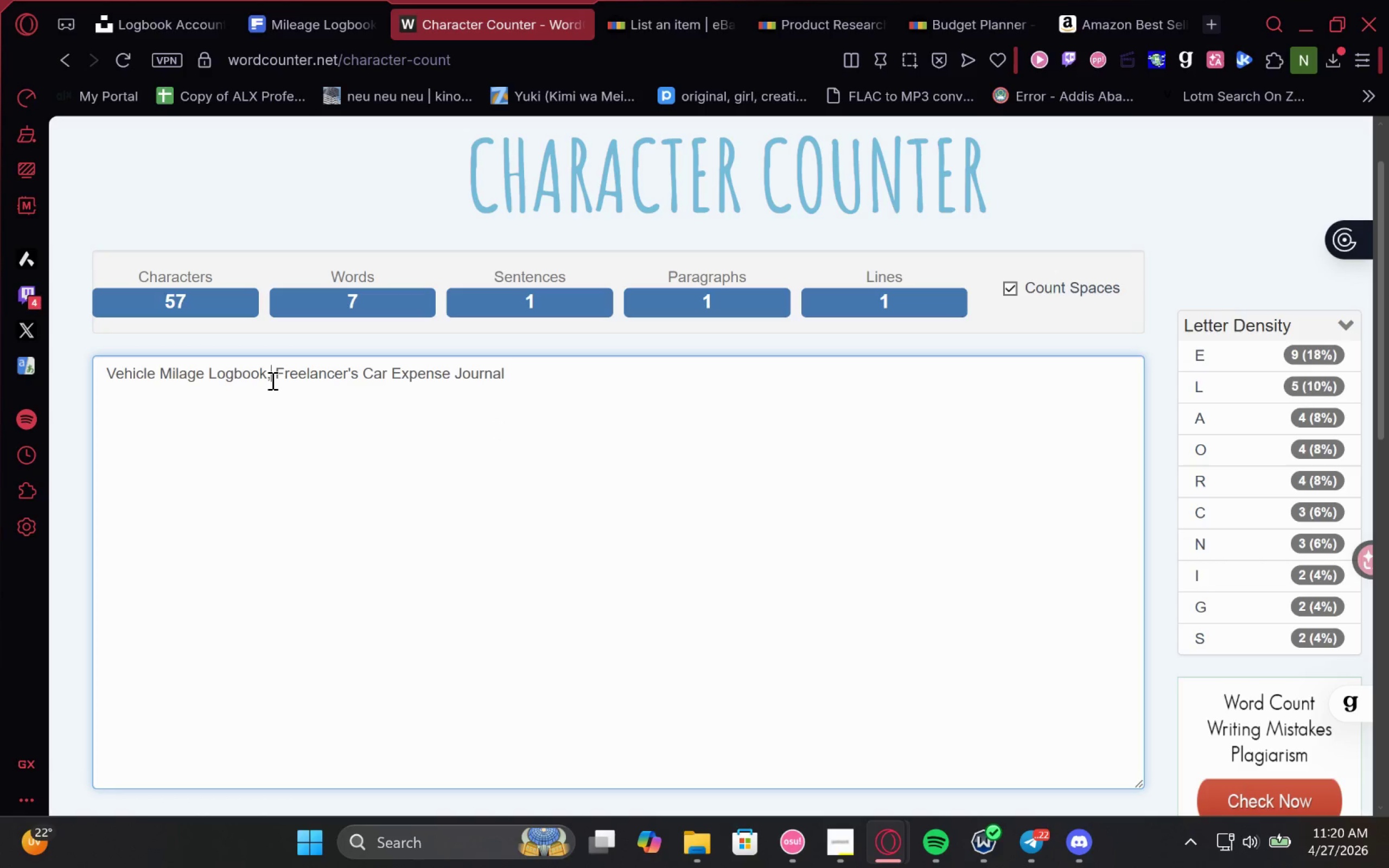 
key(Backspace)
type( And)
 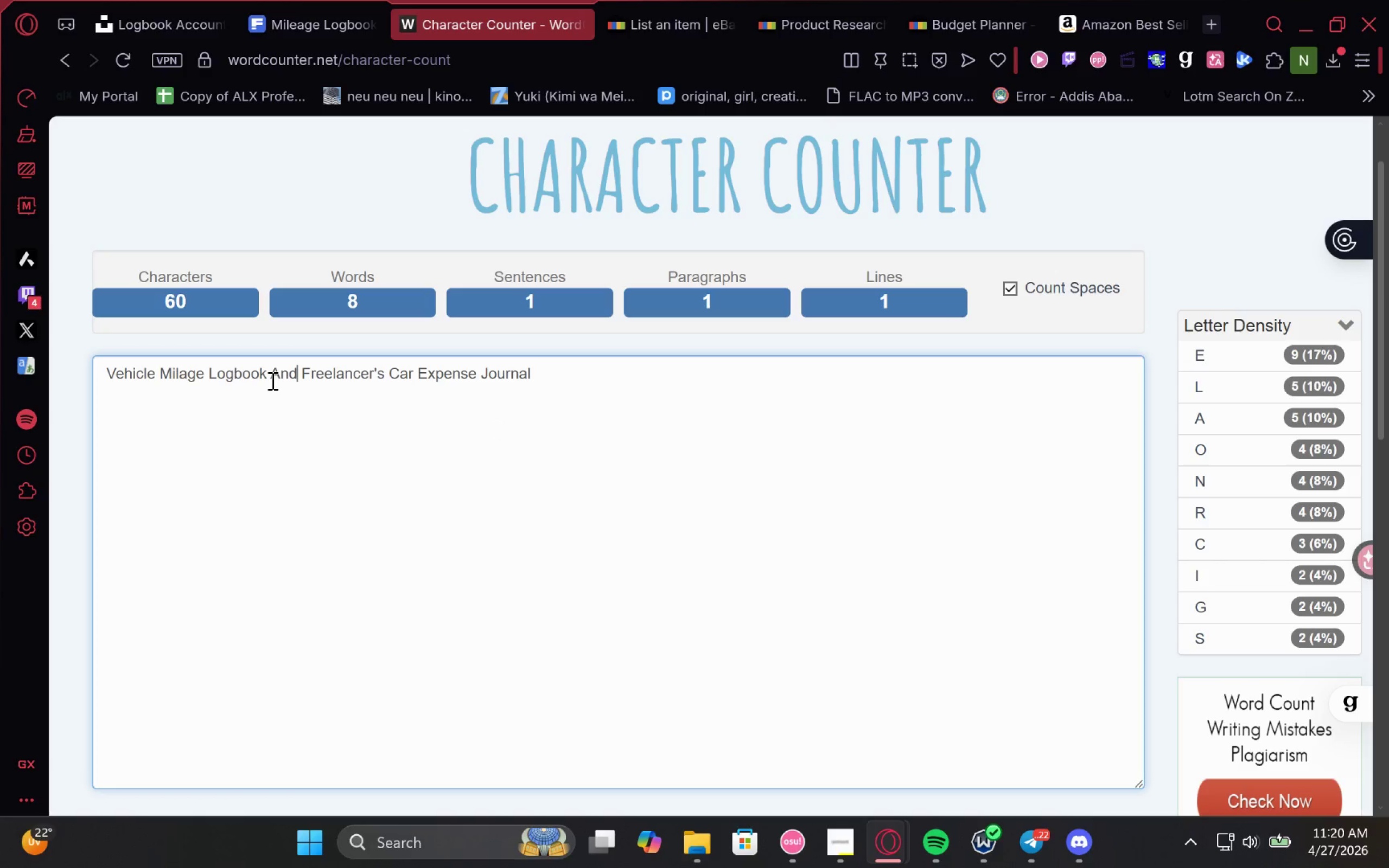 
wait(9.02)
 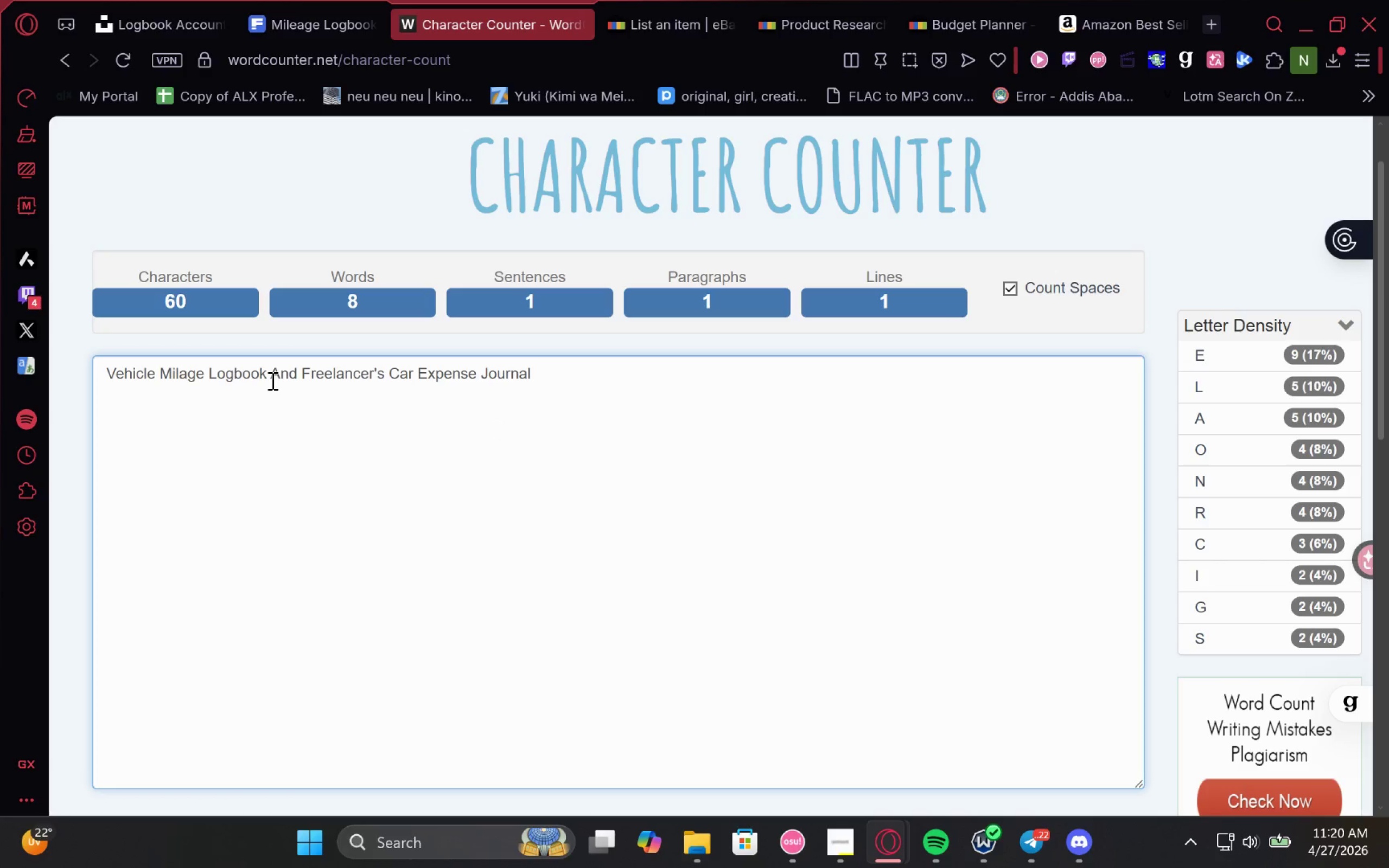 
left_click([607, 282])
 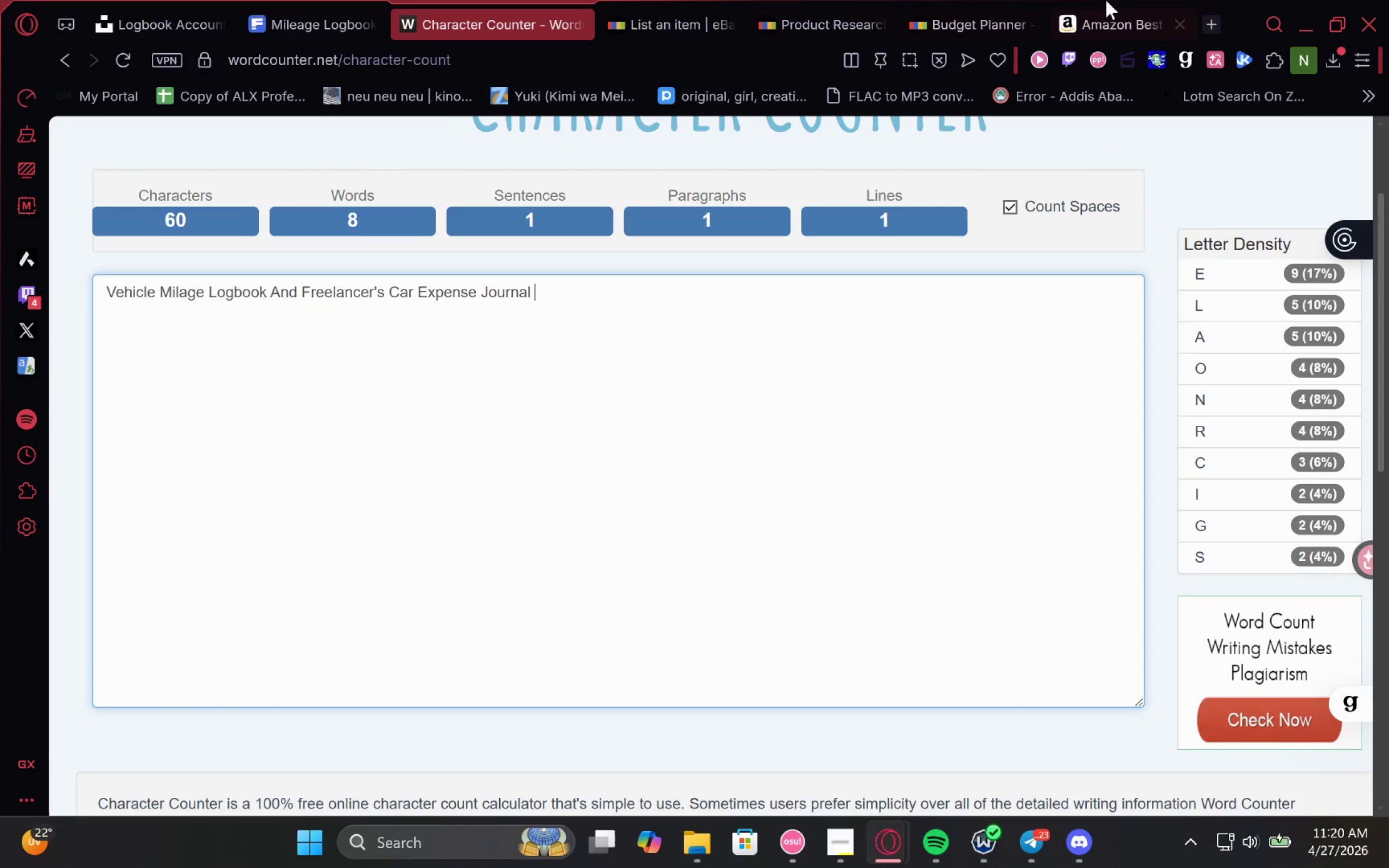 
left_click([1097, 0])
 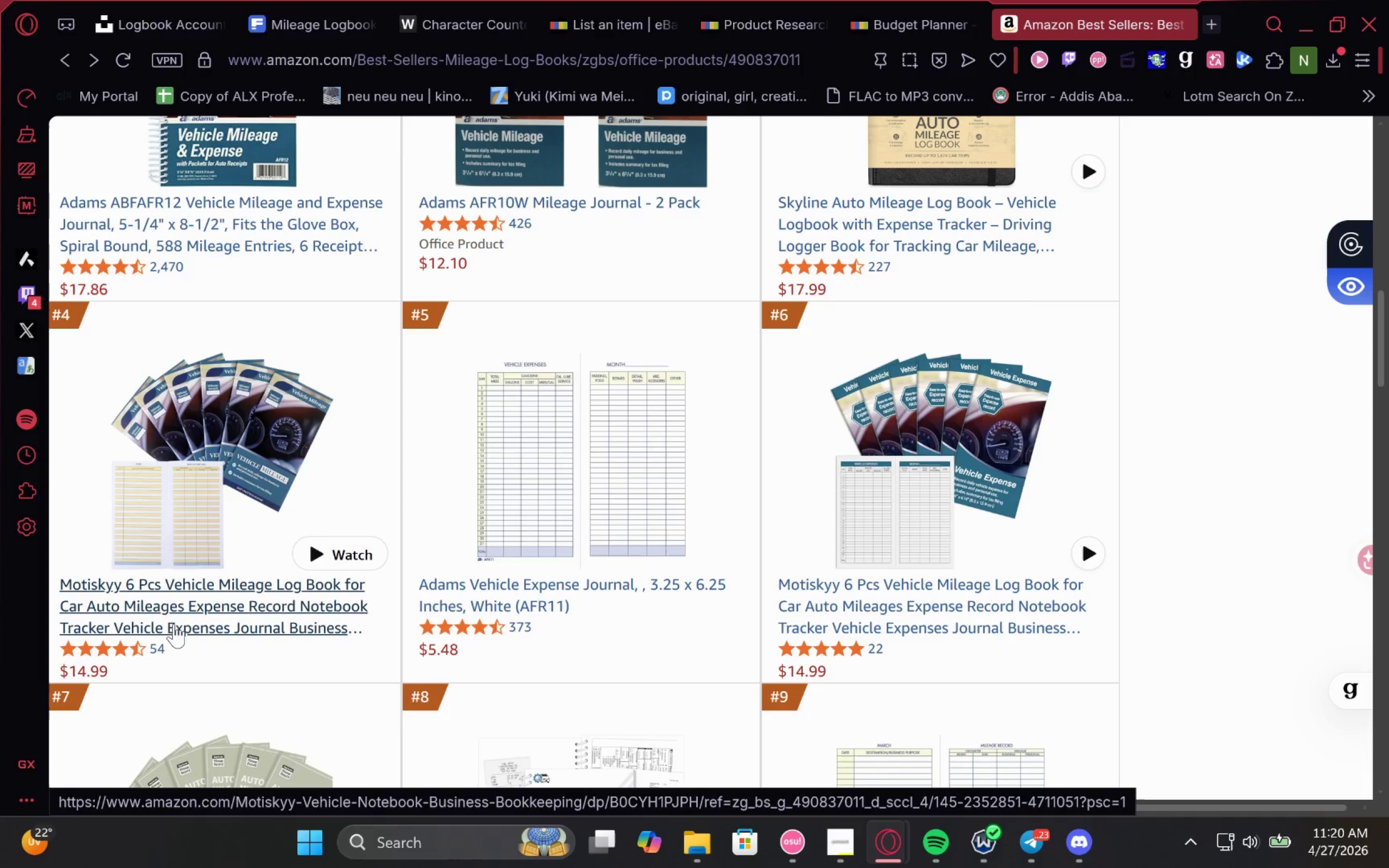 
wait(25.22)
 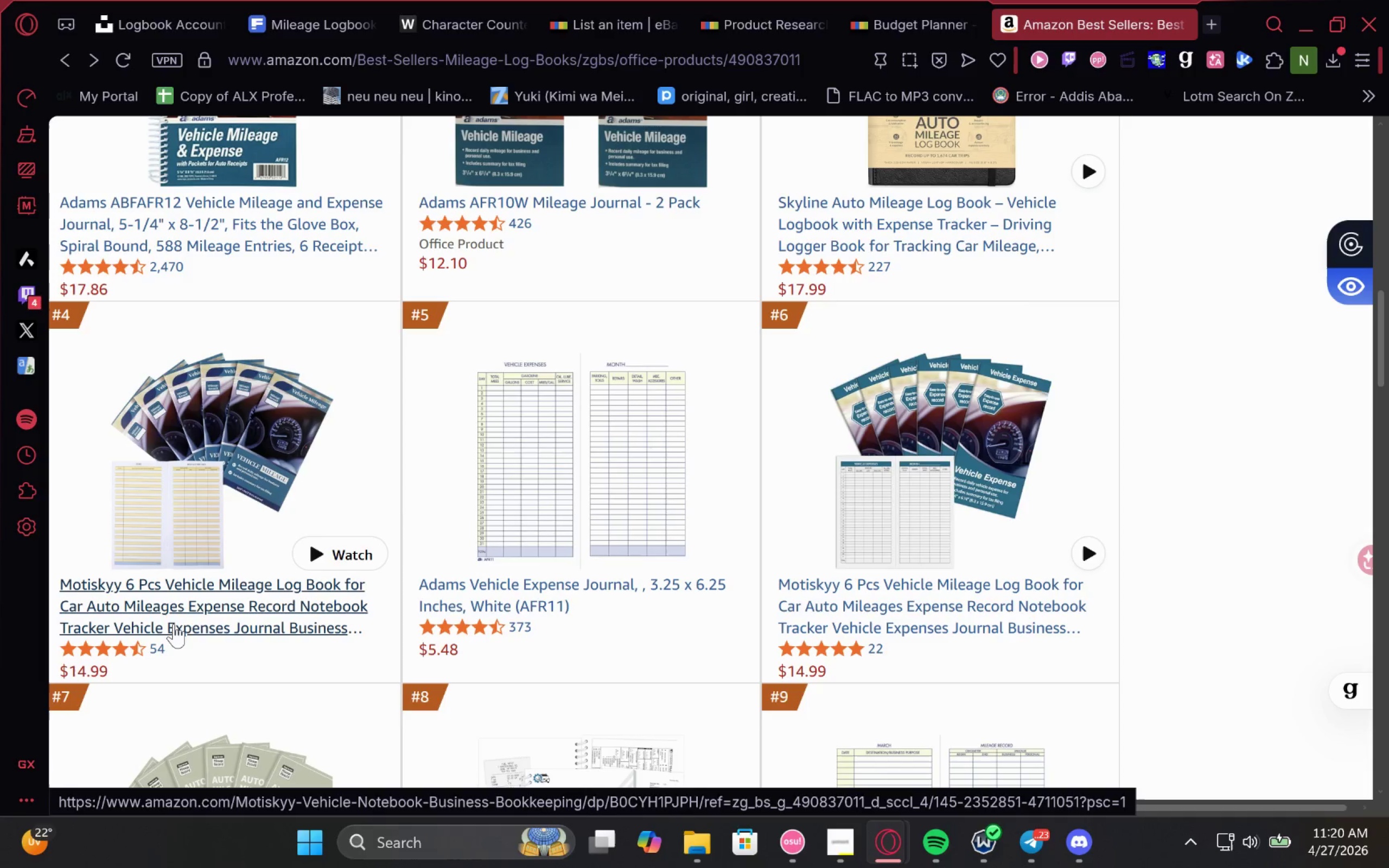 
left_click([323, 341])
 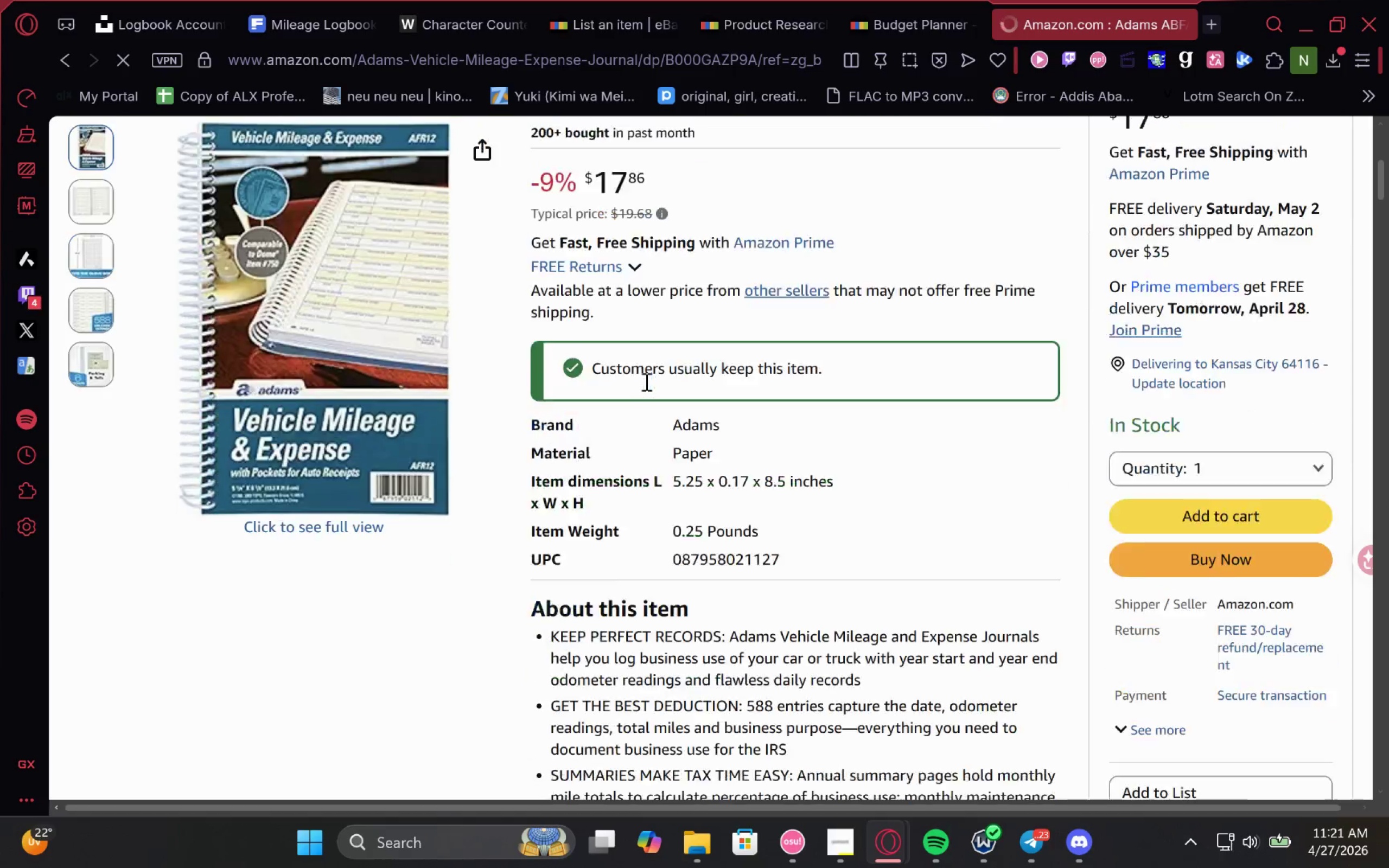 
wait(6.55)
 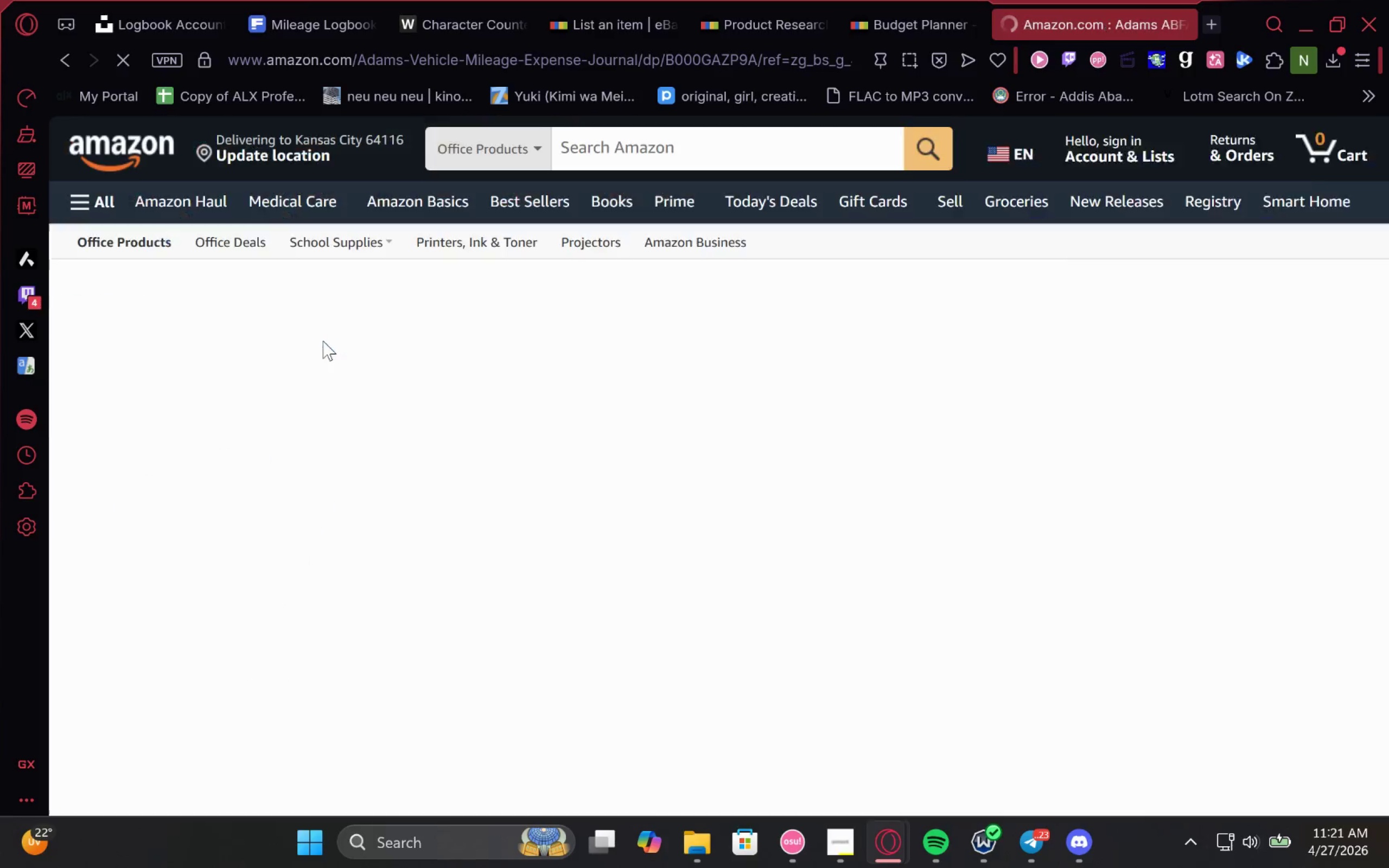 
left_click([67, 66])
 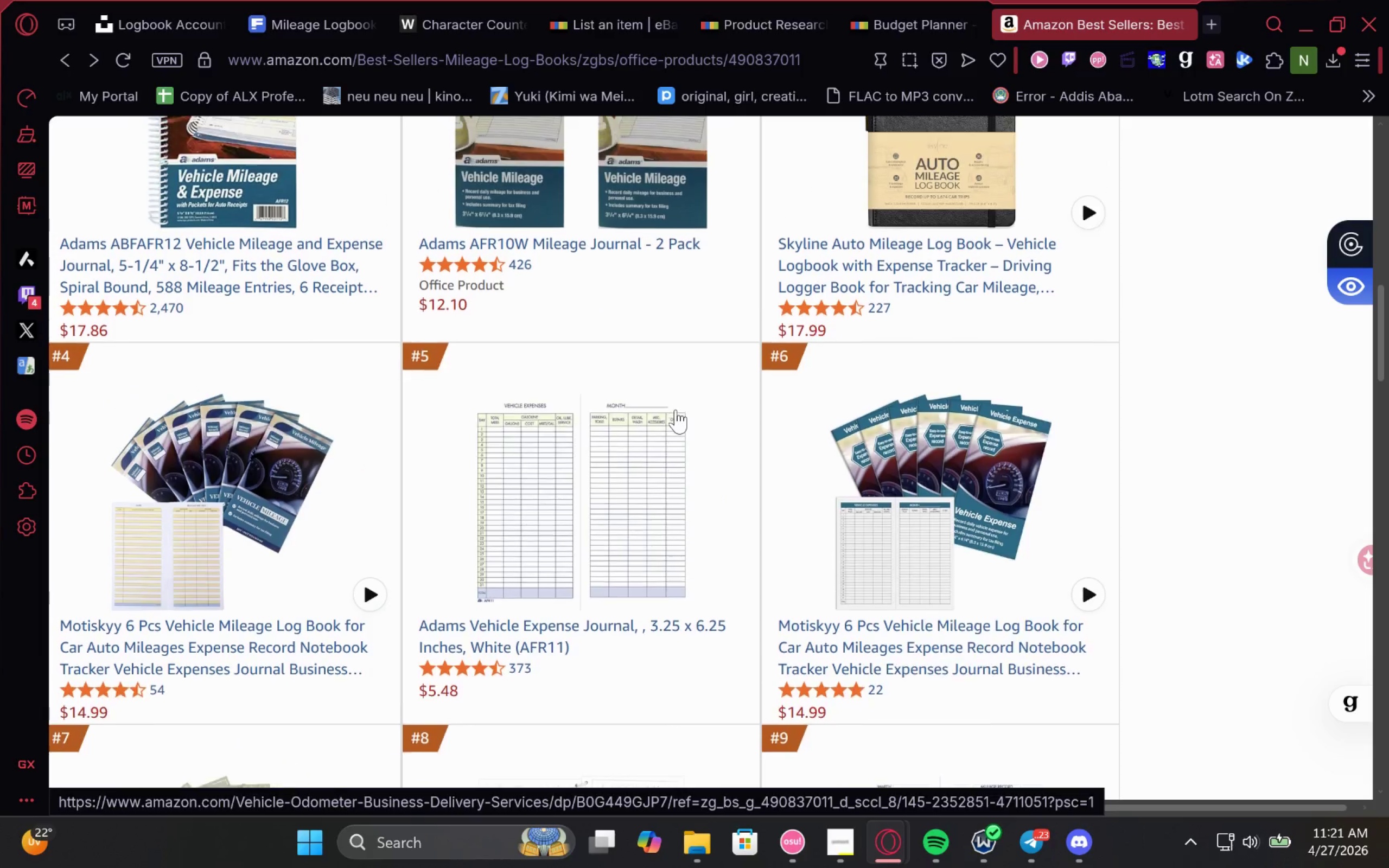 
wait(7.66)
 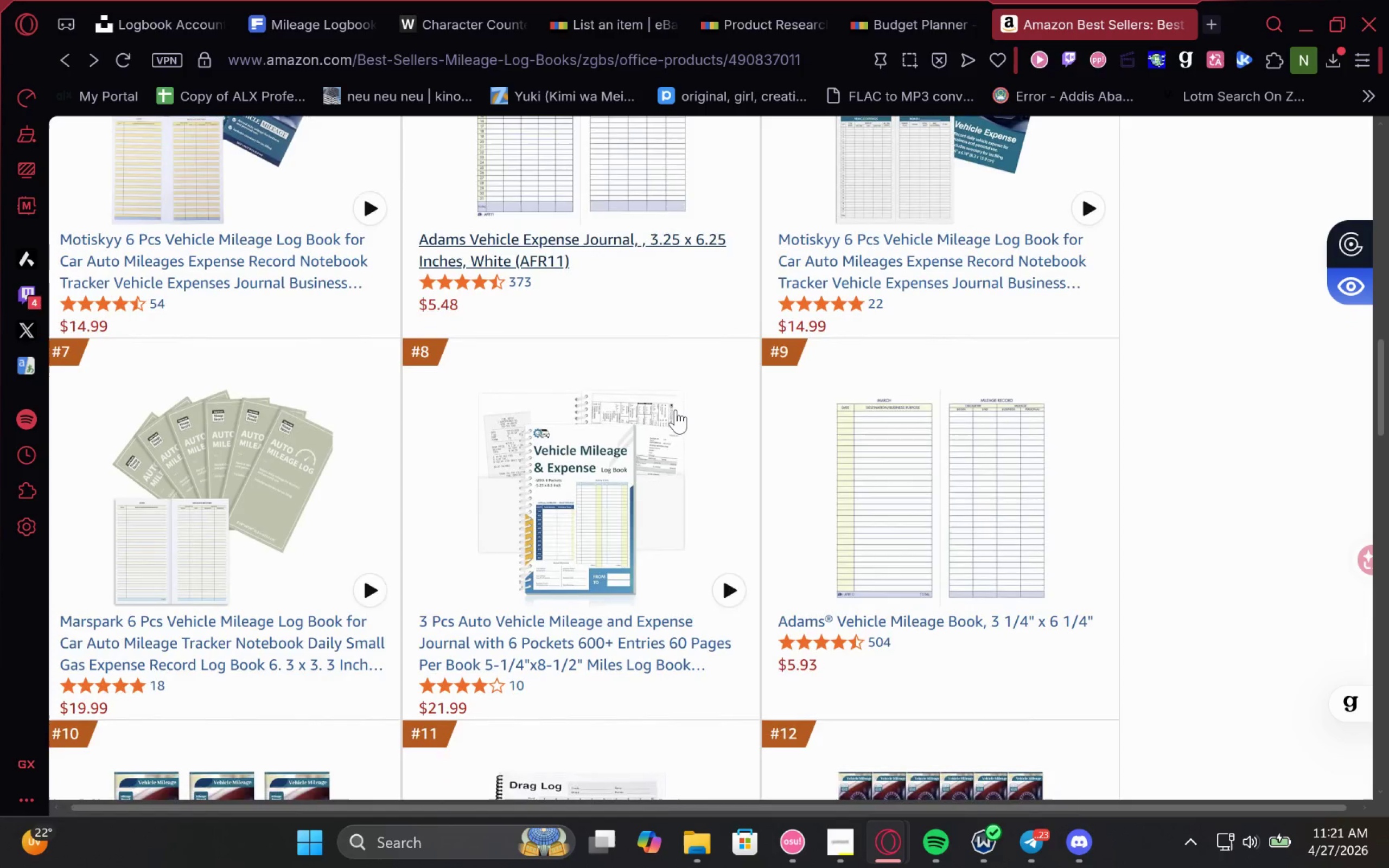 
left_click([256, 705])
 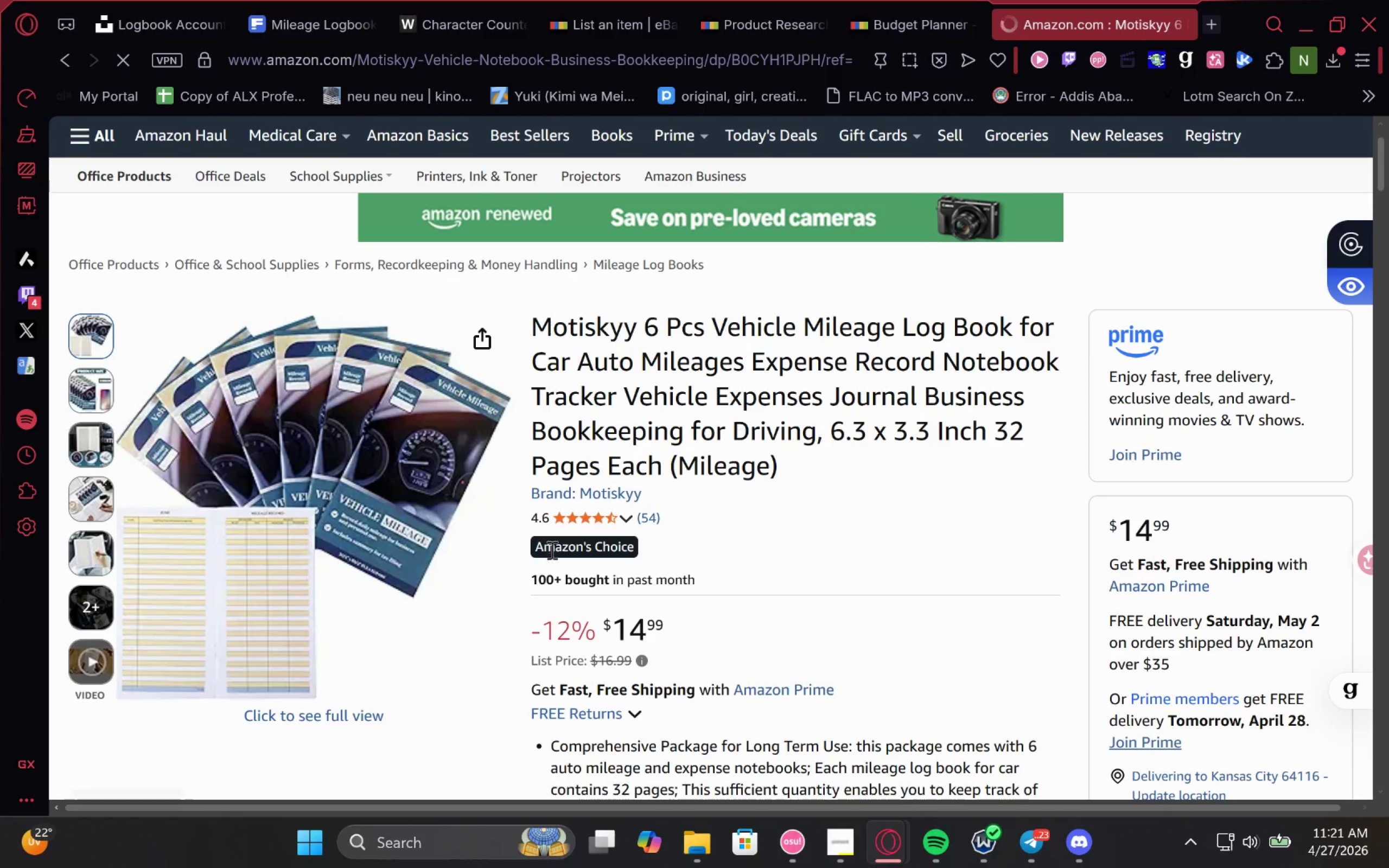 
wait(6.55)
 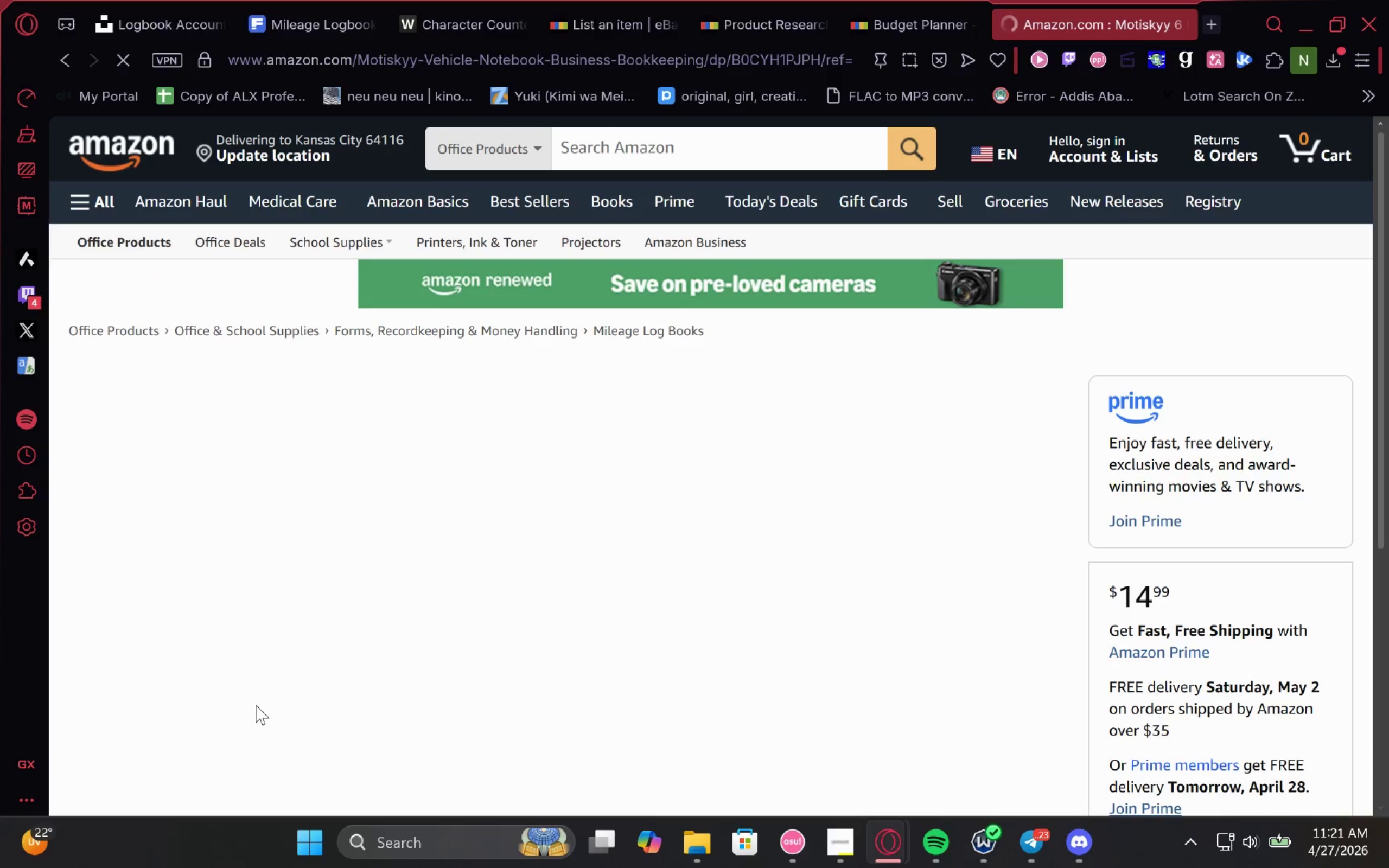 
left_click([278, 0])
 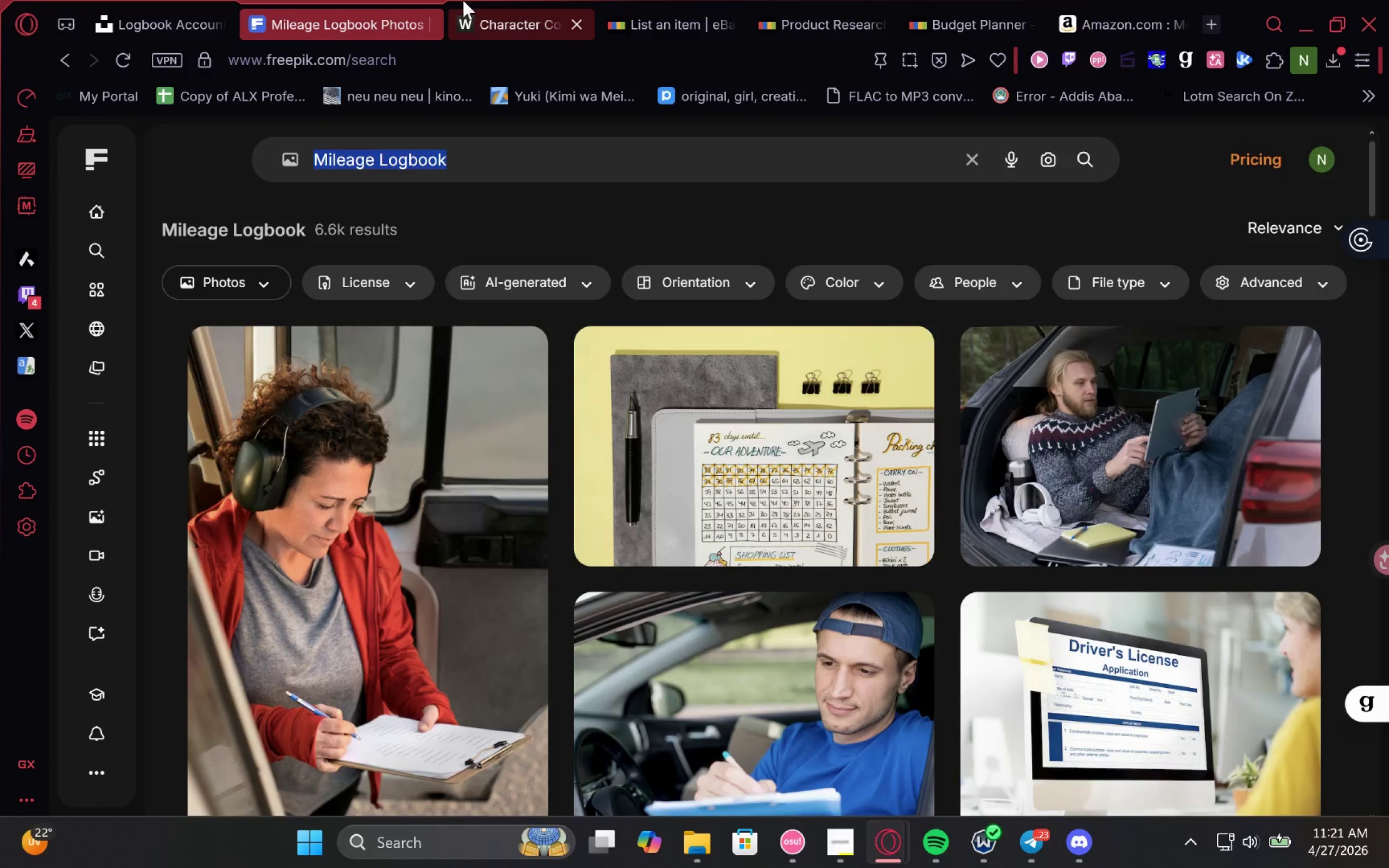 
left_click([463, 0])
 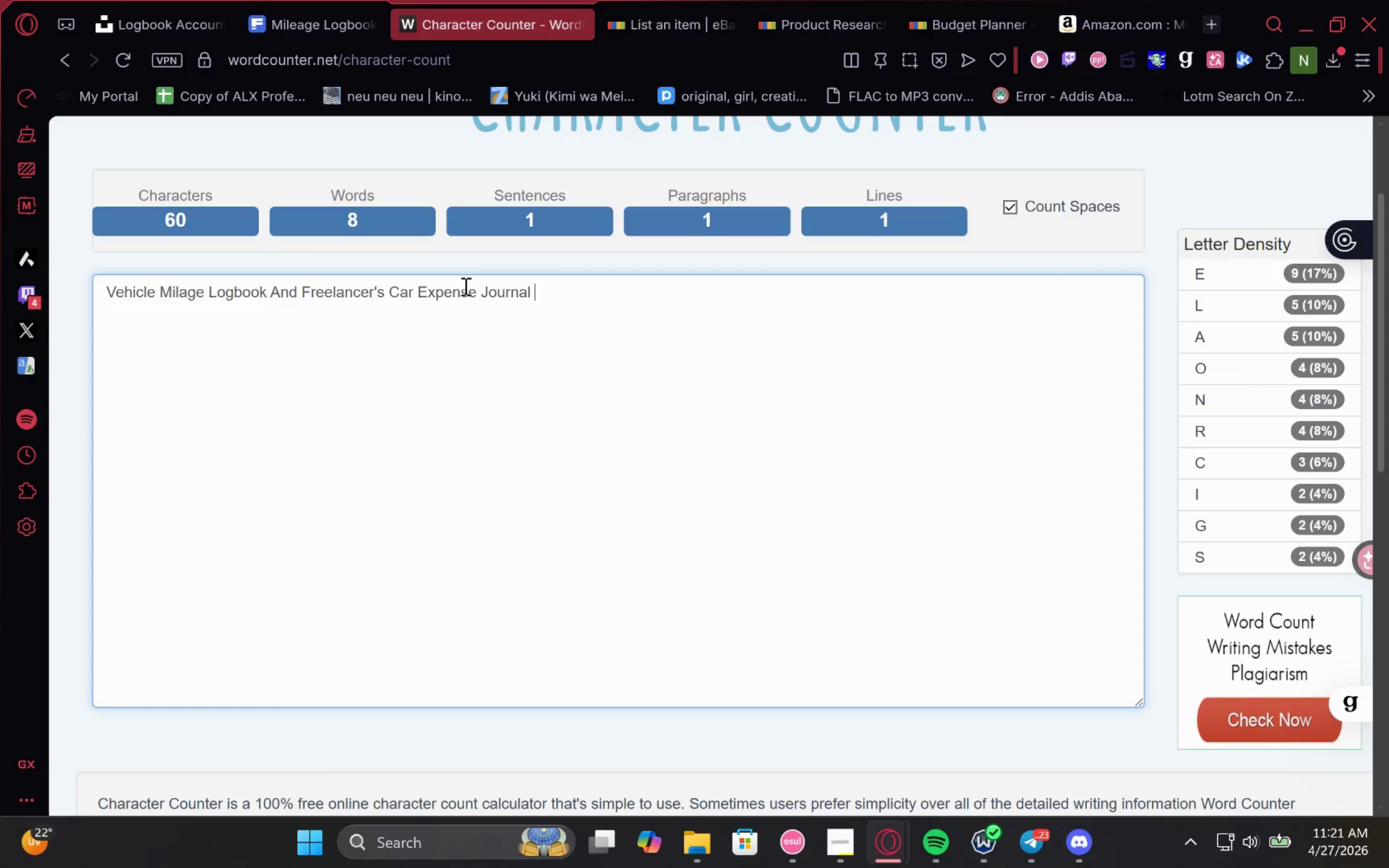 
left_click([483, 303])
 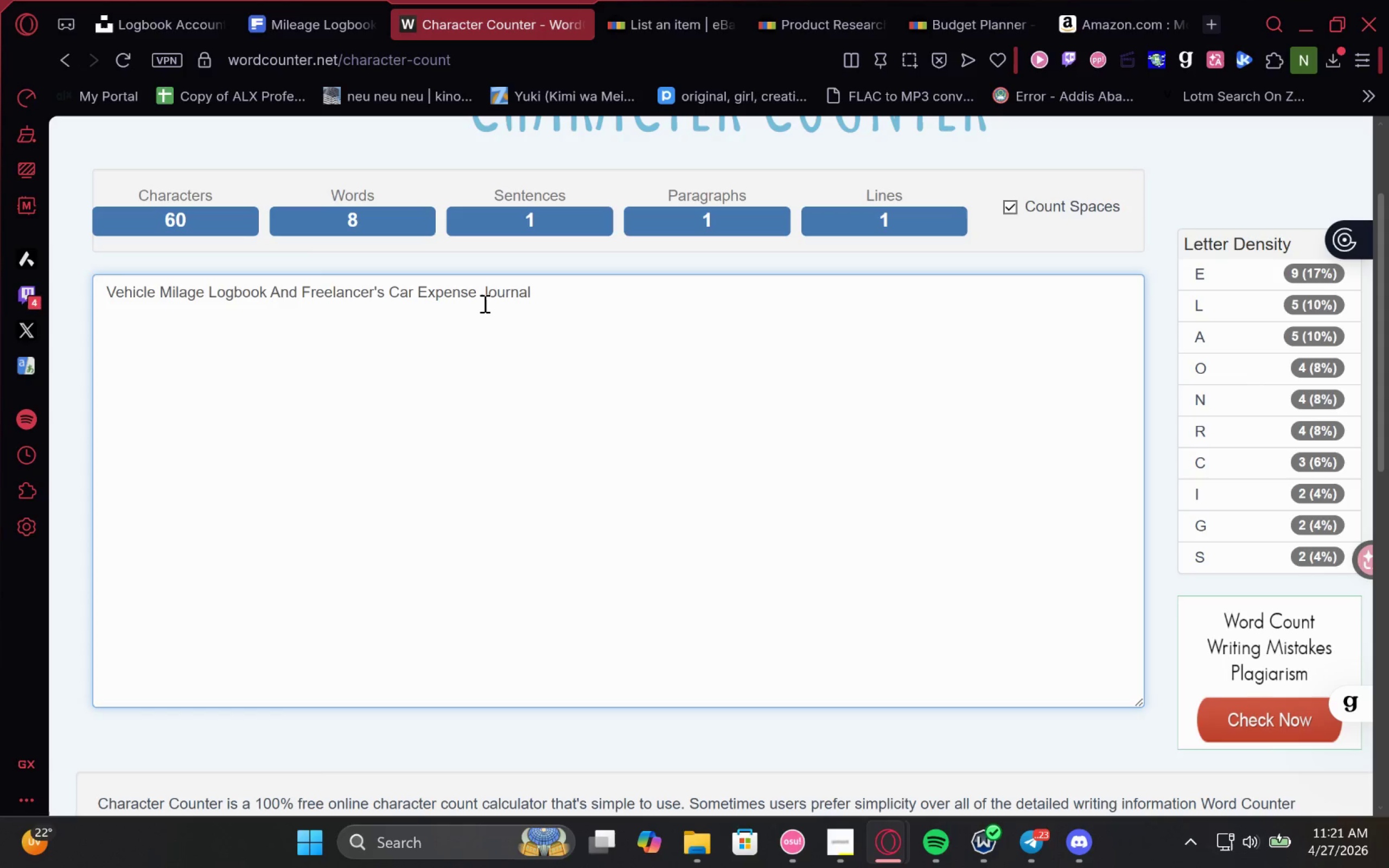 
type(Record Trace)
key(Backspace)
type(ker )
 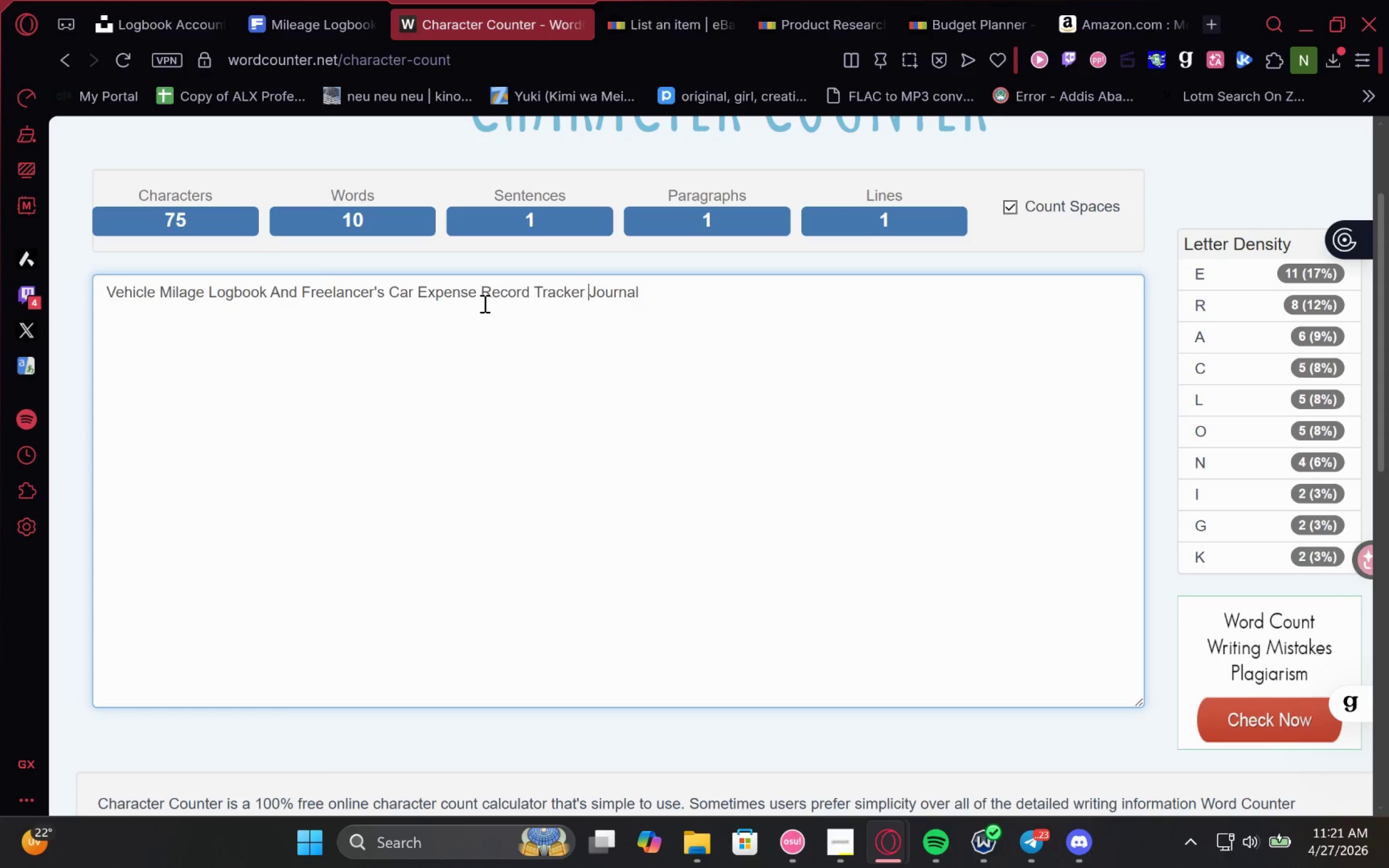 
left_click([652, 295])
 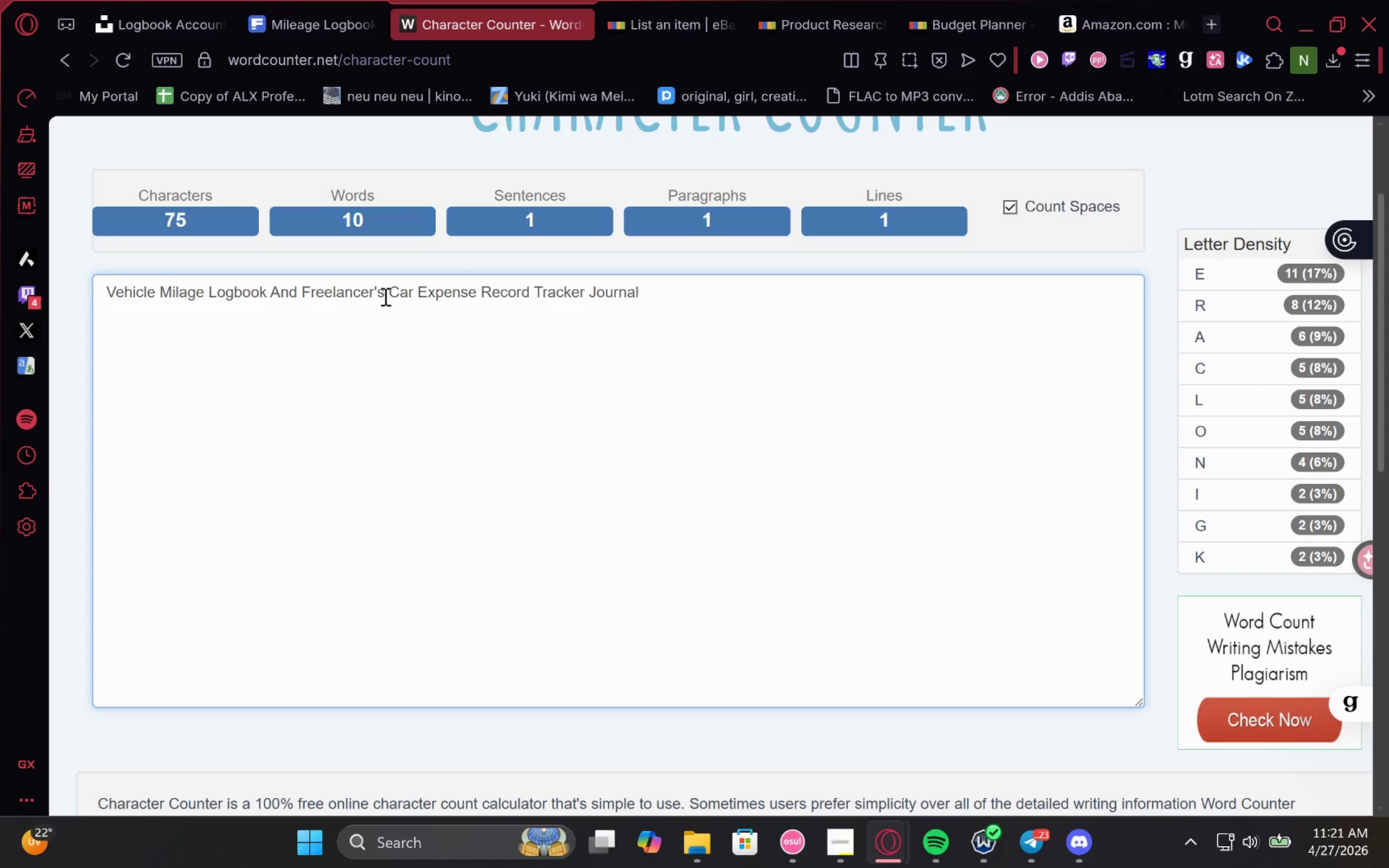 
wait(7.92)
 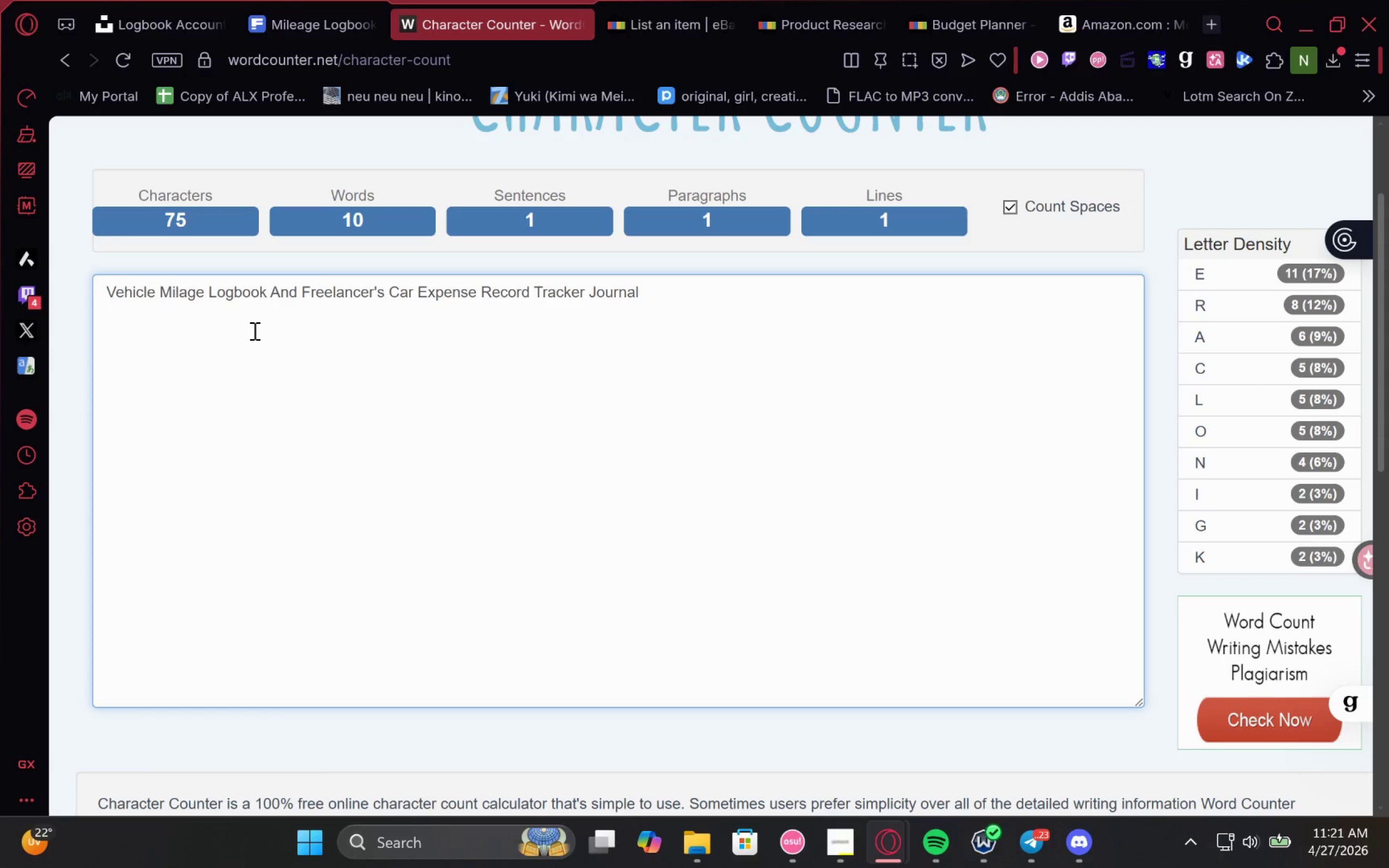 
left_click([385, 293])
 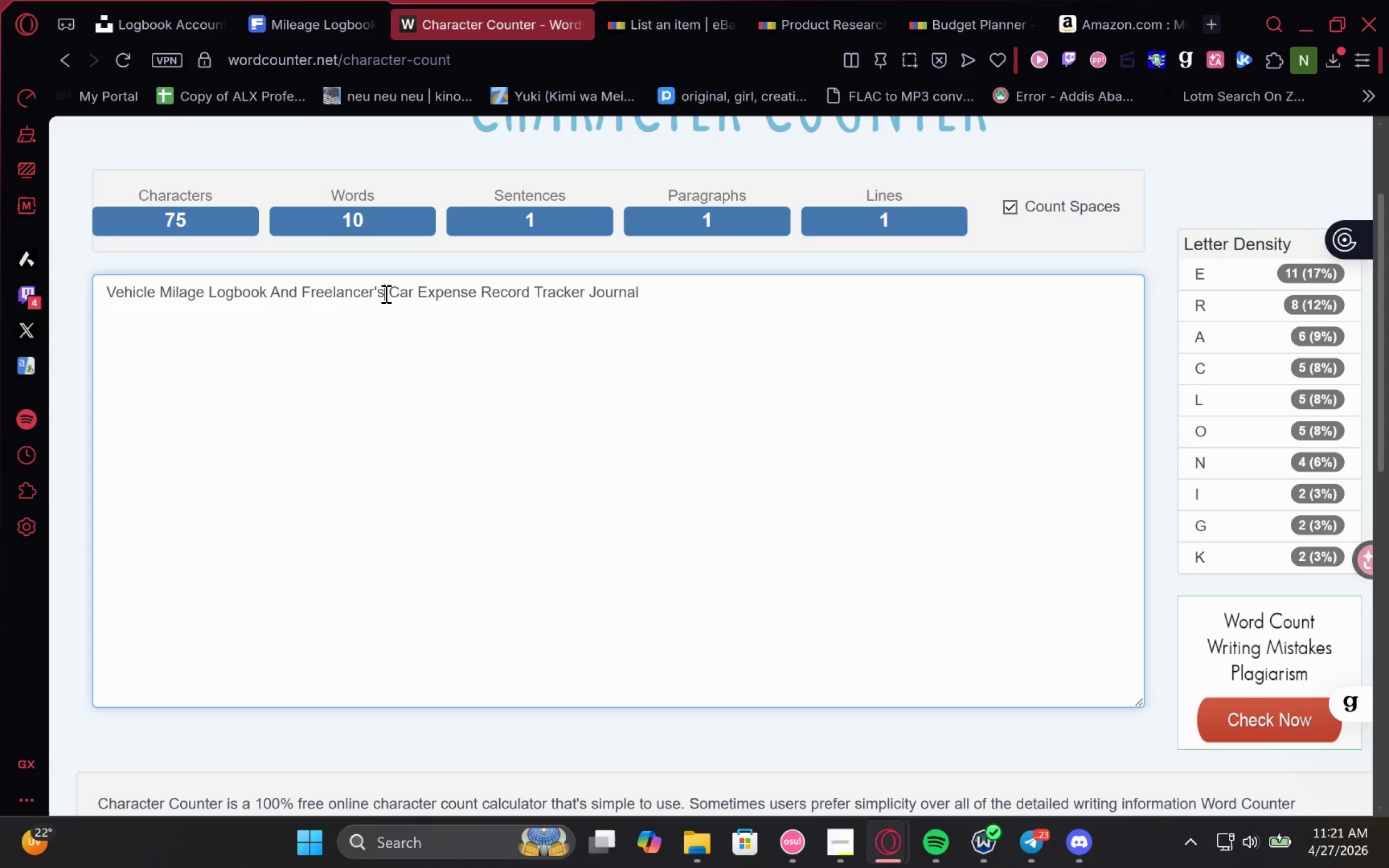 
key(Backspace)
 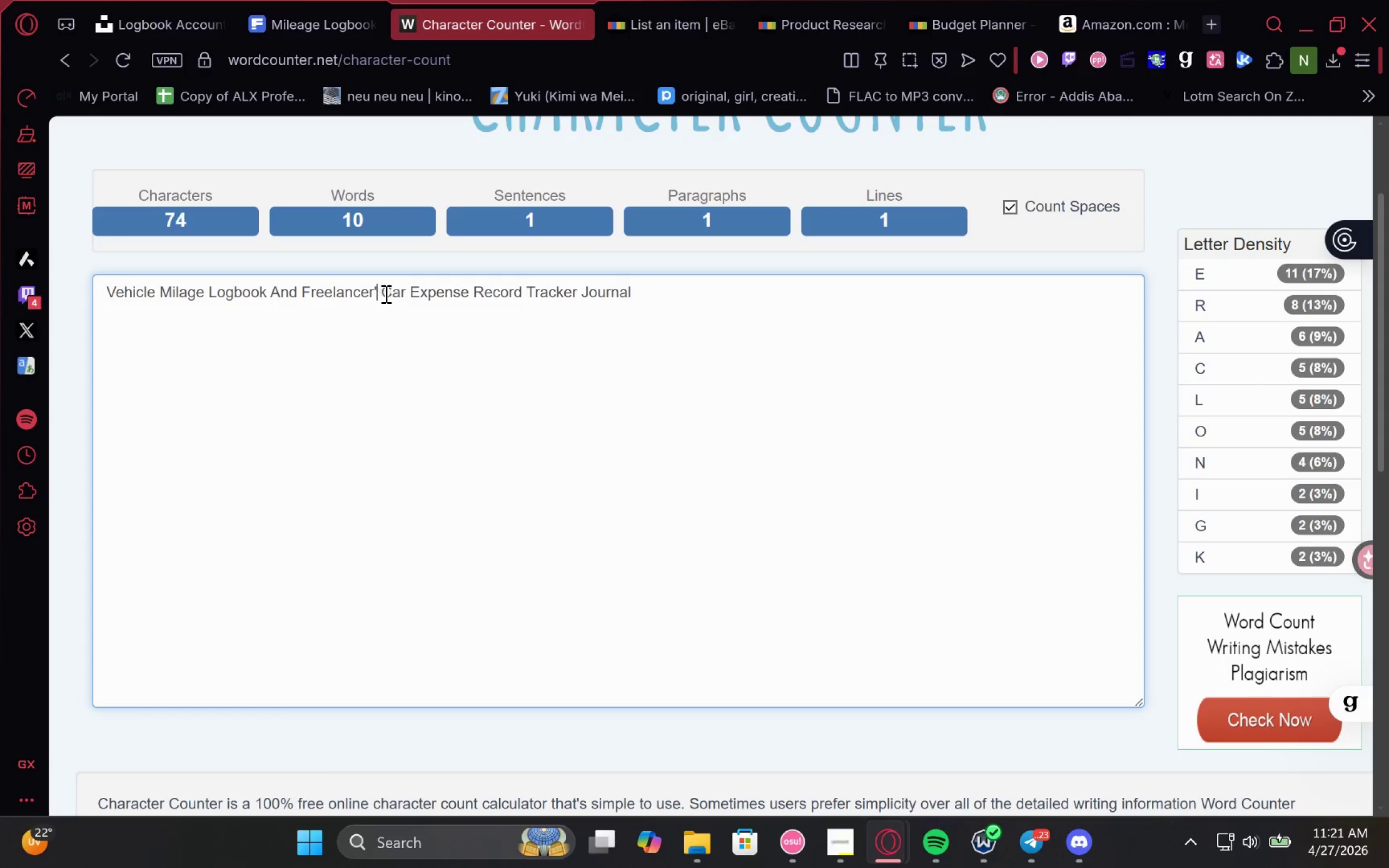 
key(Backspace)
 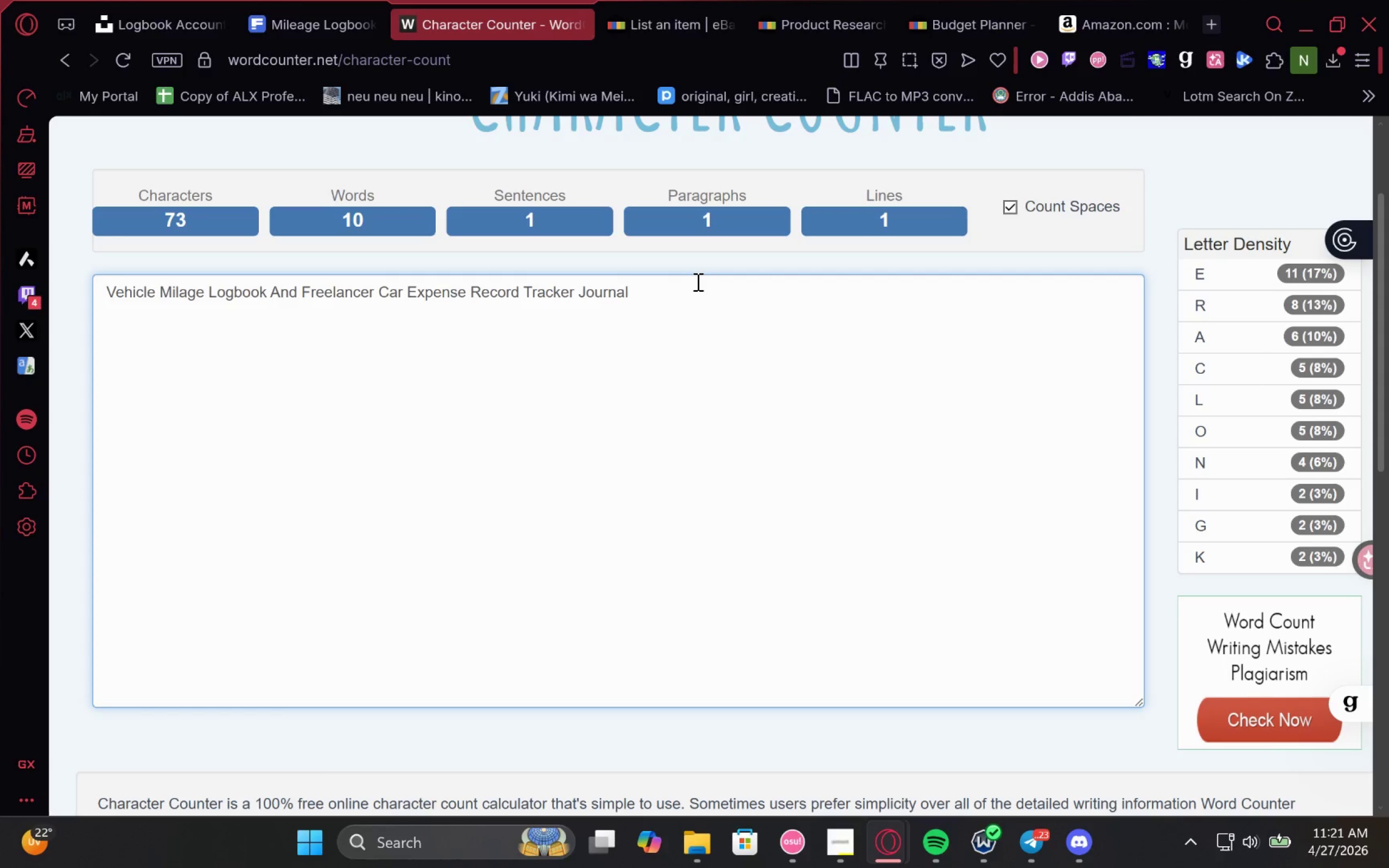 
left_click([677, 295])
 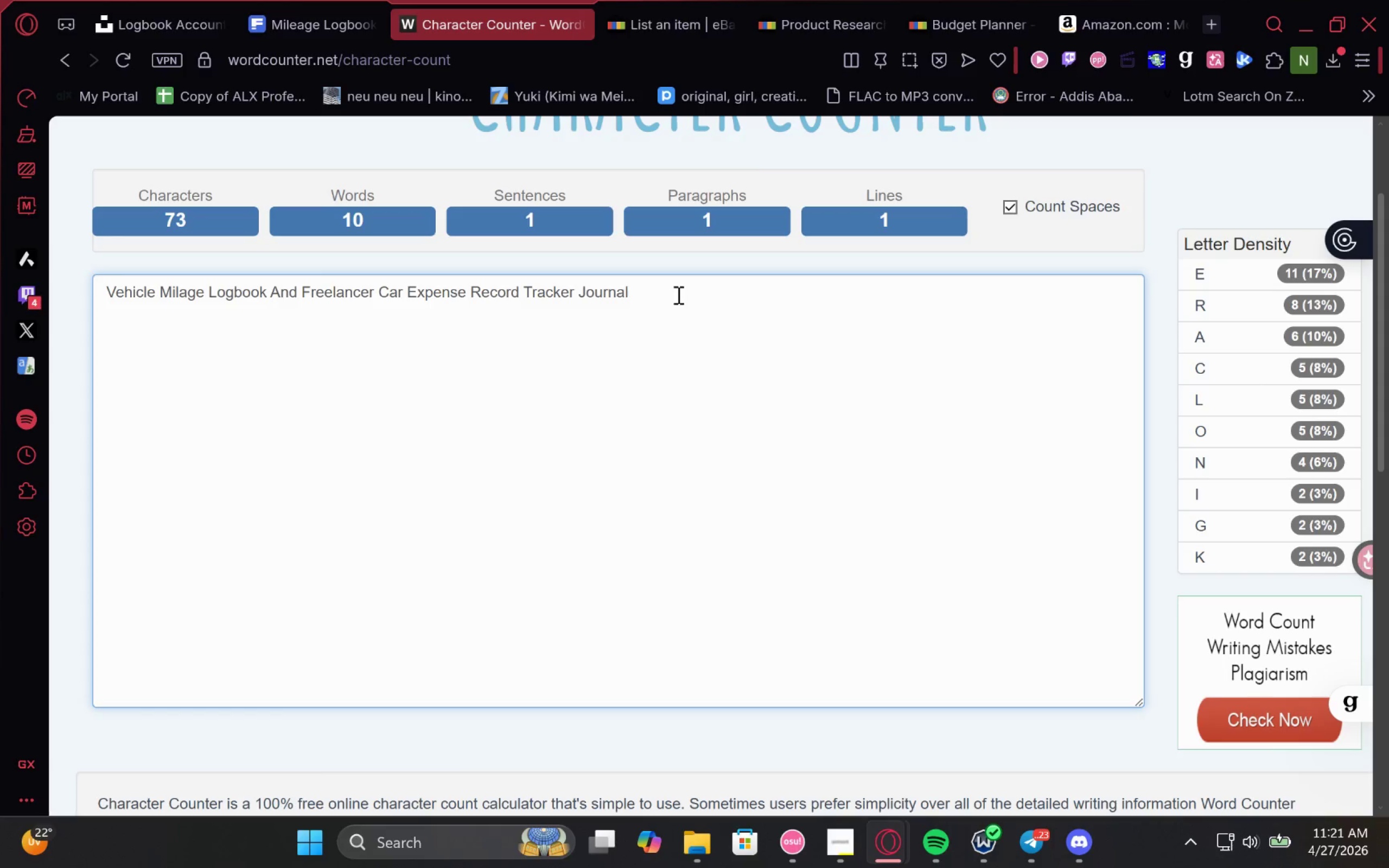 
left_click([1090, 0])
 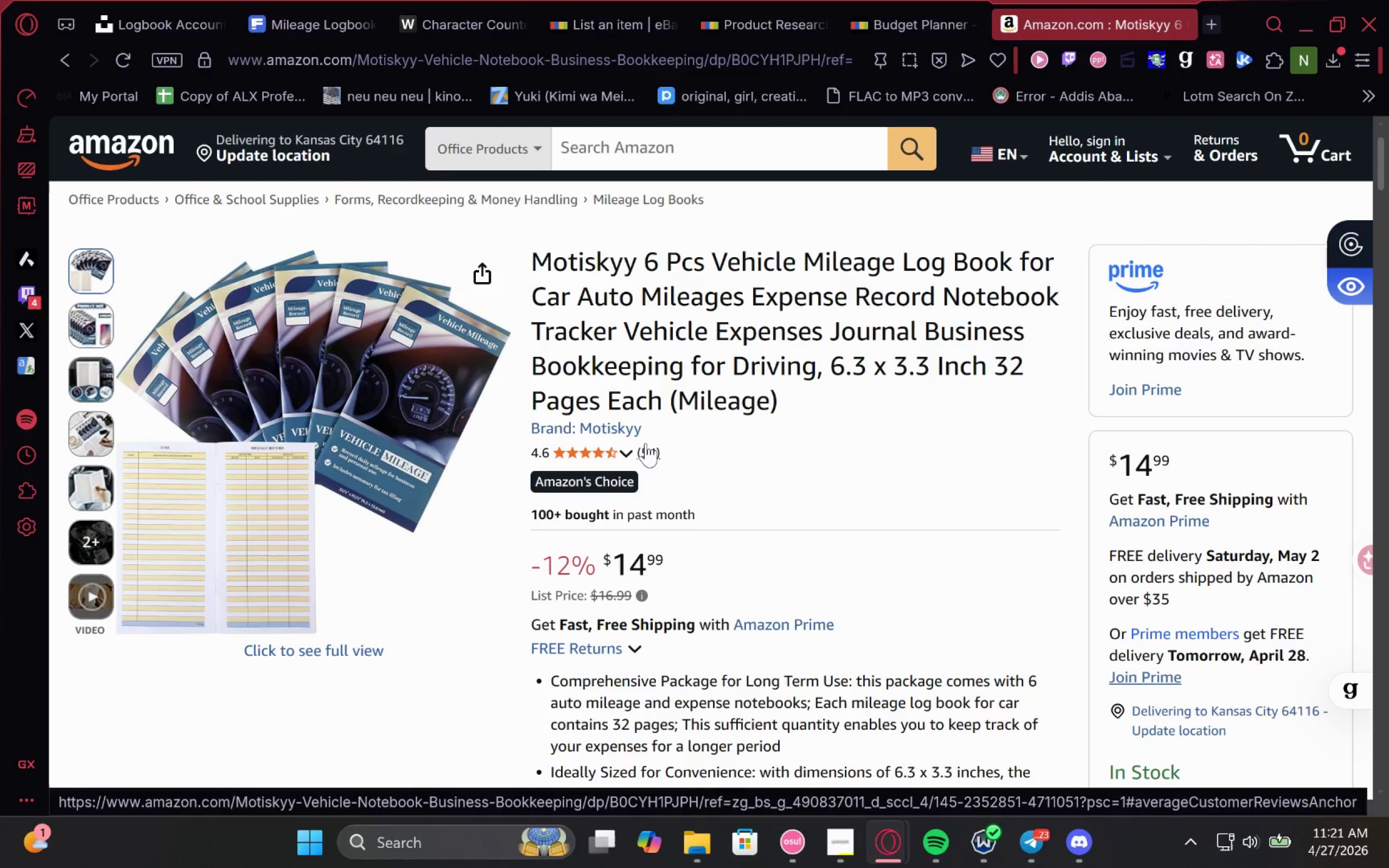 
mouse_move([168, 0])
 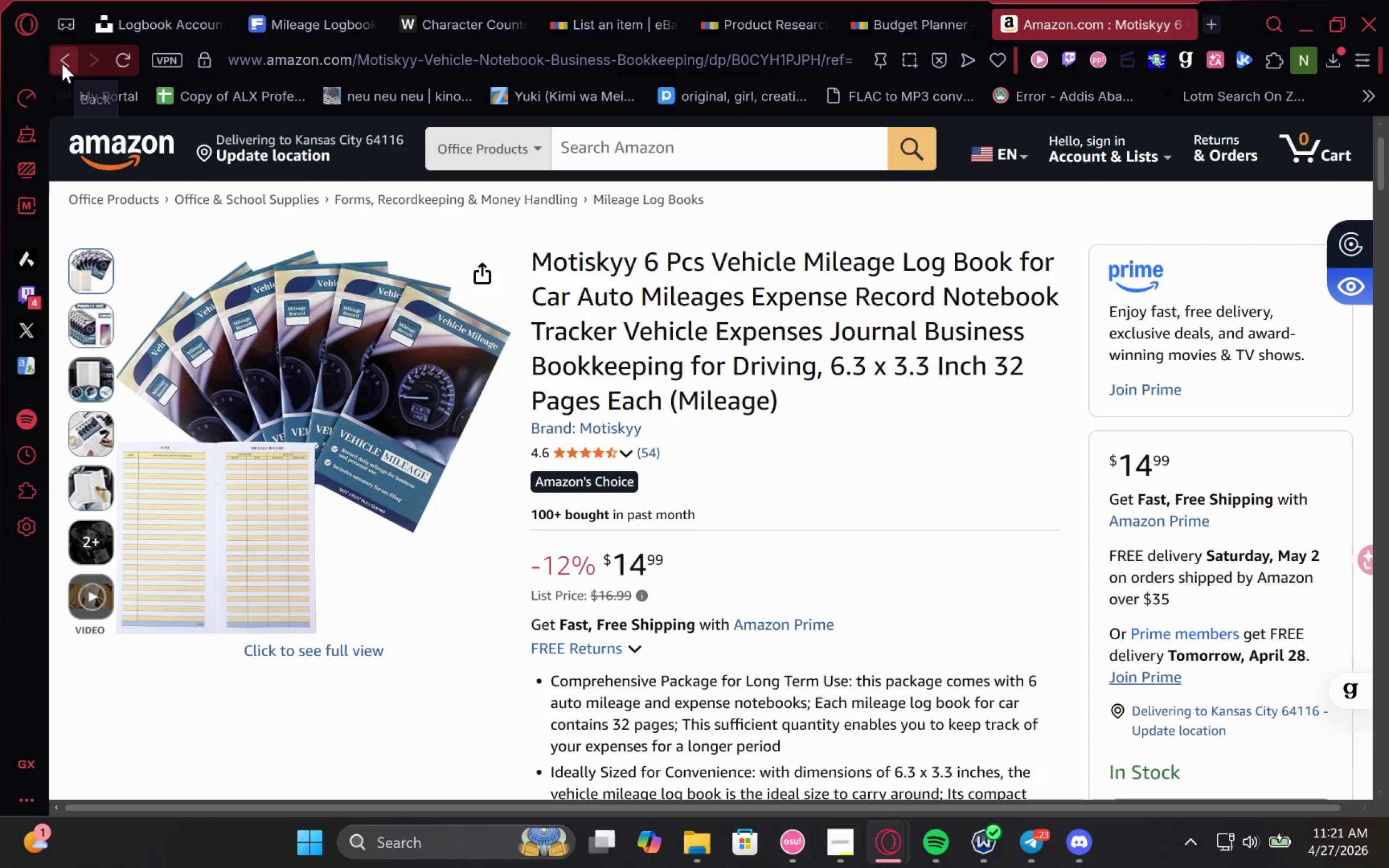 
left_click([62, 63])
 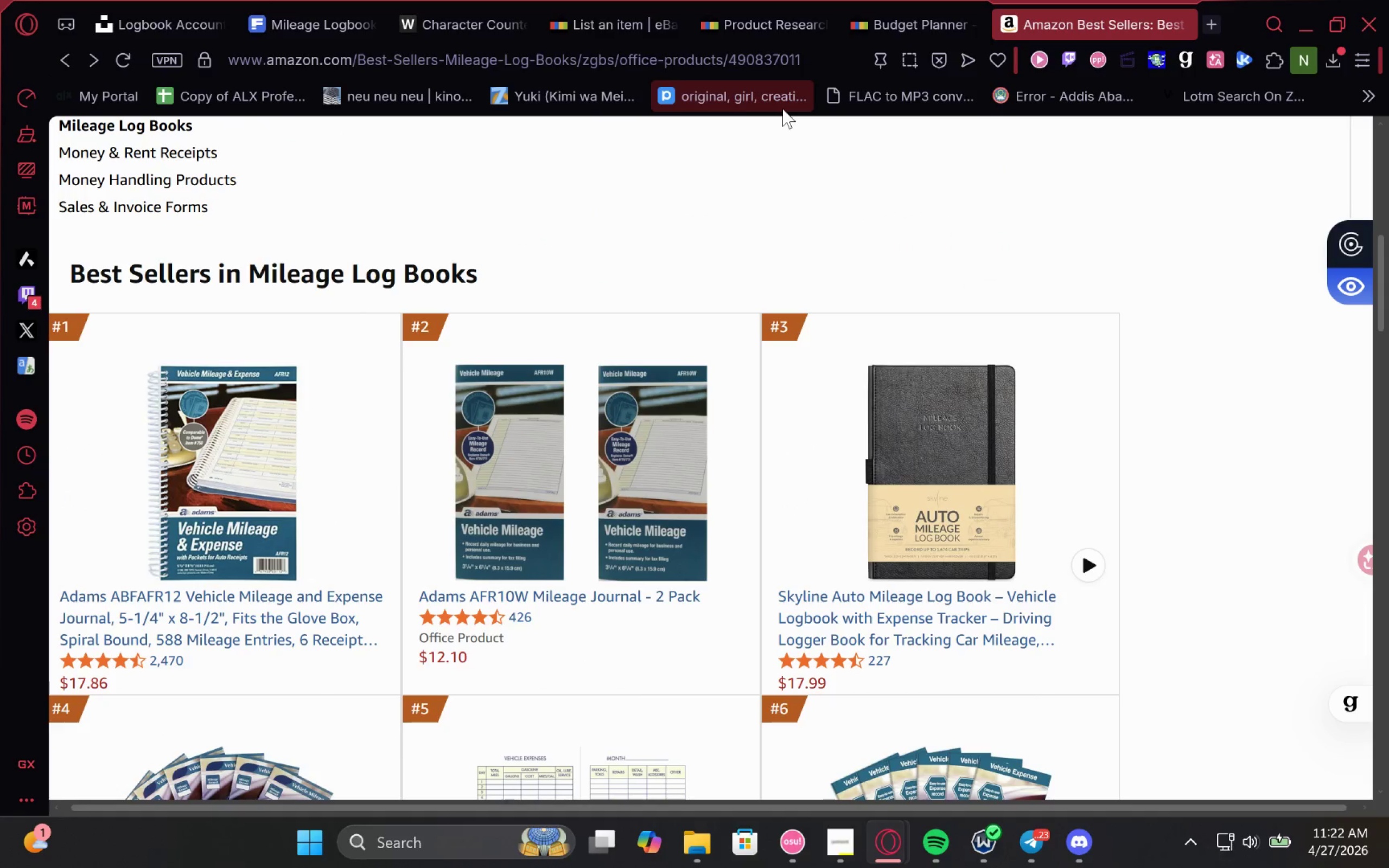 
wait(10.2)
 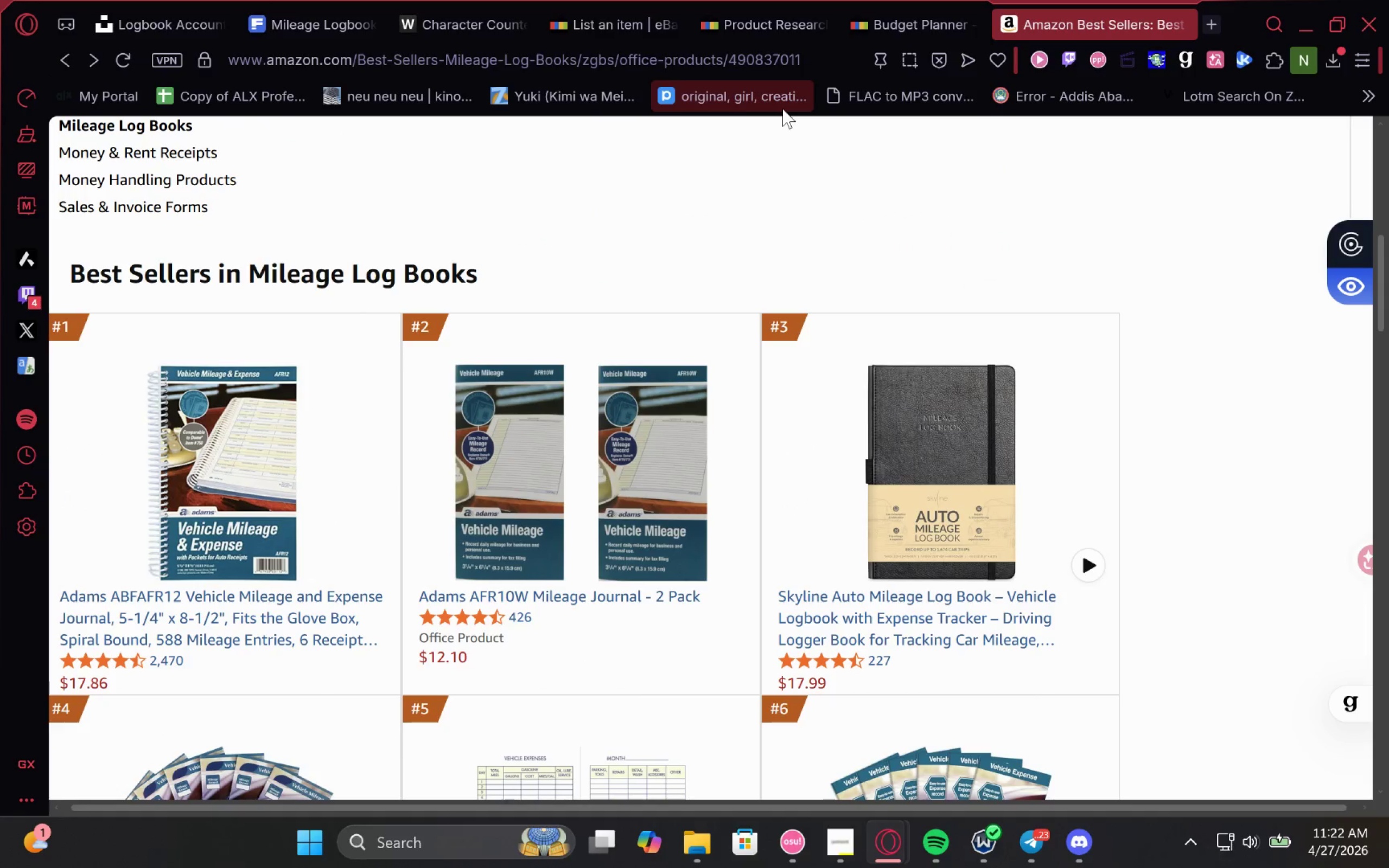 
left_click([840, 850])
 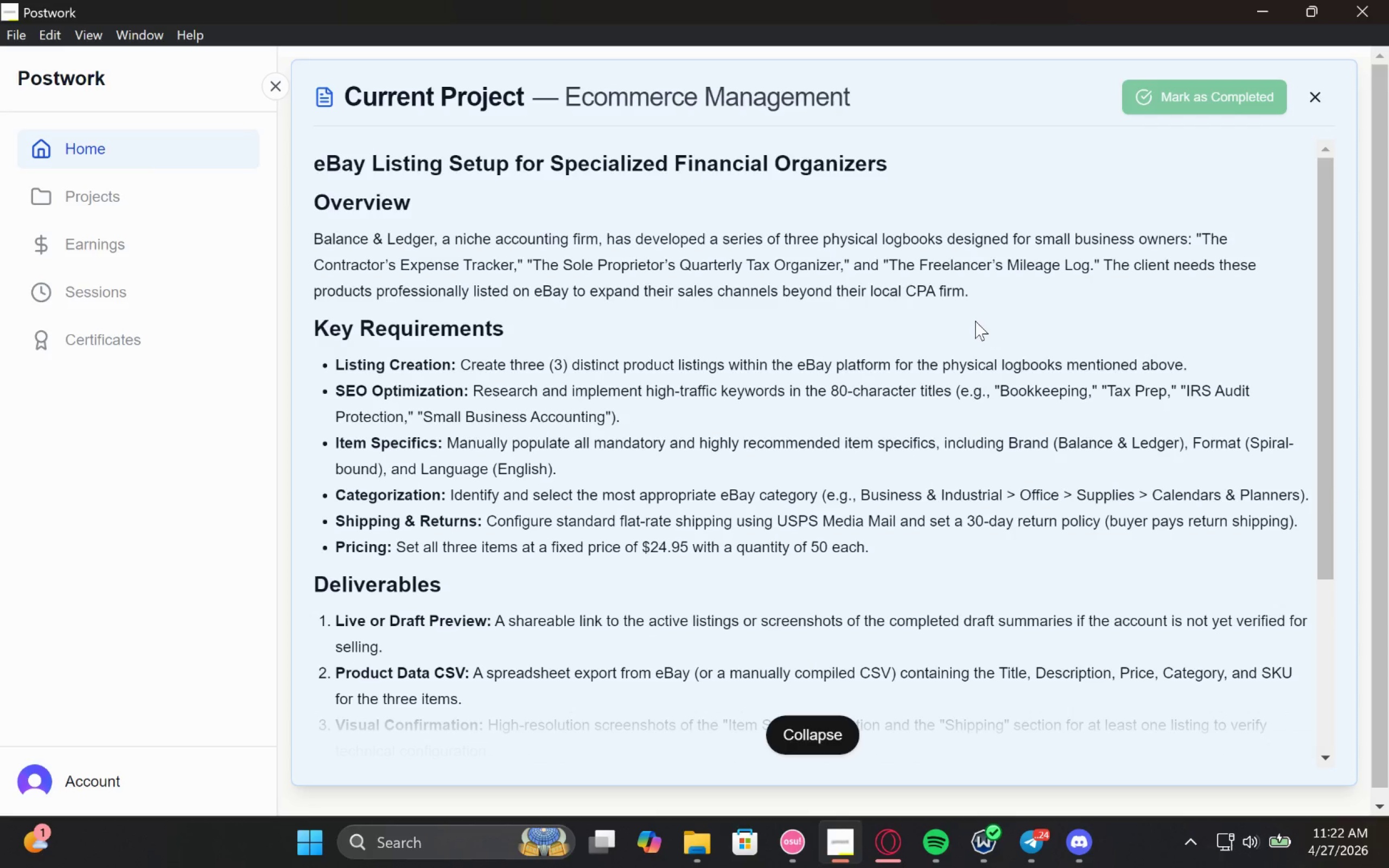 
wait(10.19)
 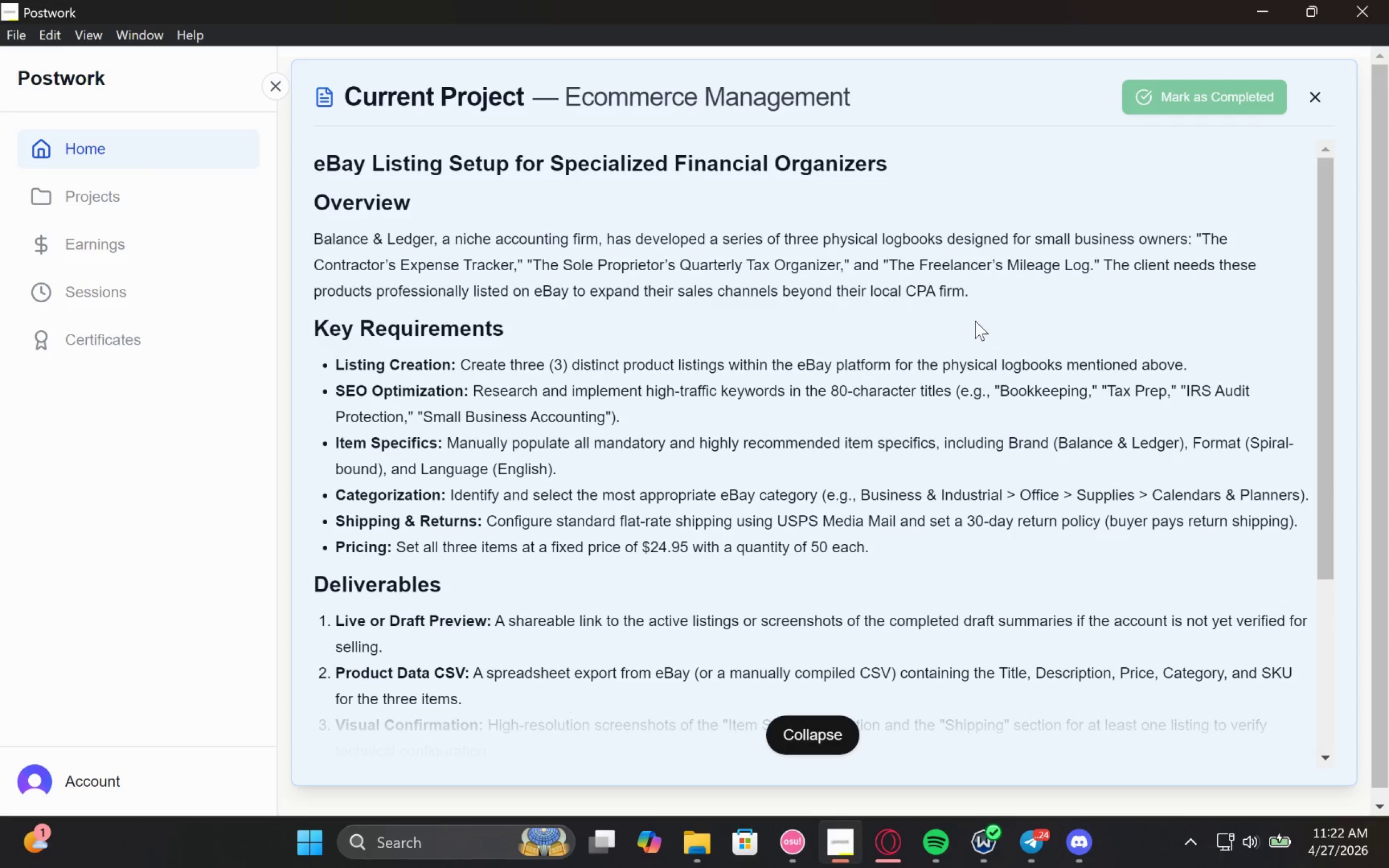 
left_click([1259, 9])
 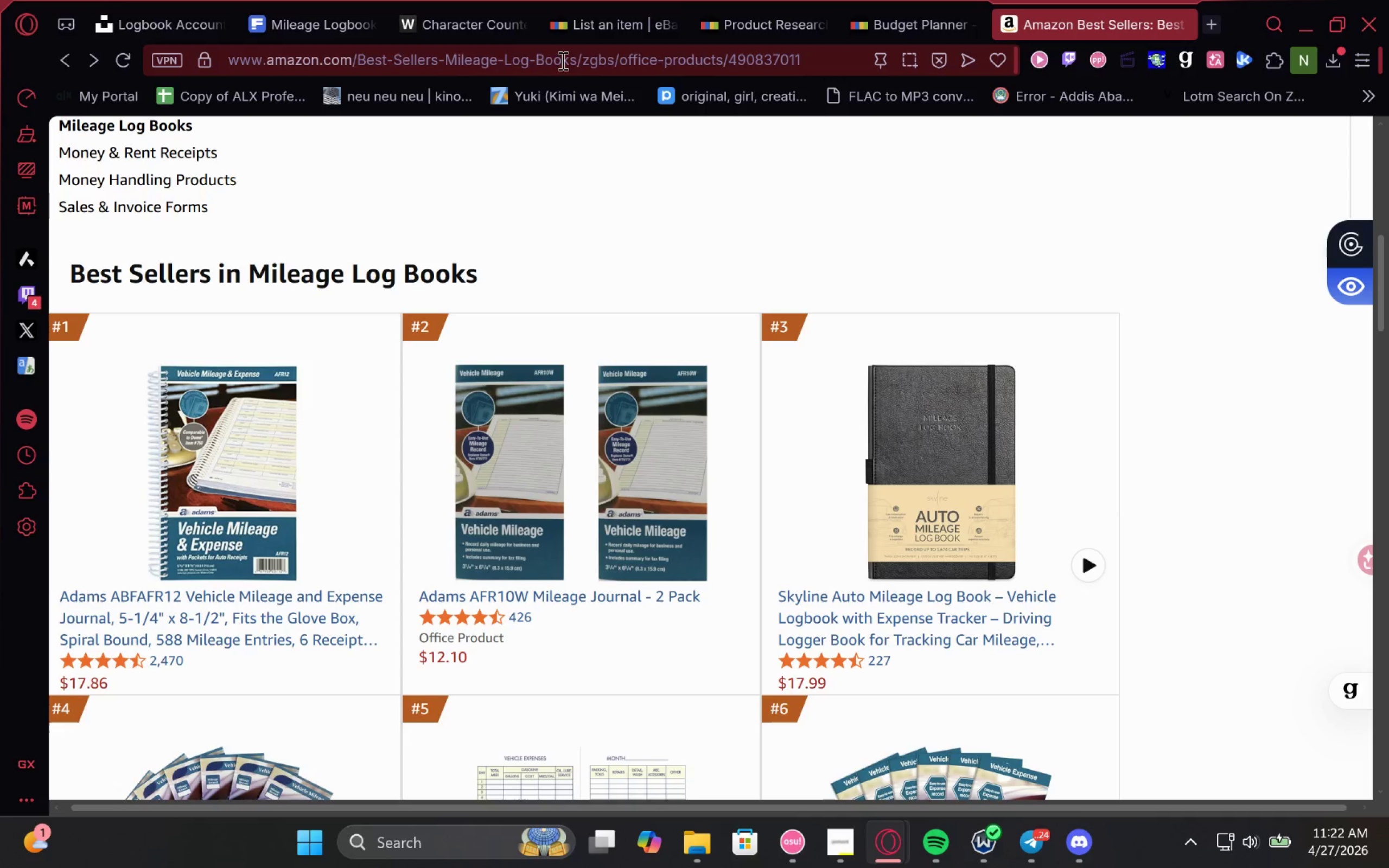 
left_click([419, 20])
 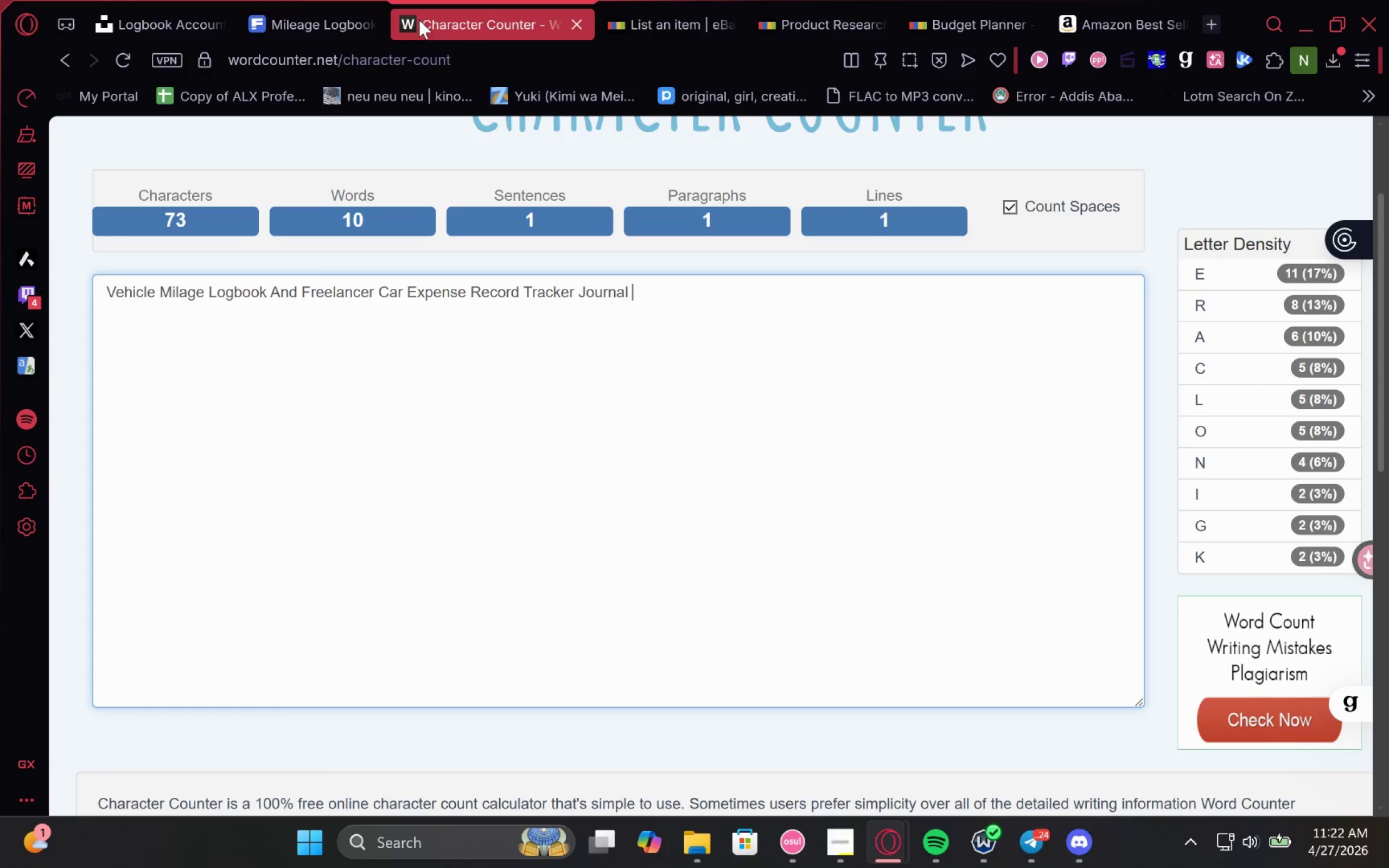 
wait(22.26)
 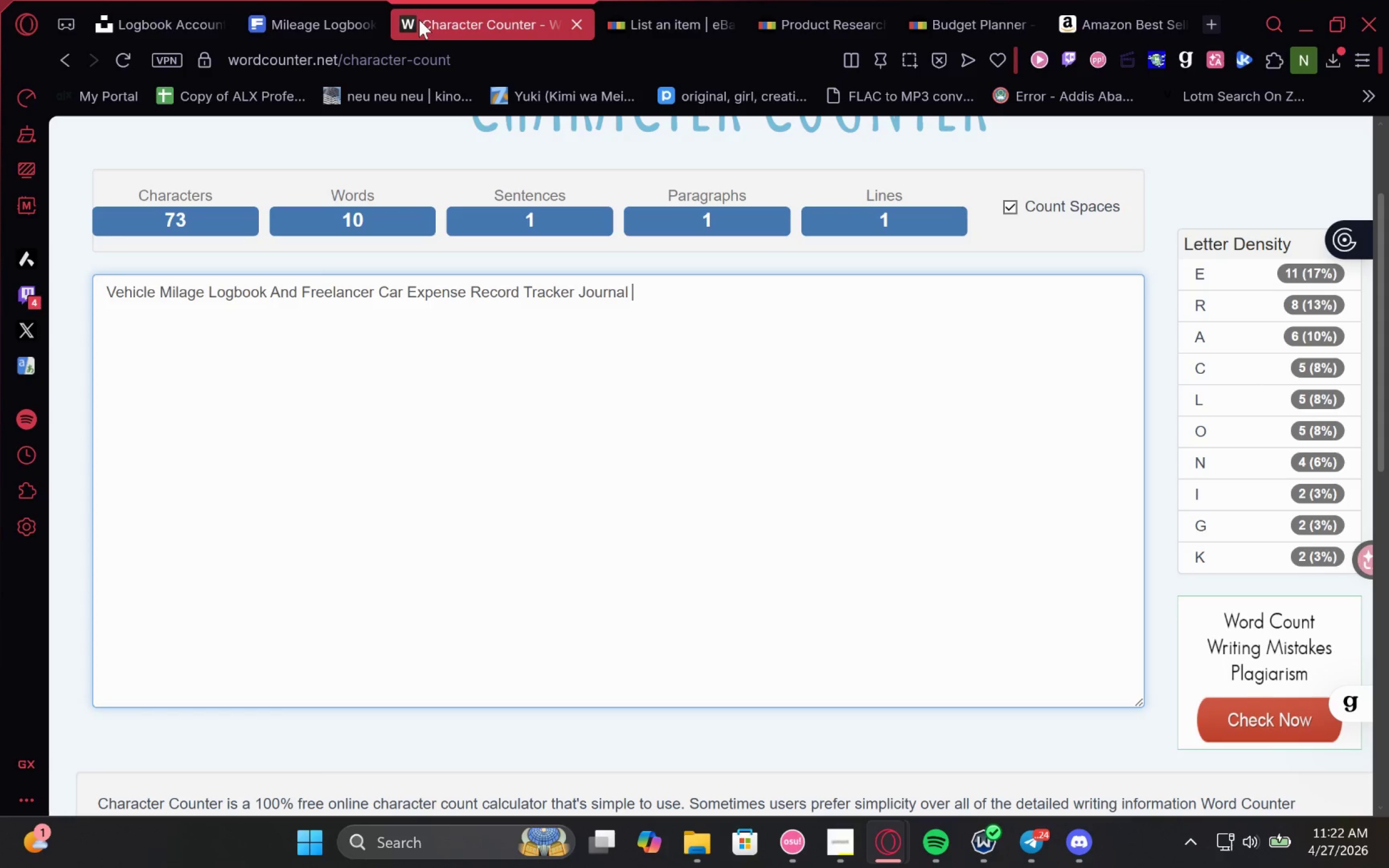 
mouse_move([388, 94])
 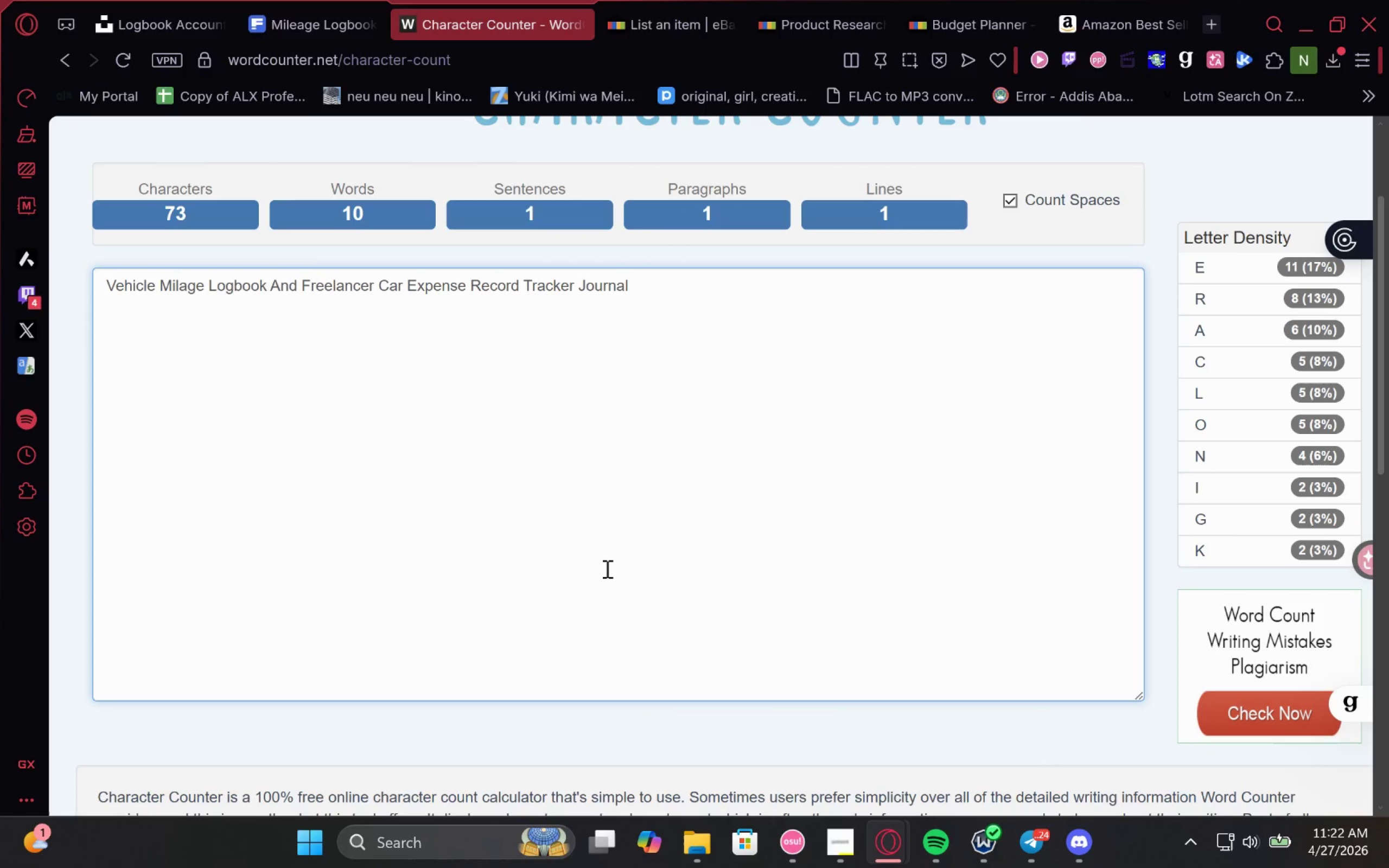 
wait(19.58)
 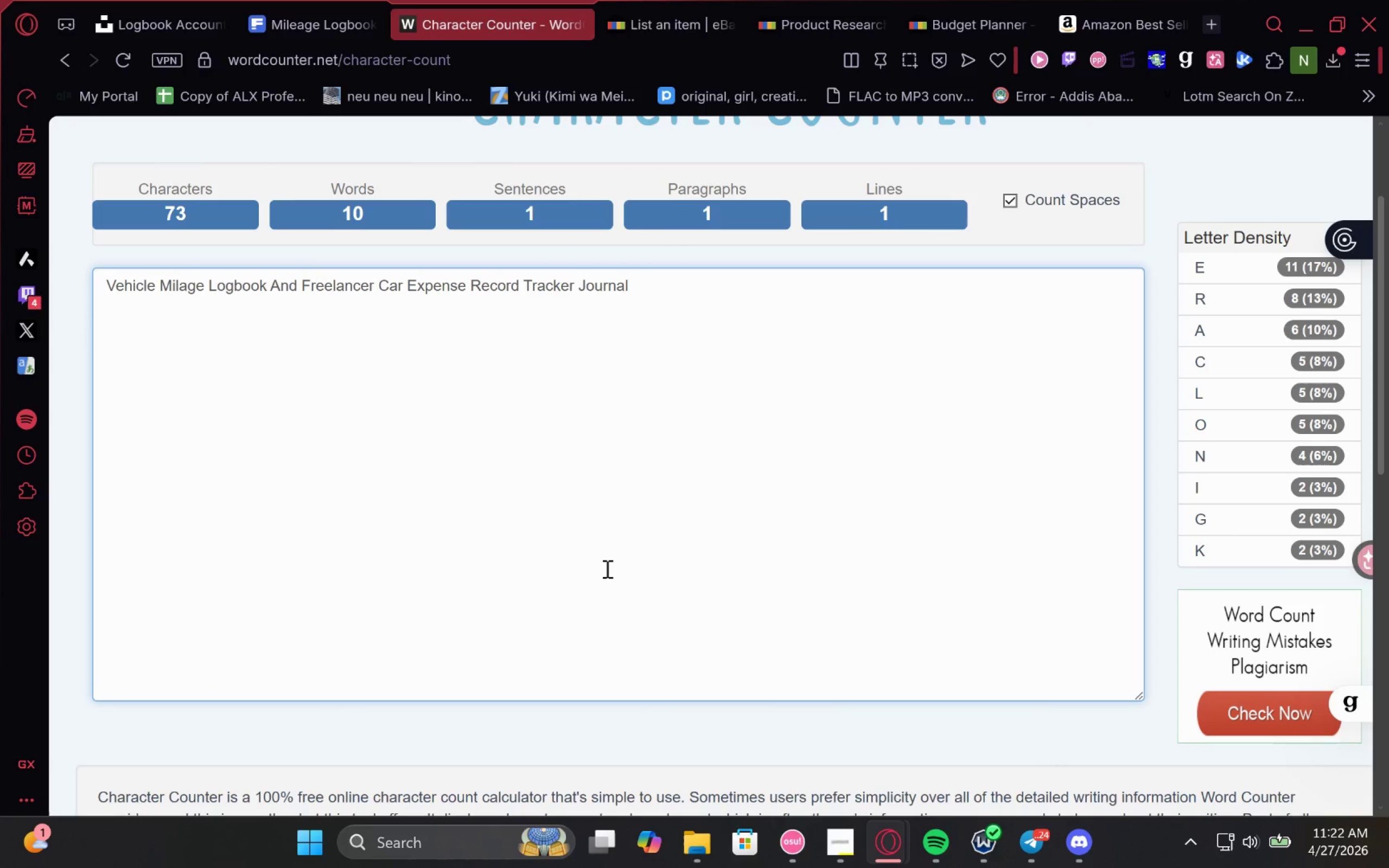 
left_click([181, 284])
 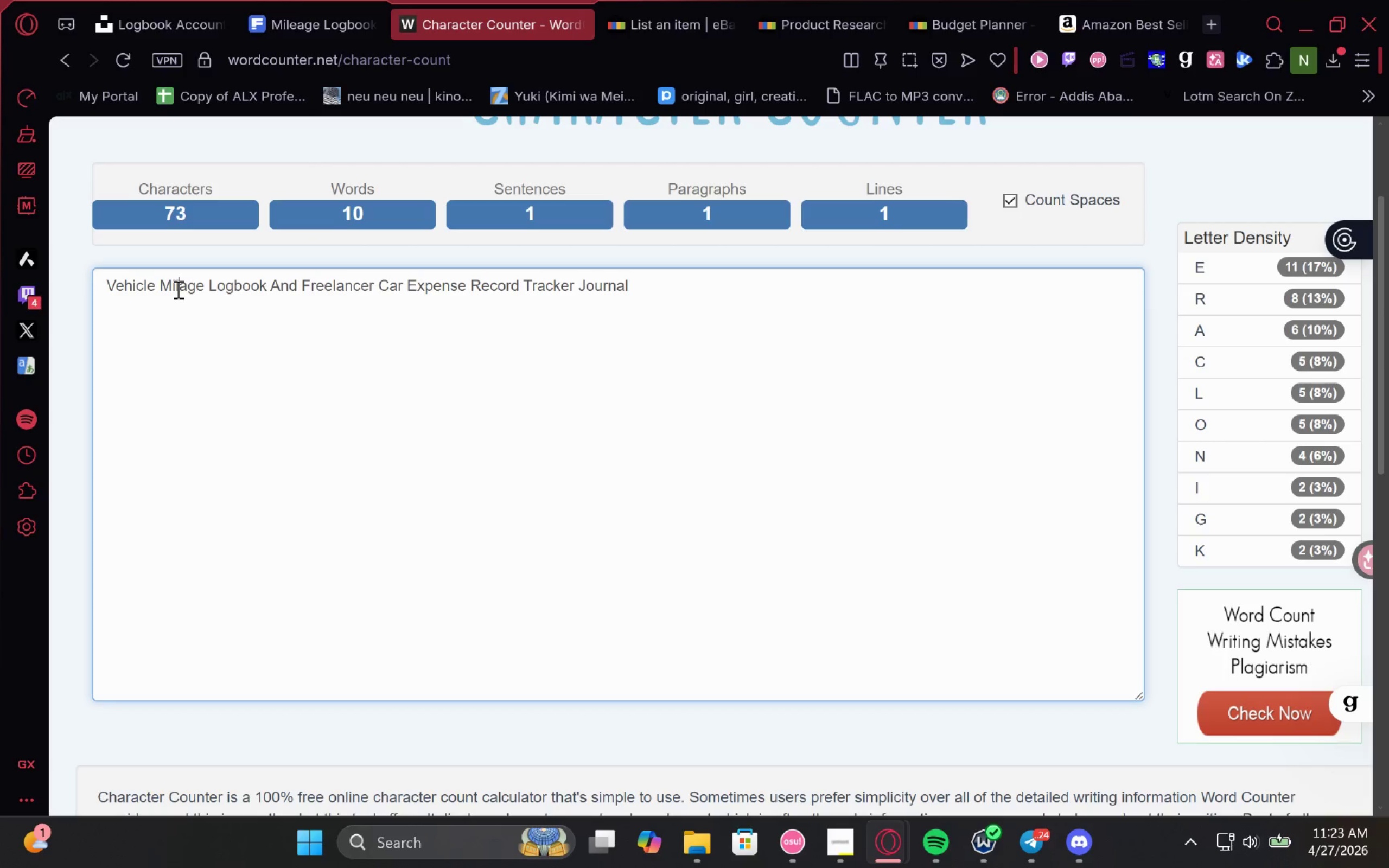 
key(E)
 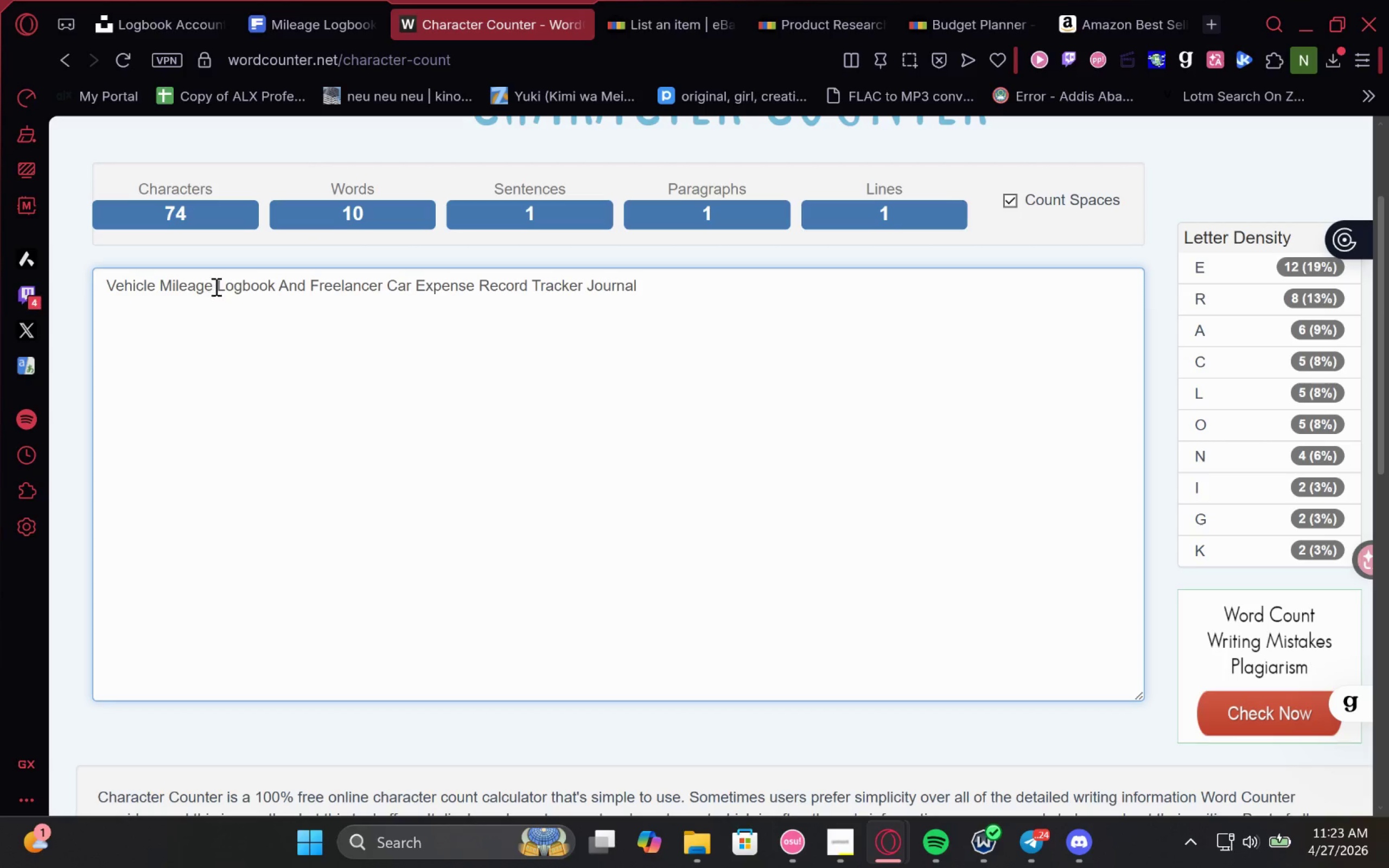 
left_click([215, 286])
 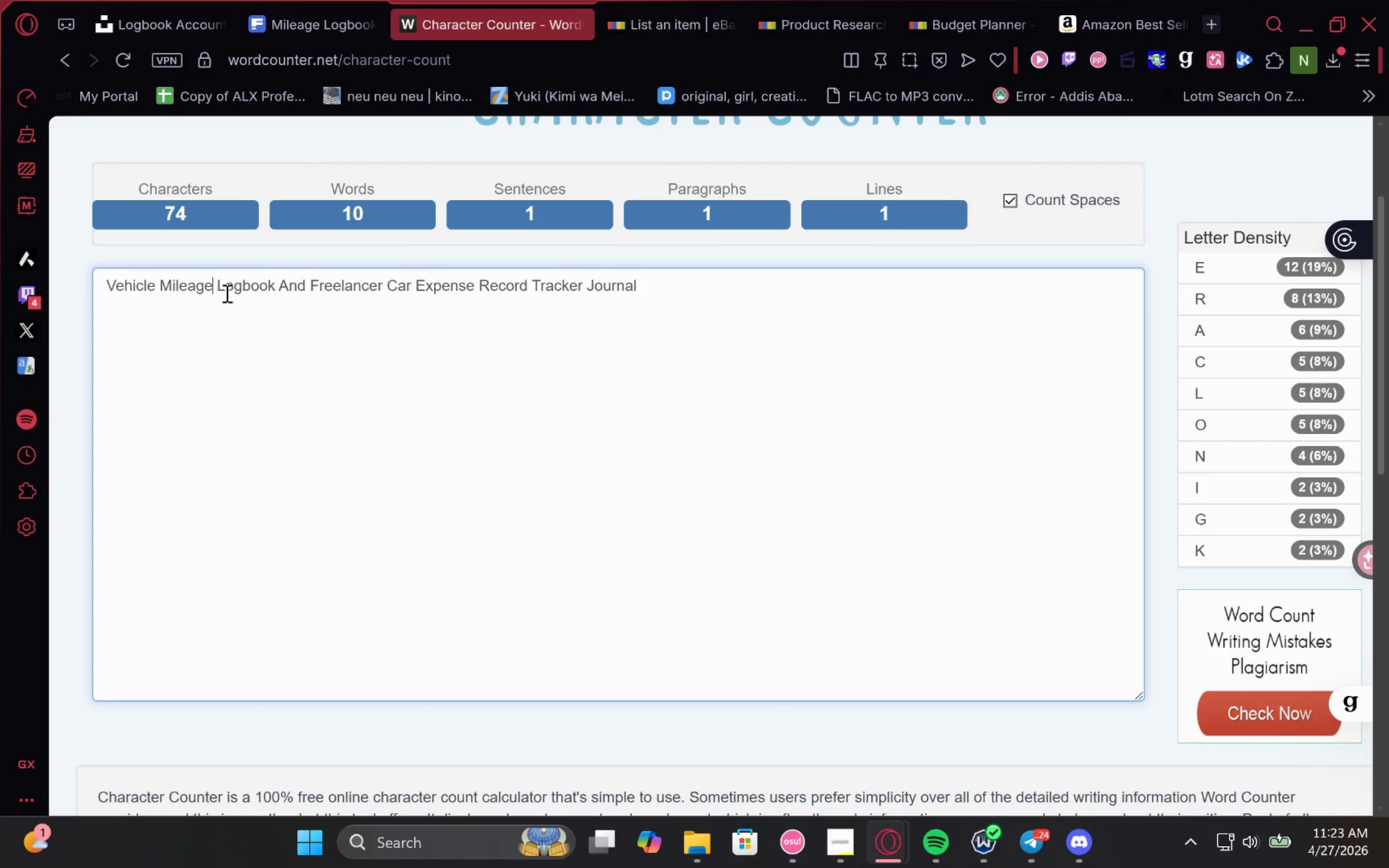 
left_click([239, 286])
 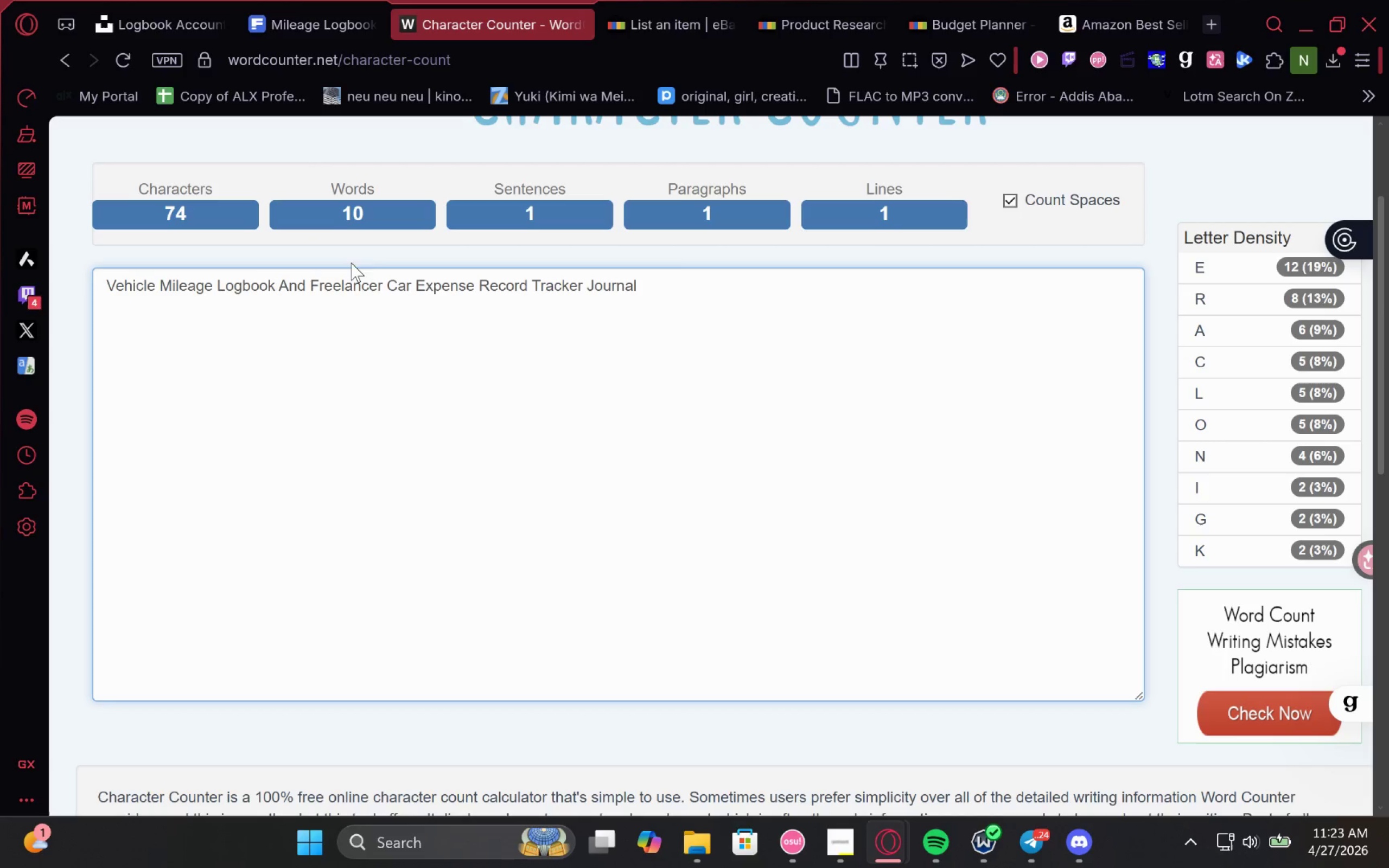 
wait(9.17)
 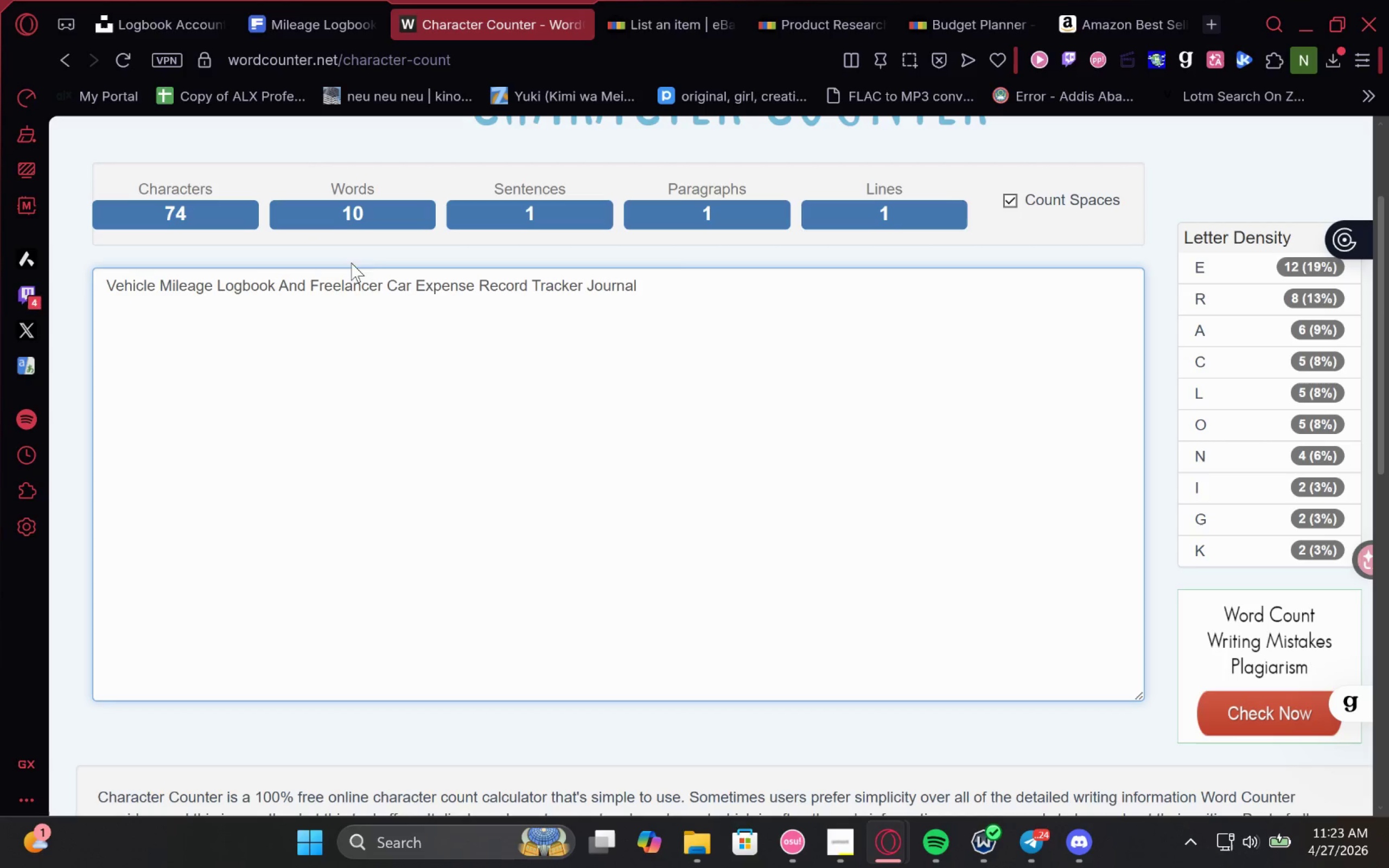 
key(Space)
 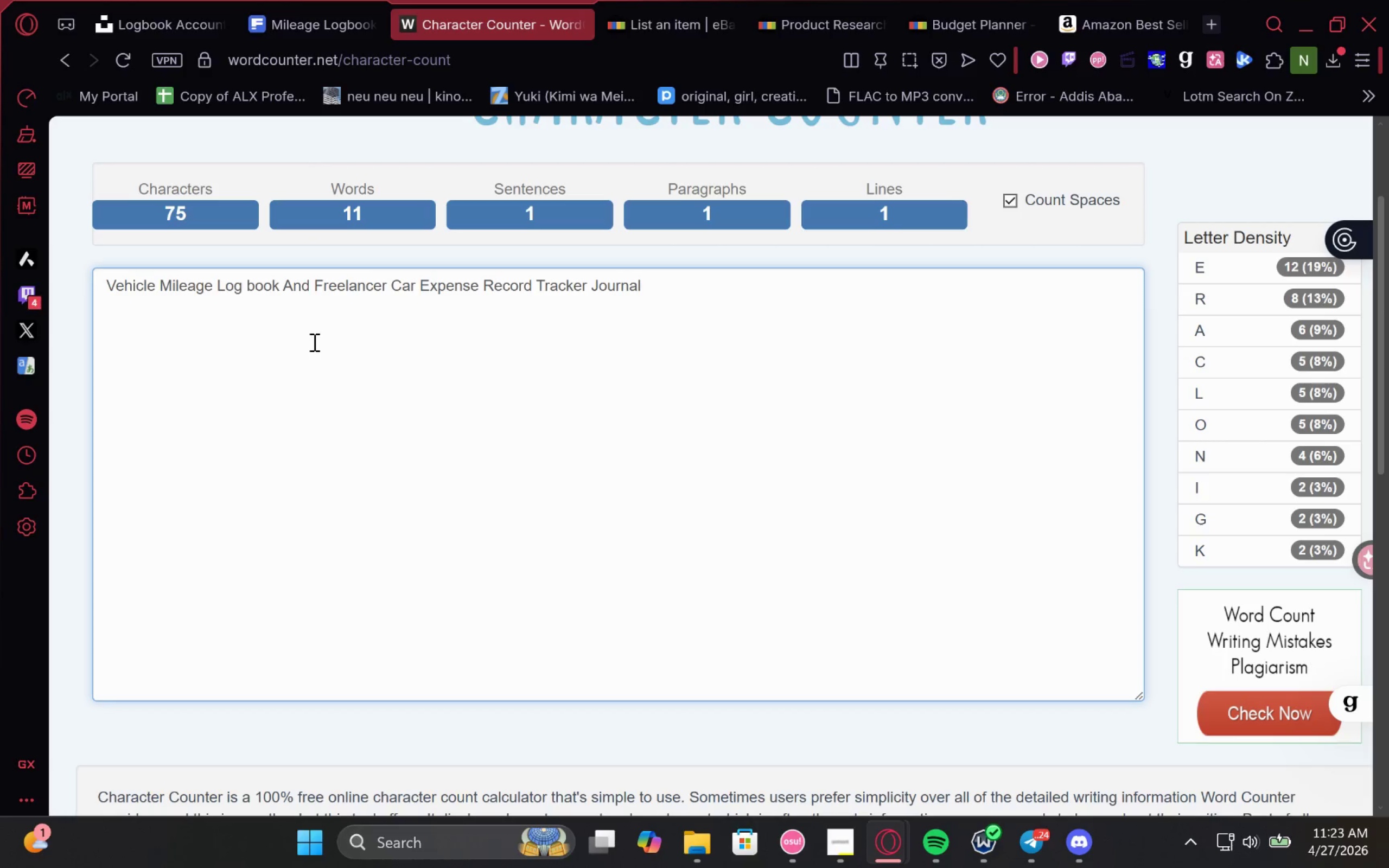 
key(Delete)
 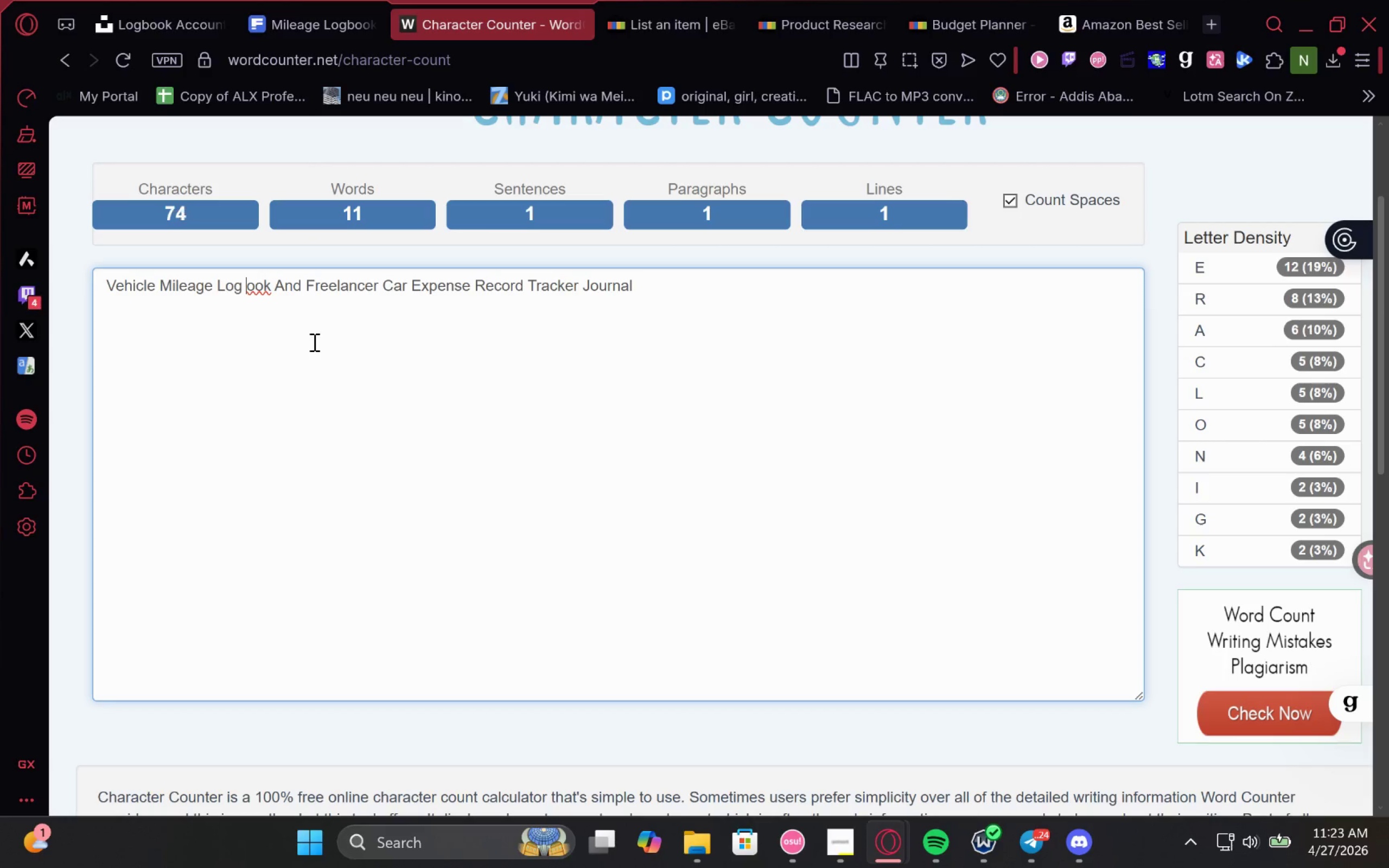 
key(Shift+B)
 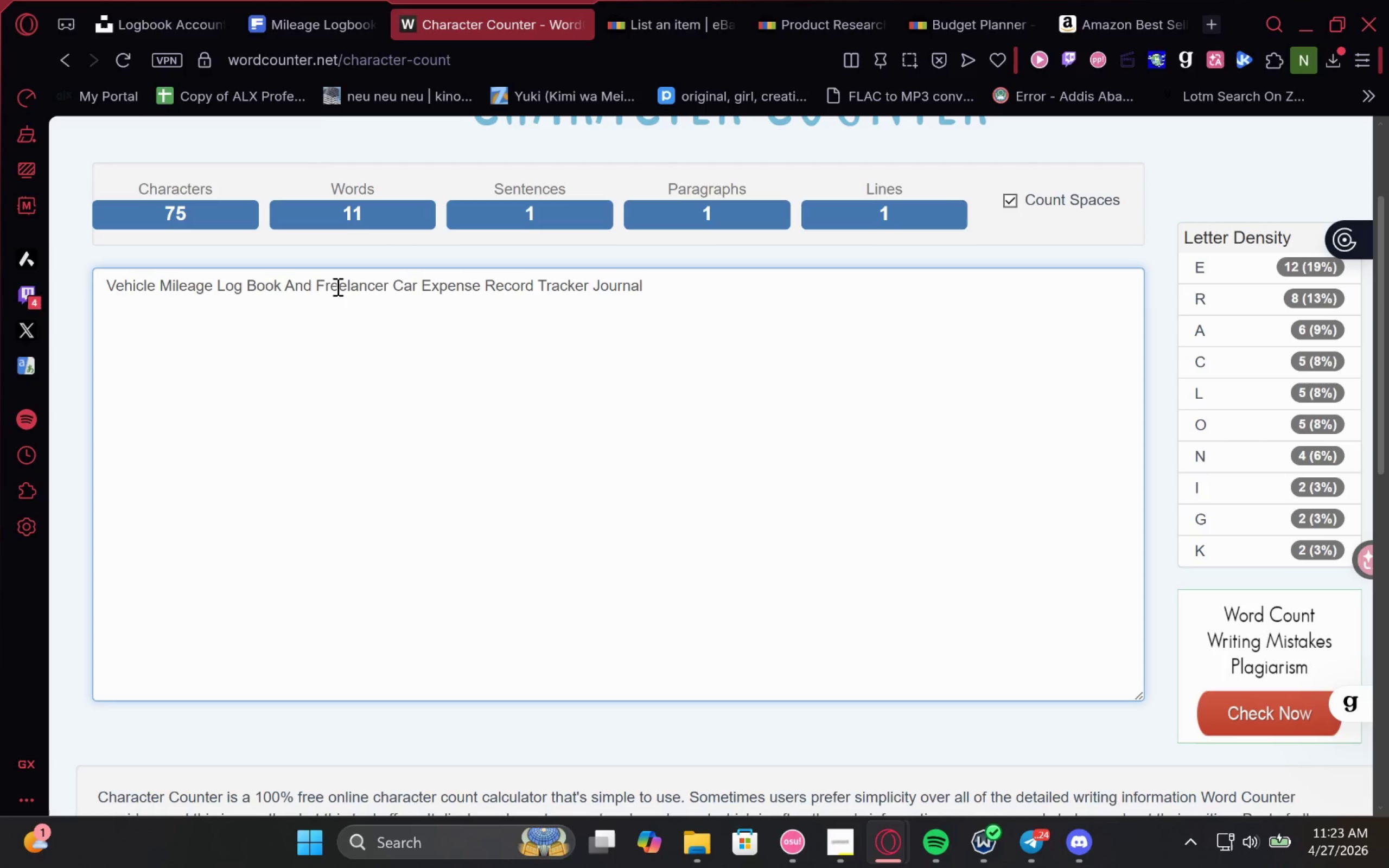 
wait(10.05)
 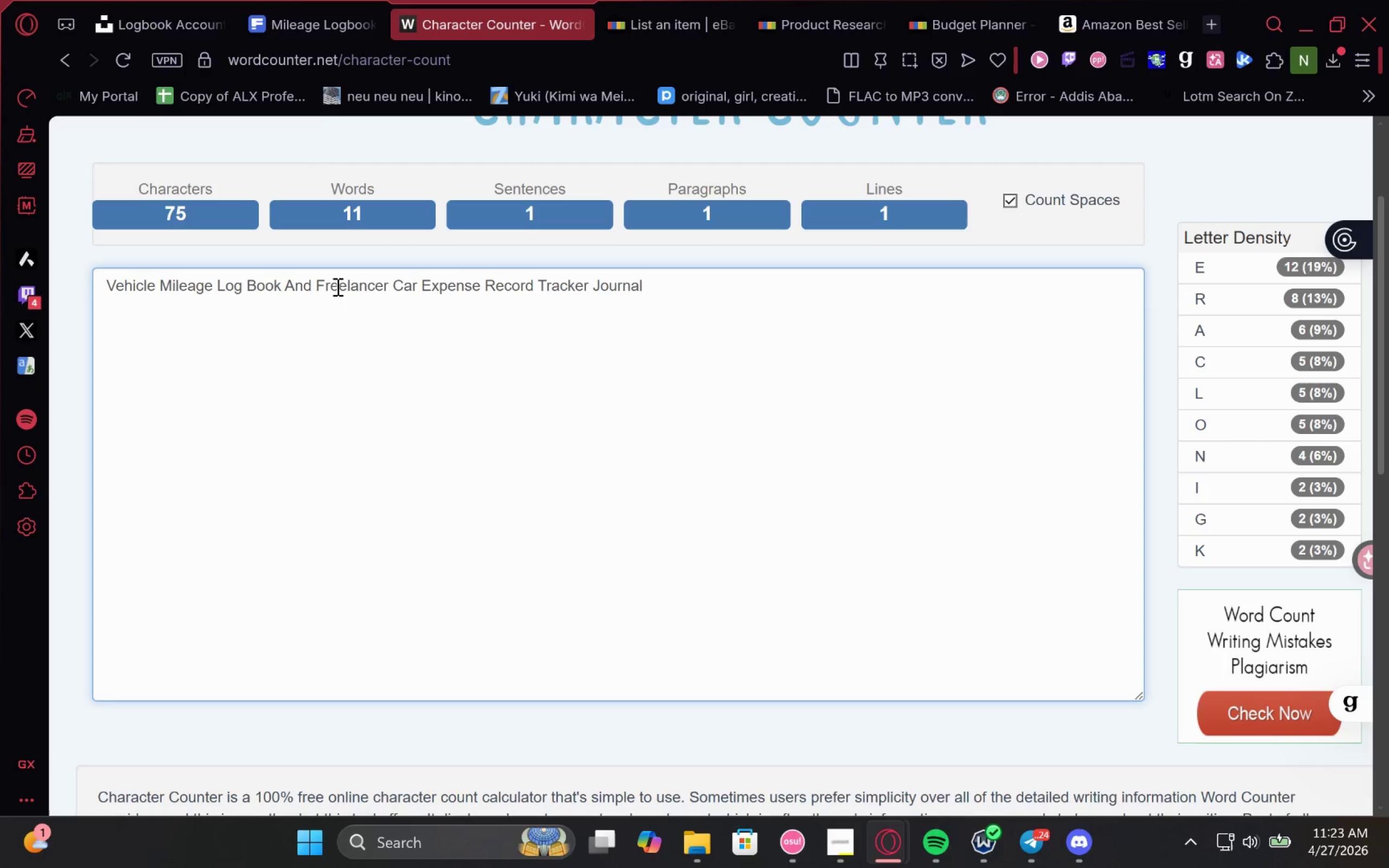 
left_click_drag(start_coordinate=[393, 284], to_coordinate=[589, 280])
 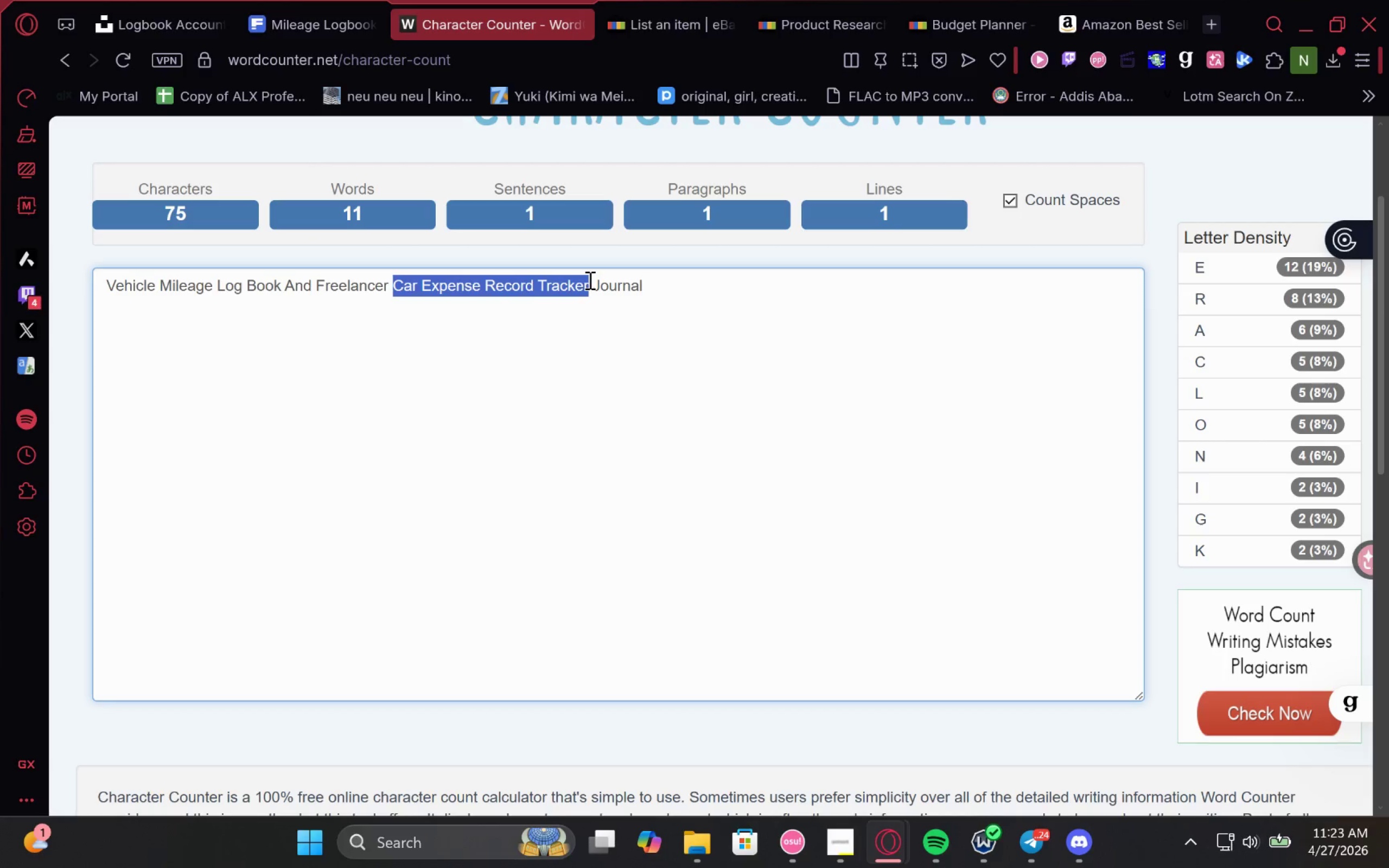 
key(Control+X)
 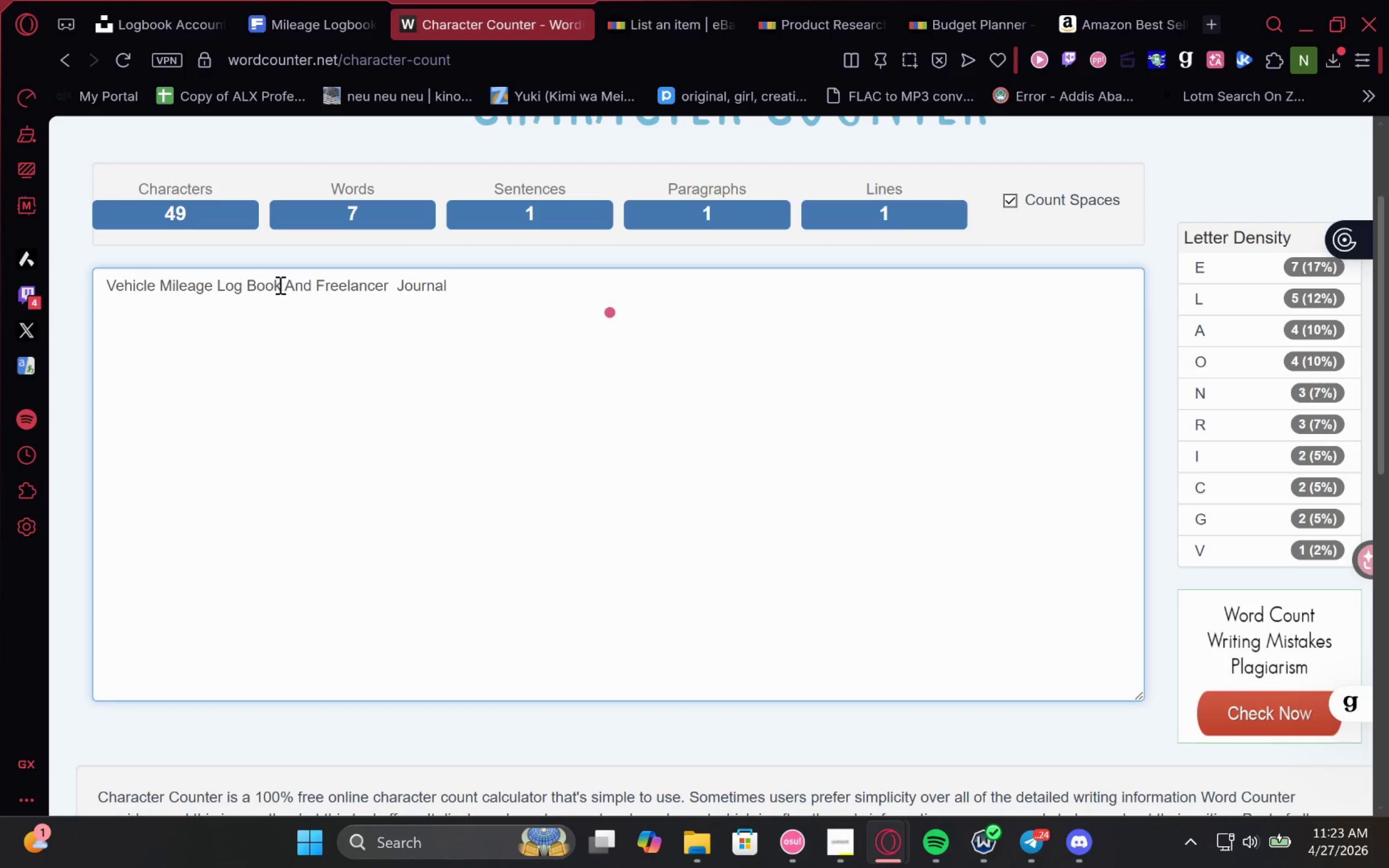 
left_click([285, 286])
 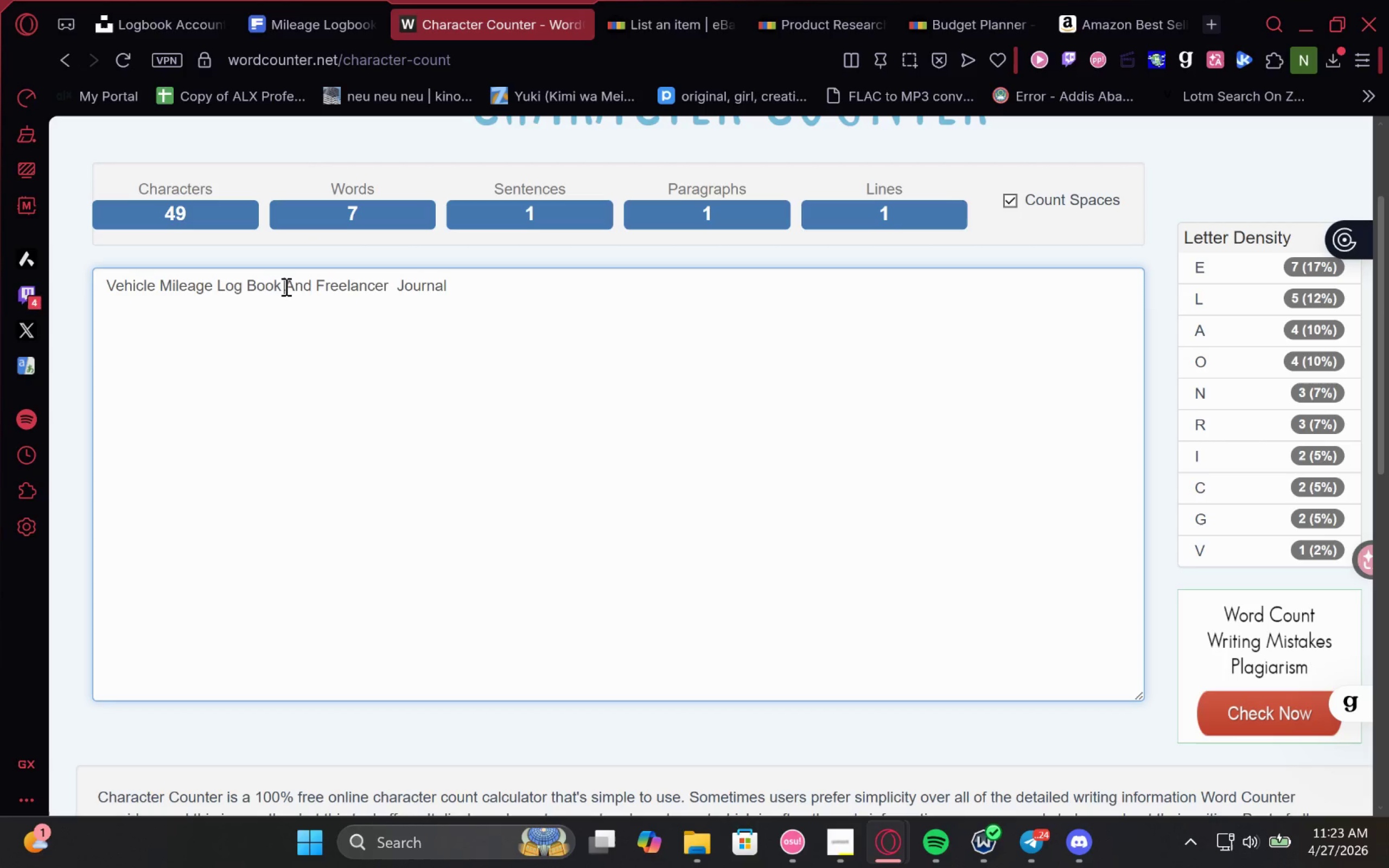 
key(Control+V)
 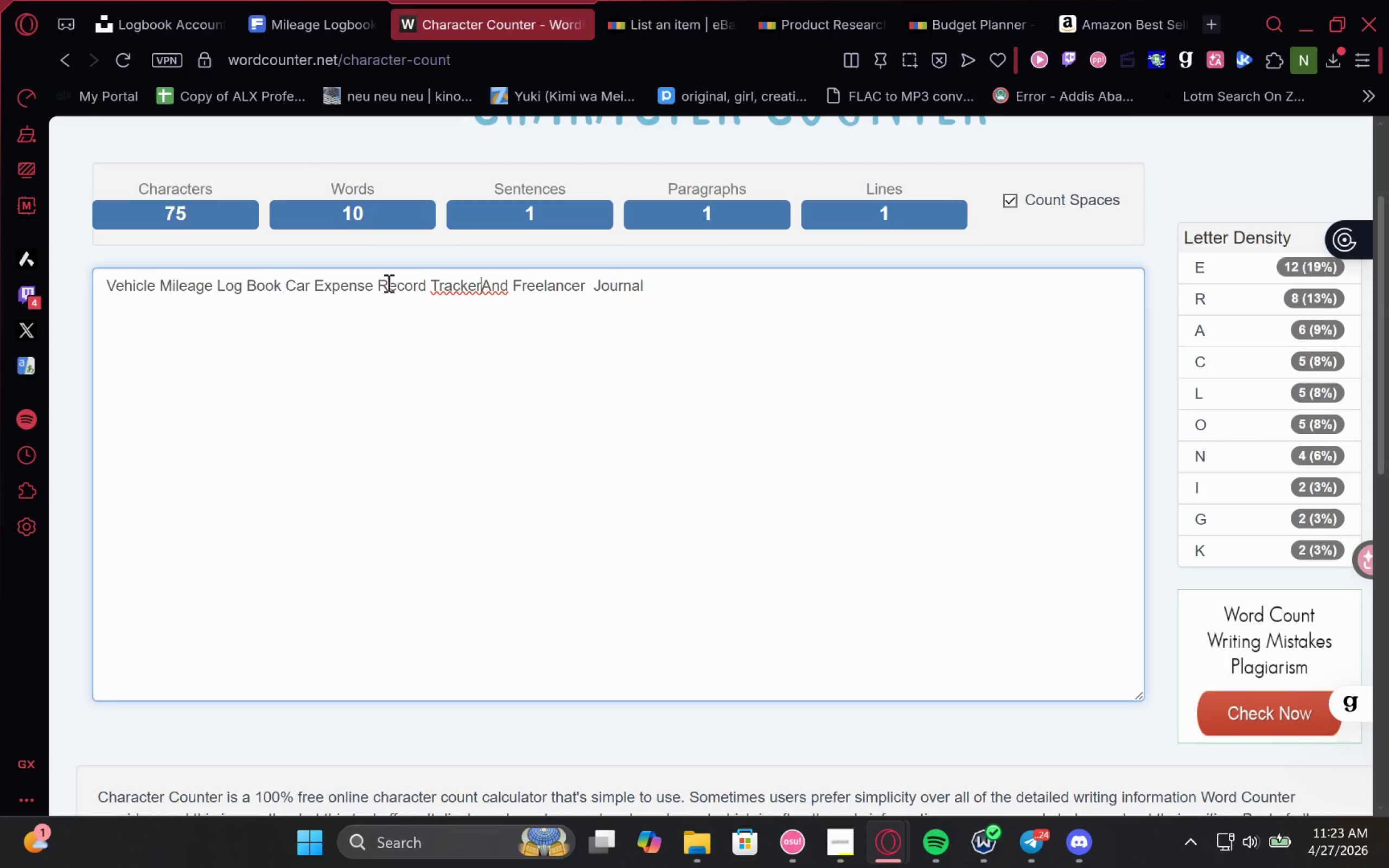 
key(Space)
 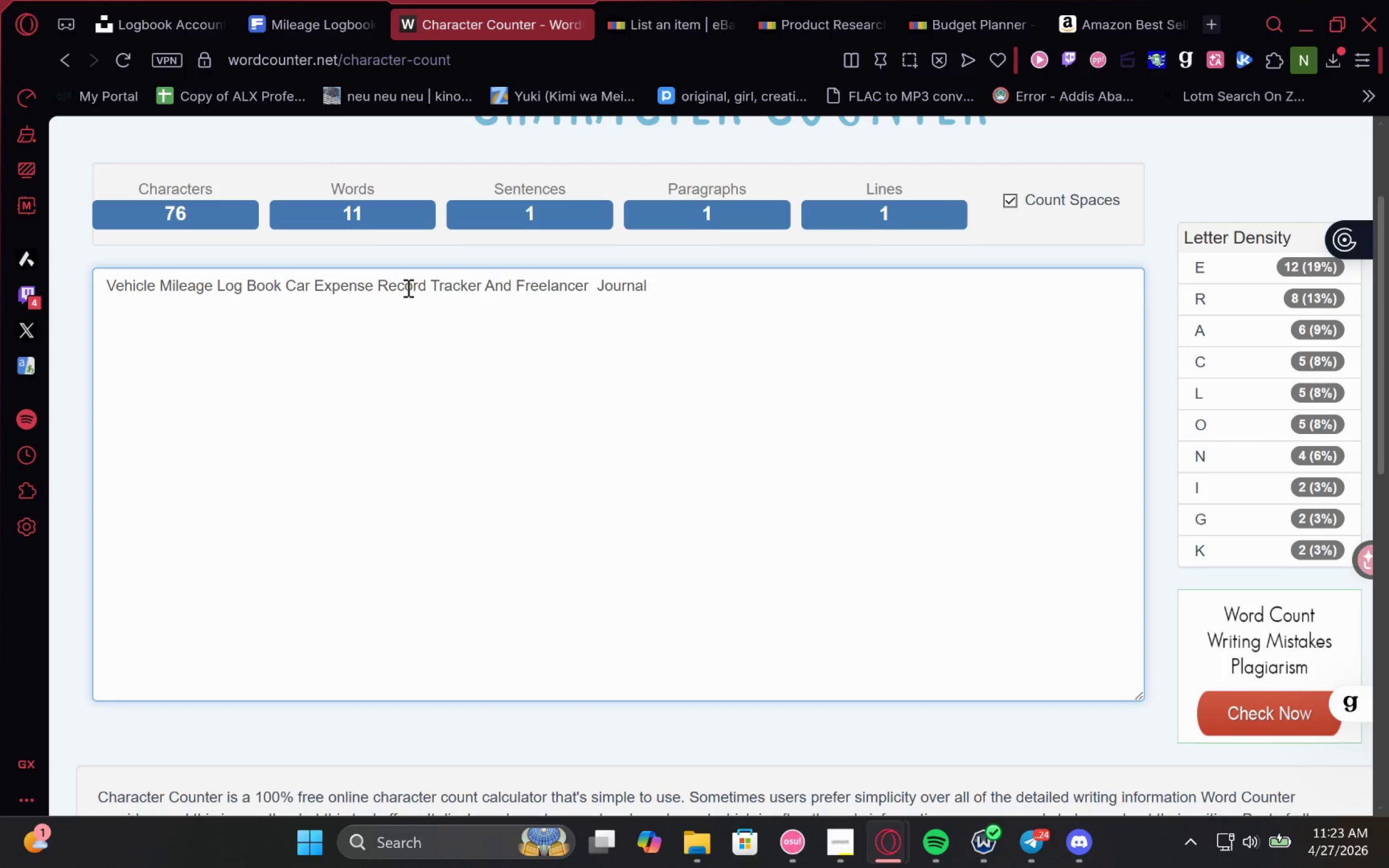 
double_click([407, 288])
 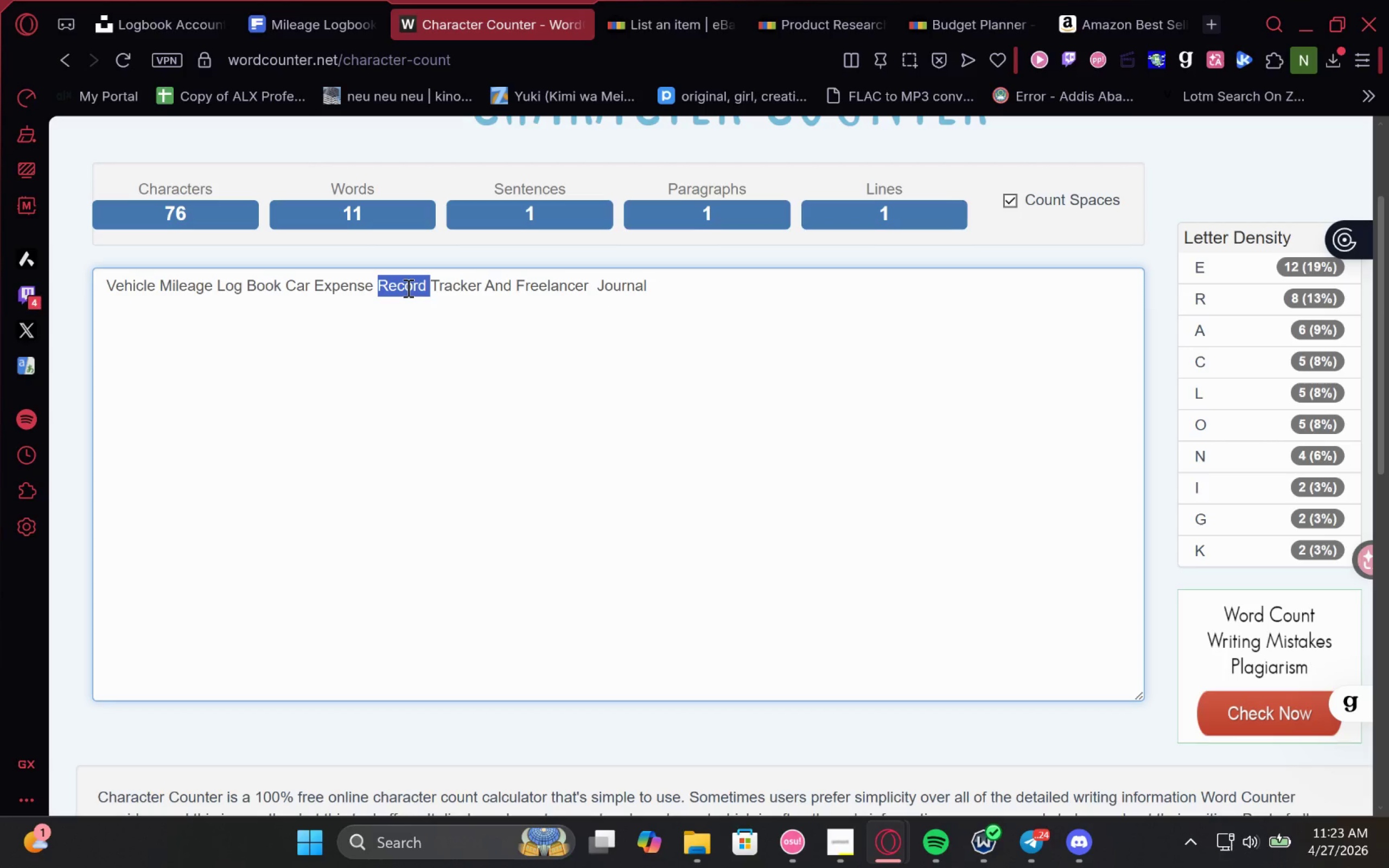 
key(Control+X)
 